 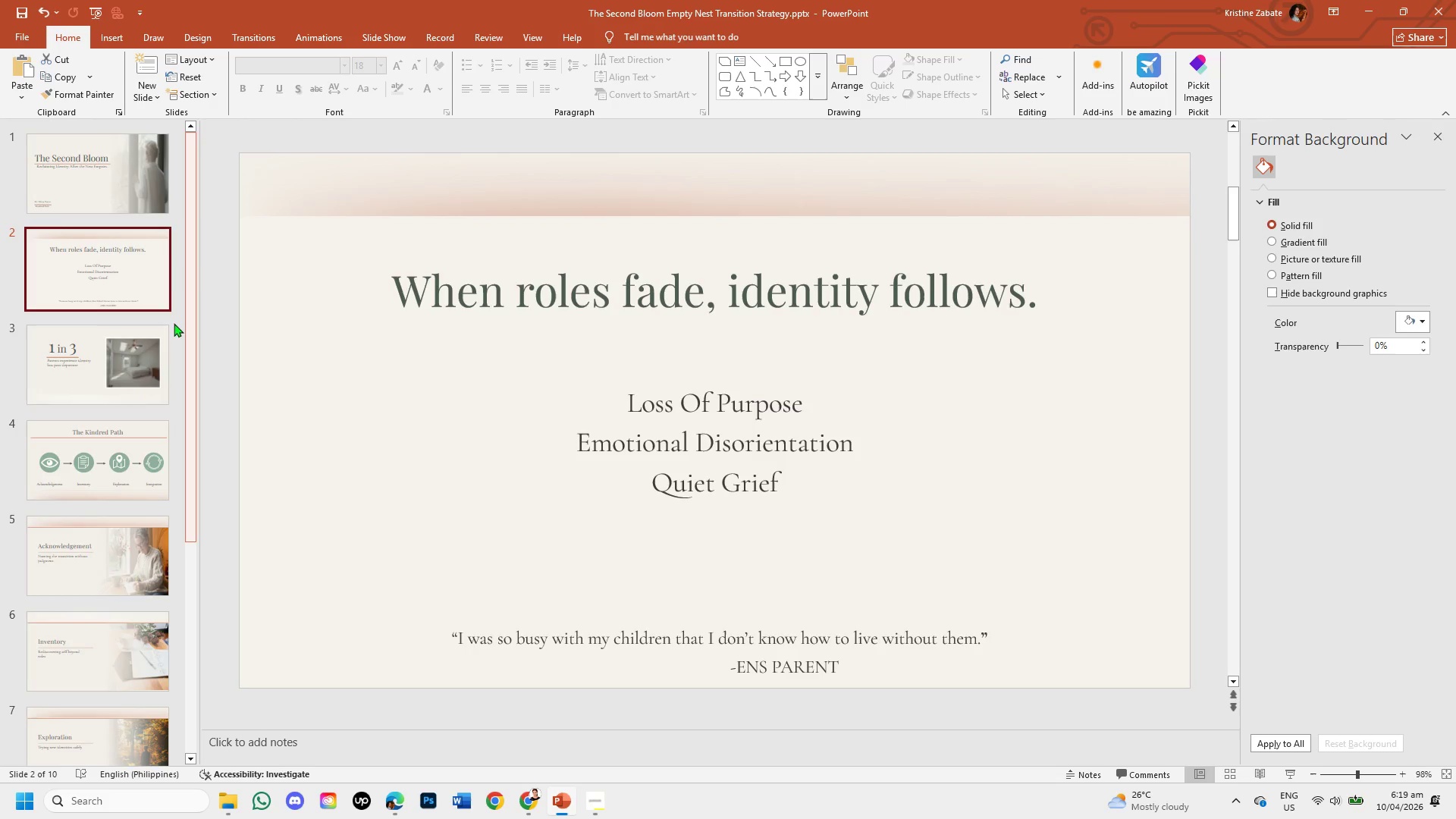 
left_click([138, 280])
 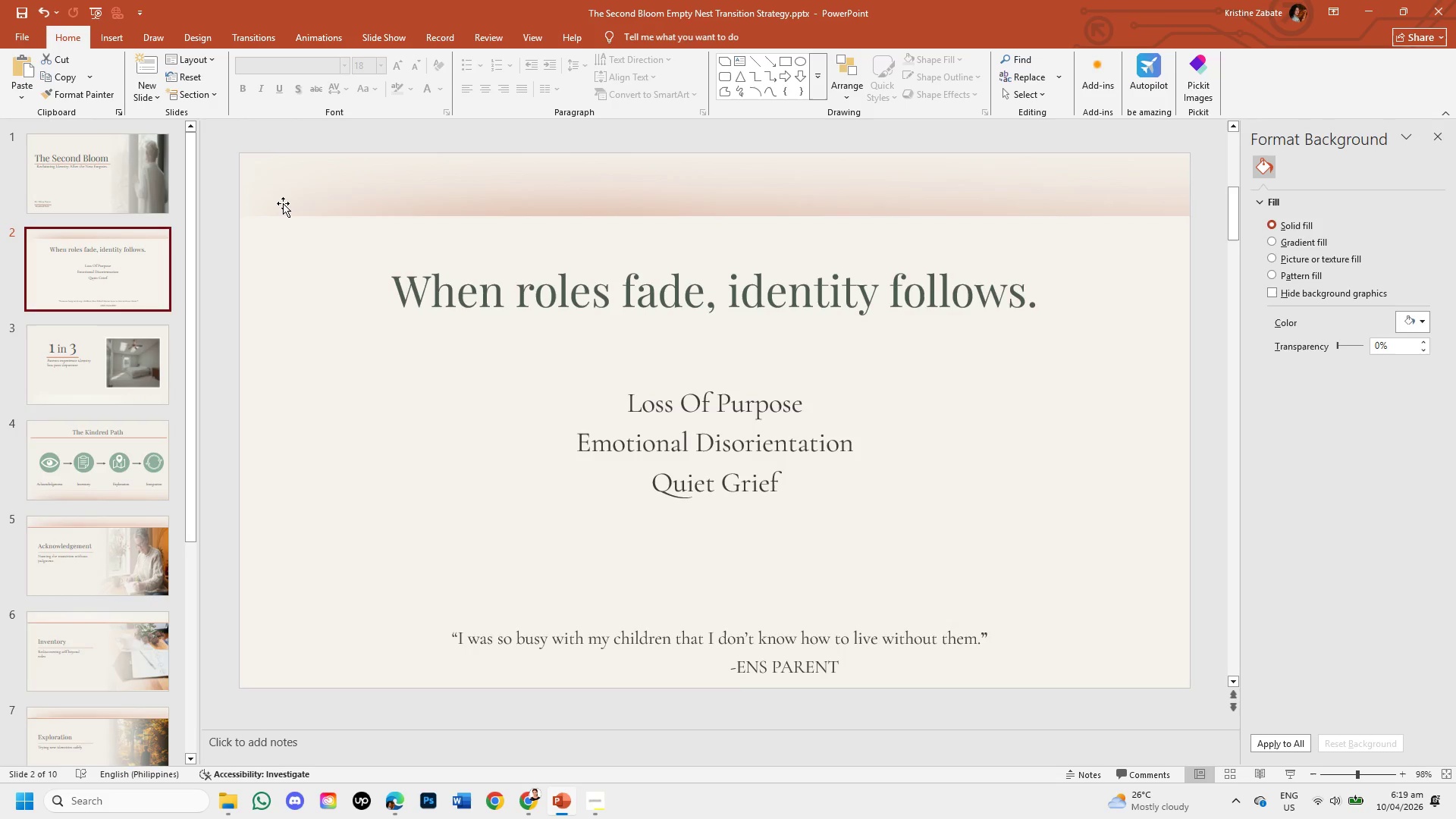 
left_click([284, 202])
 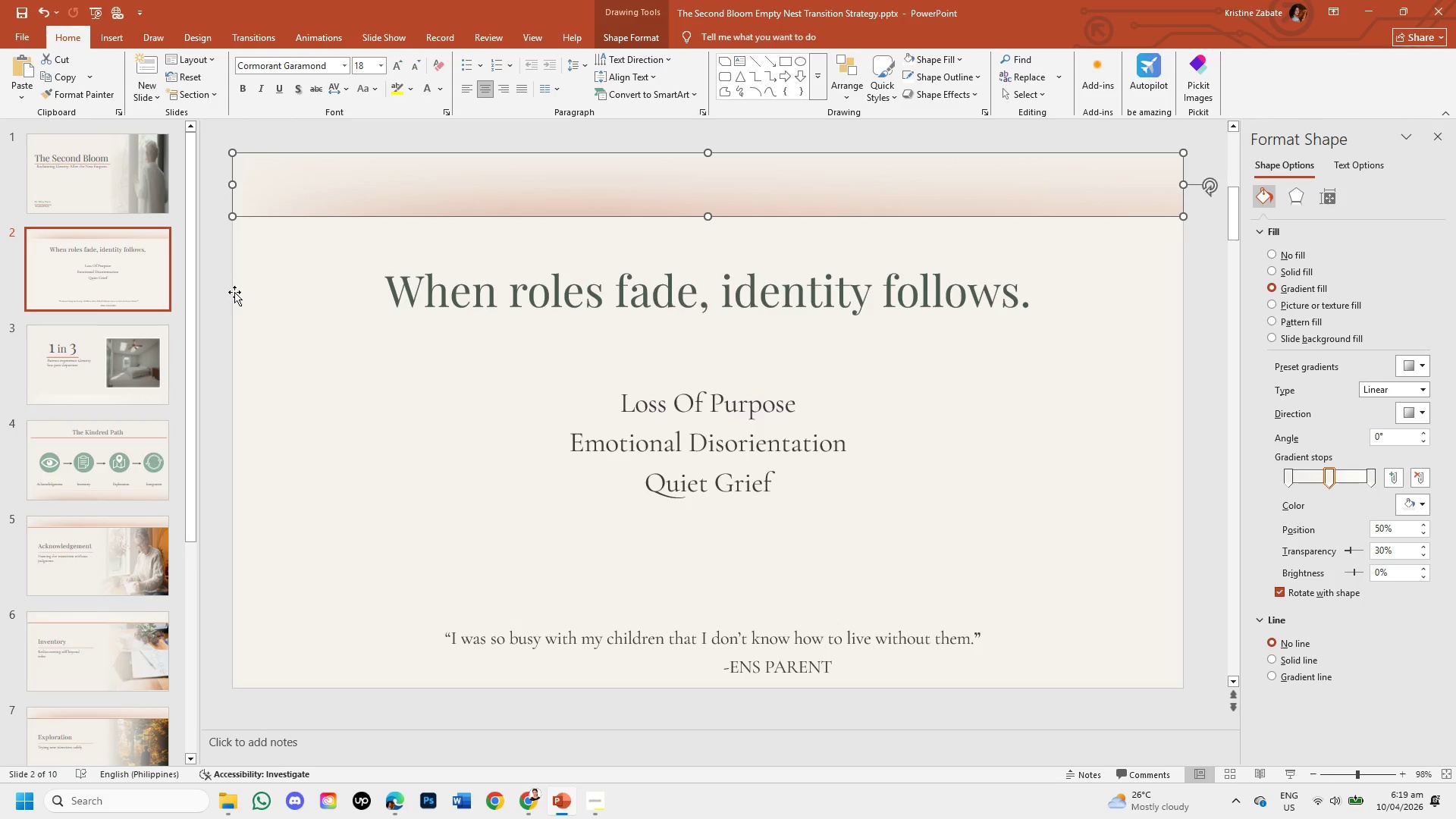 
left_click([225, 288])
 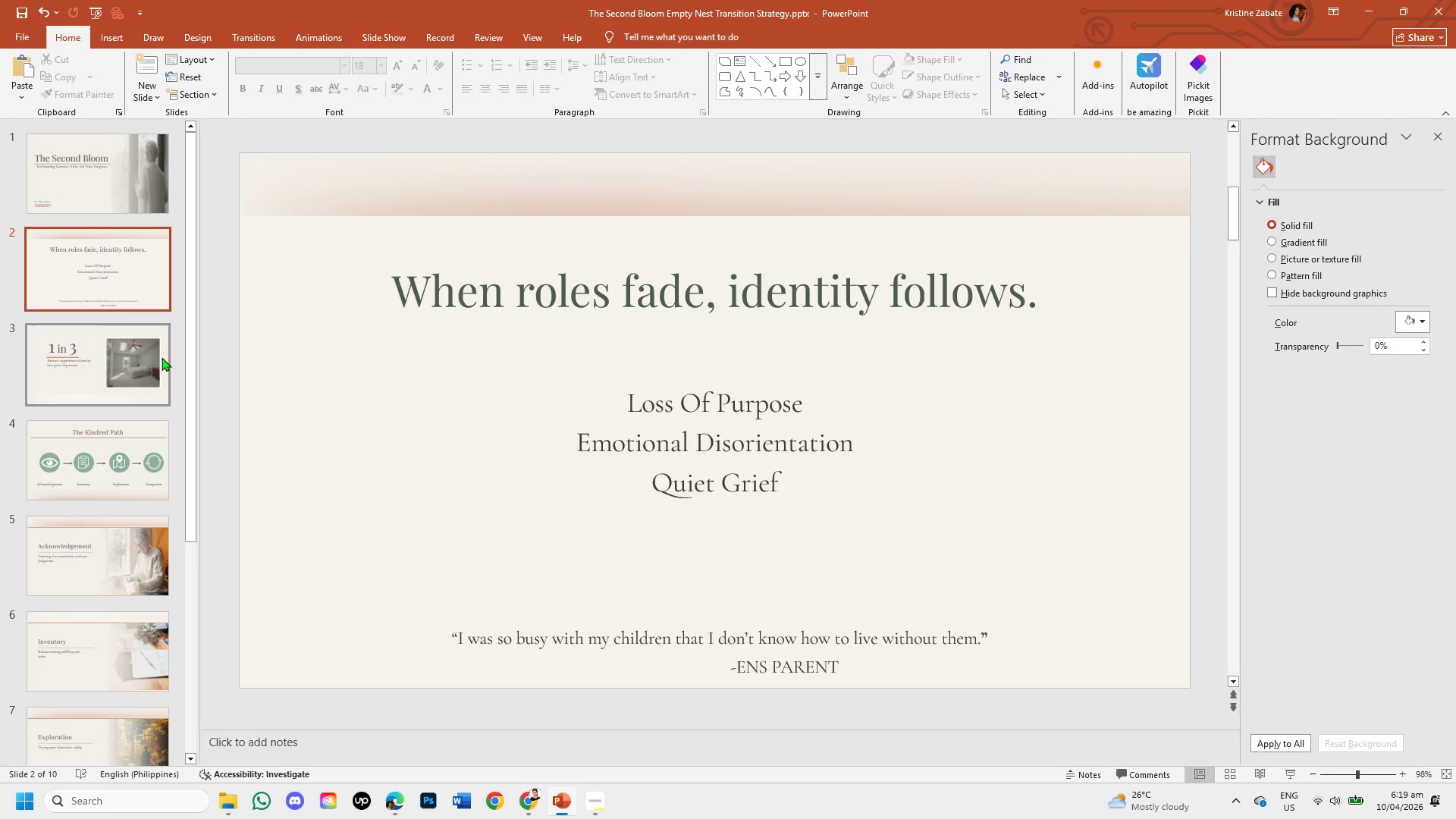 
left_click([157, 357])
 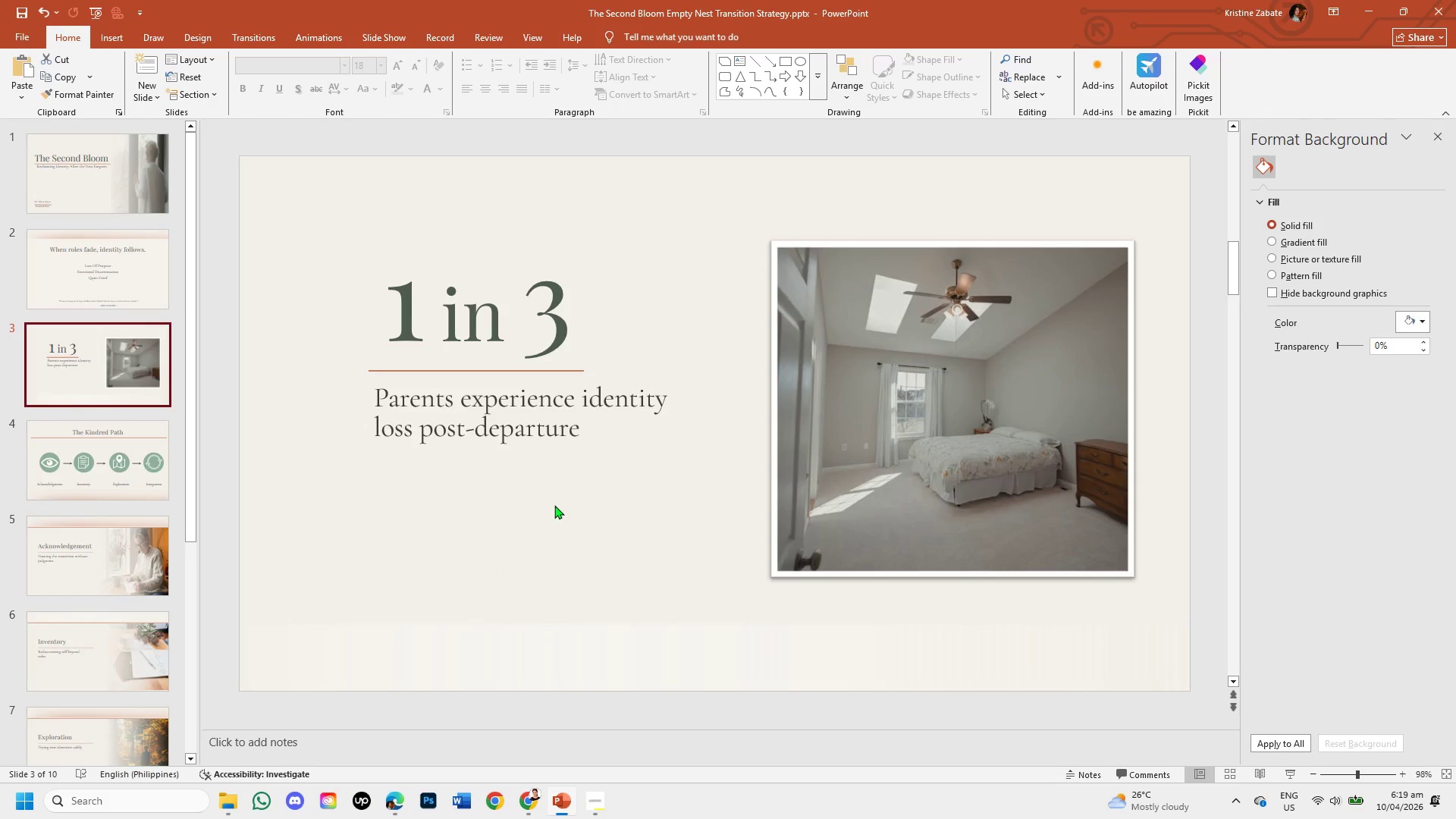 
wait(9.47)
 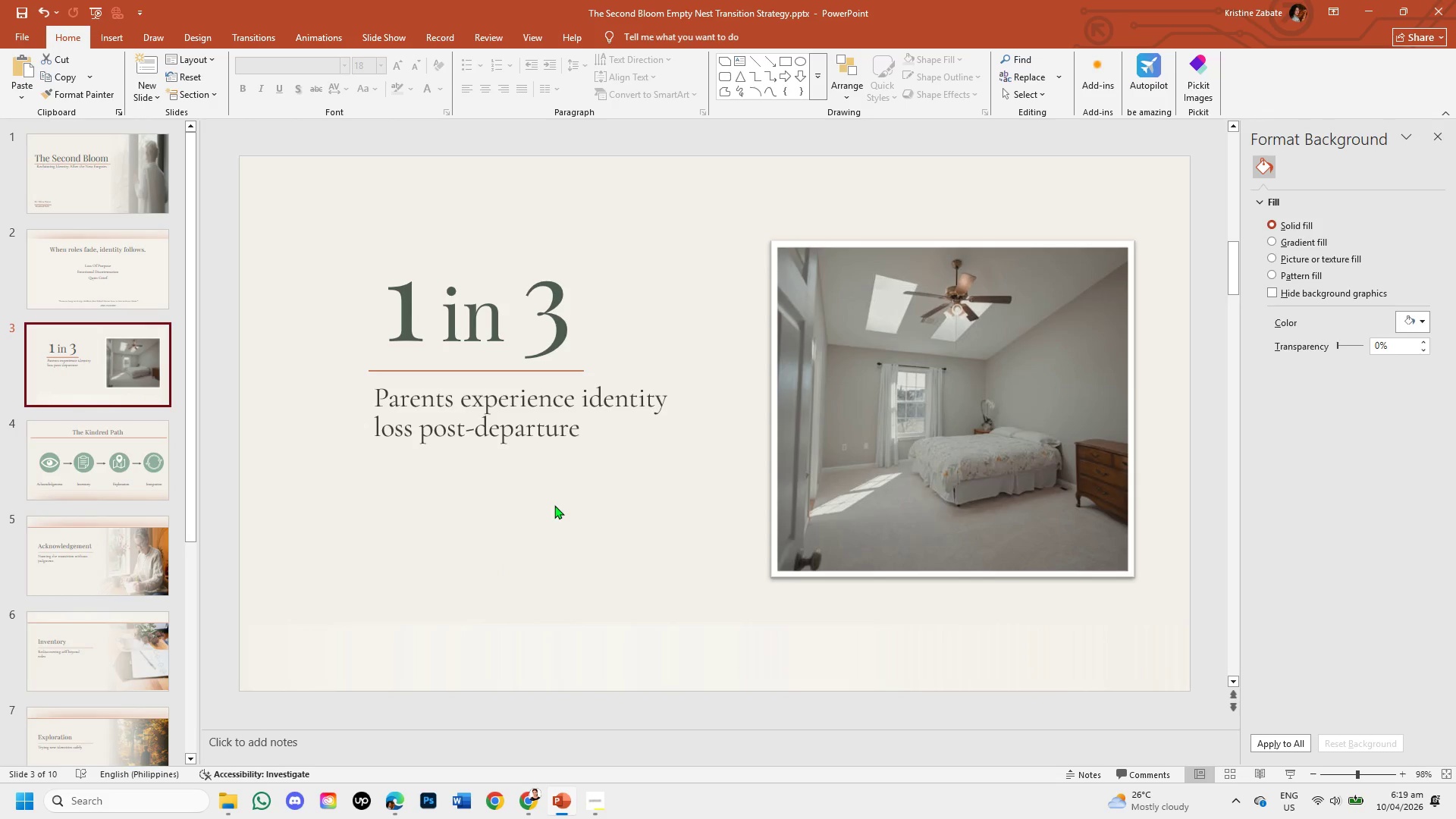 
left_click([125, 247])
 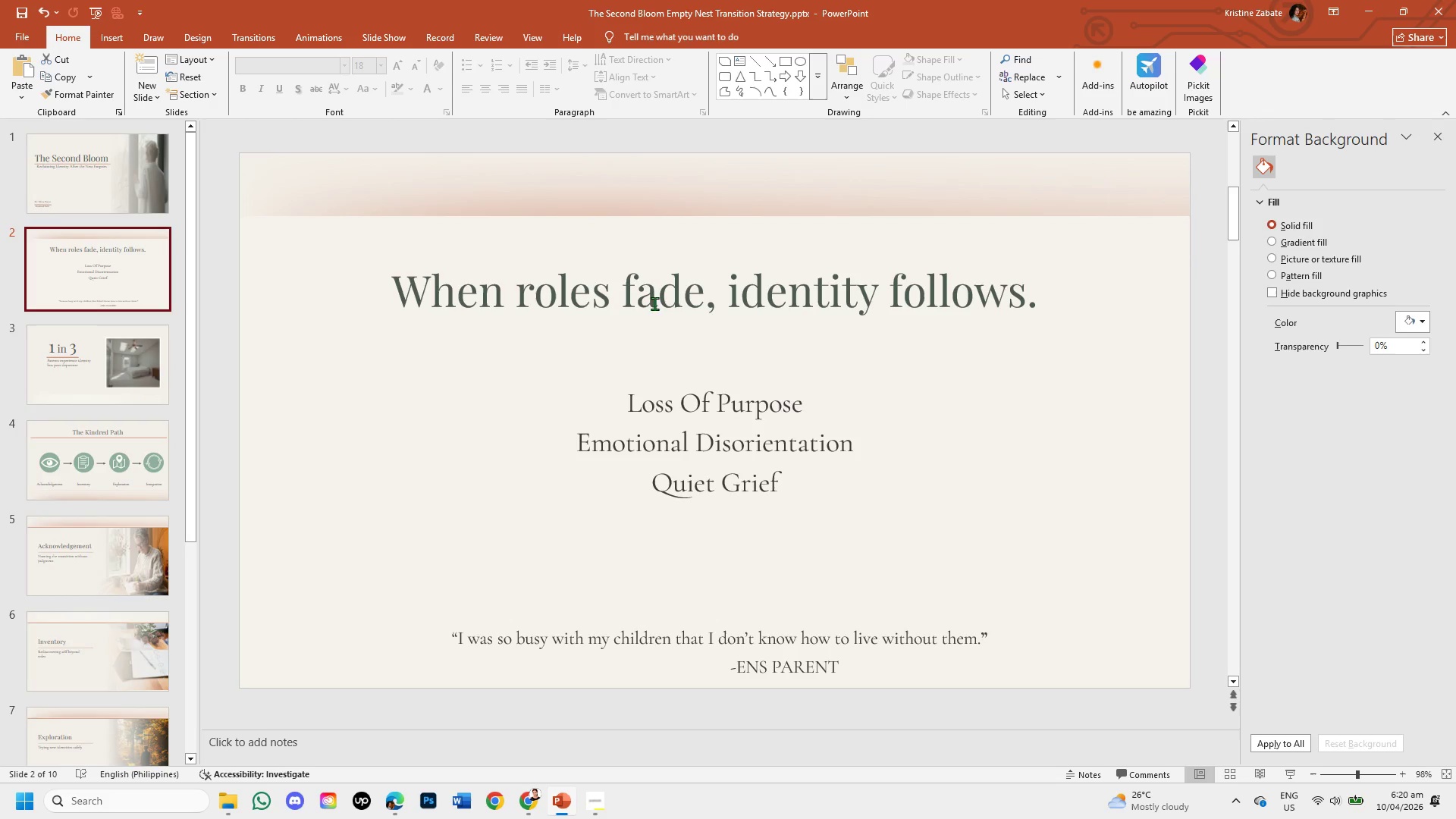 
wait(10.45)
 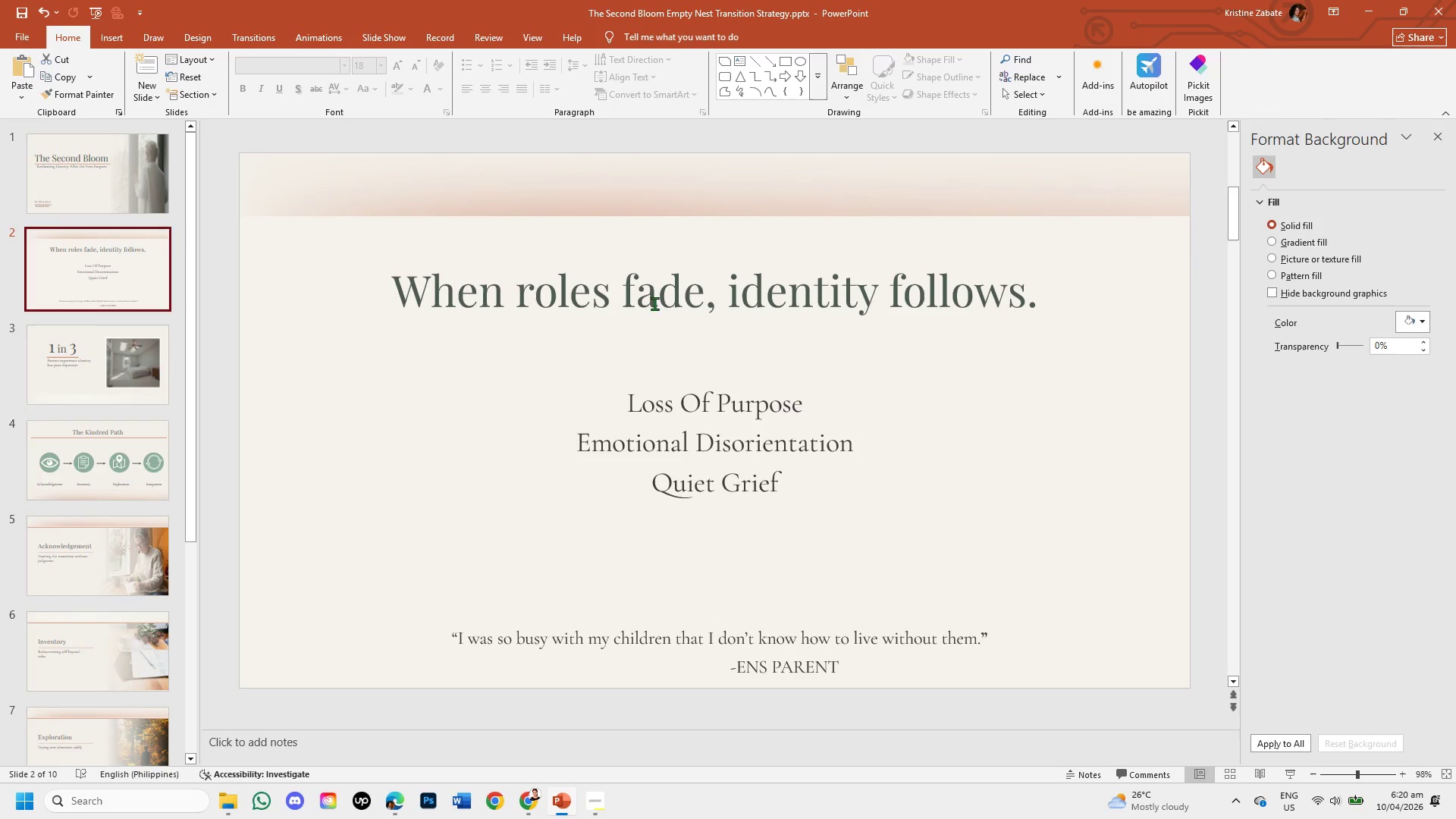 
left_click([122, 397])
 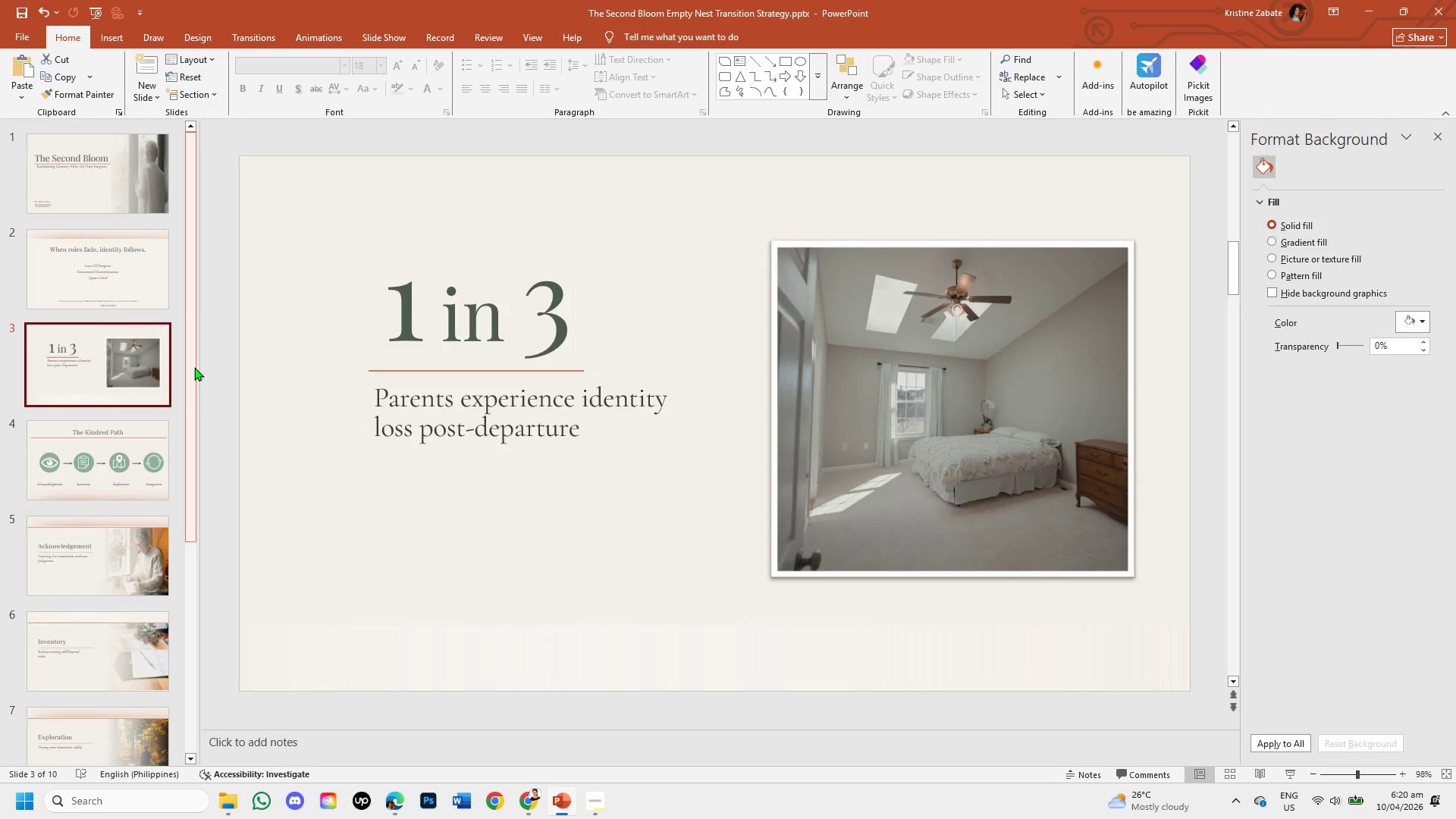 
left_click_drag(start_coordinate=[190, 356], to_coordinate=[196, 403])
 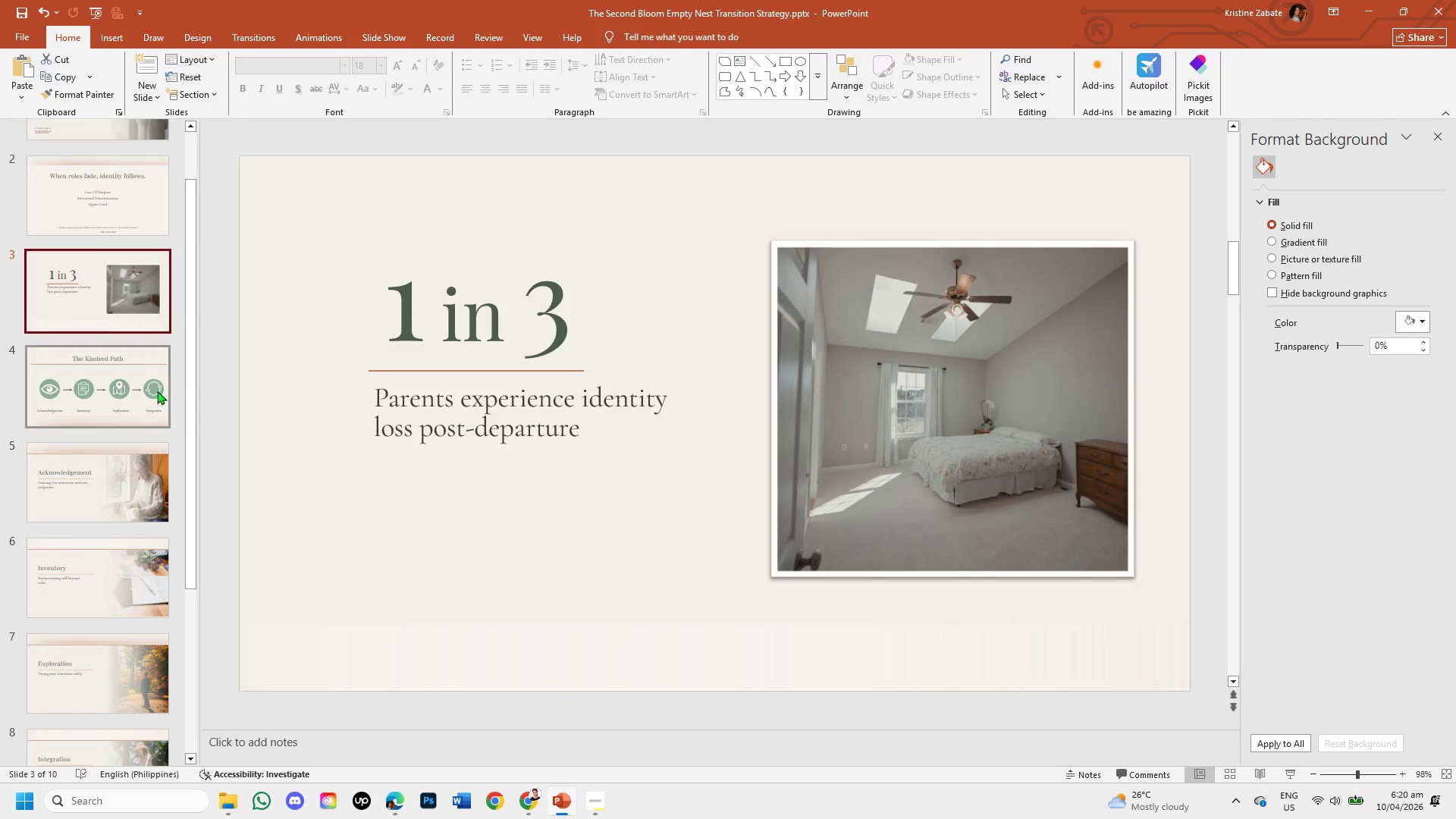 
left_click([156, 390])
 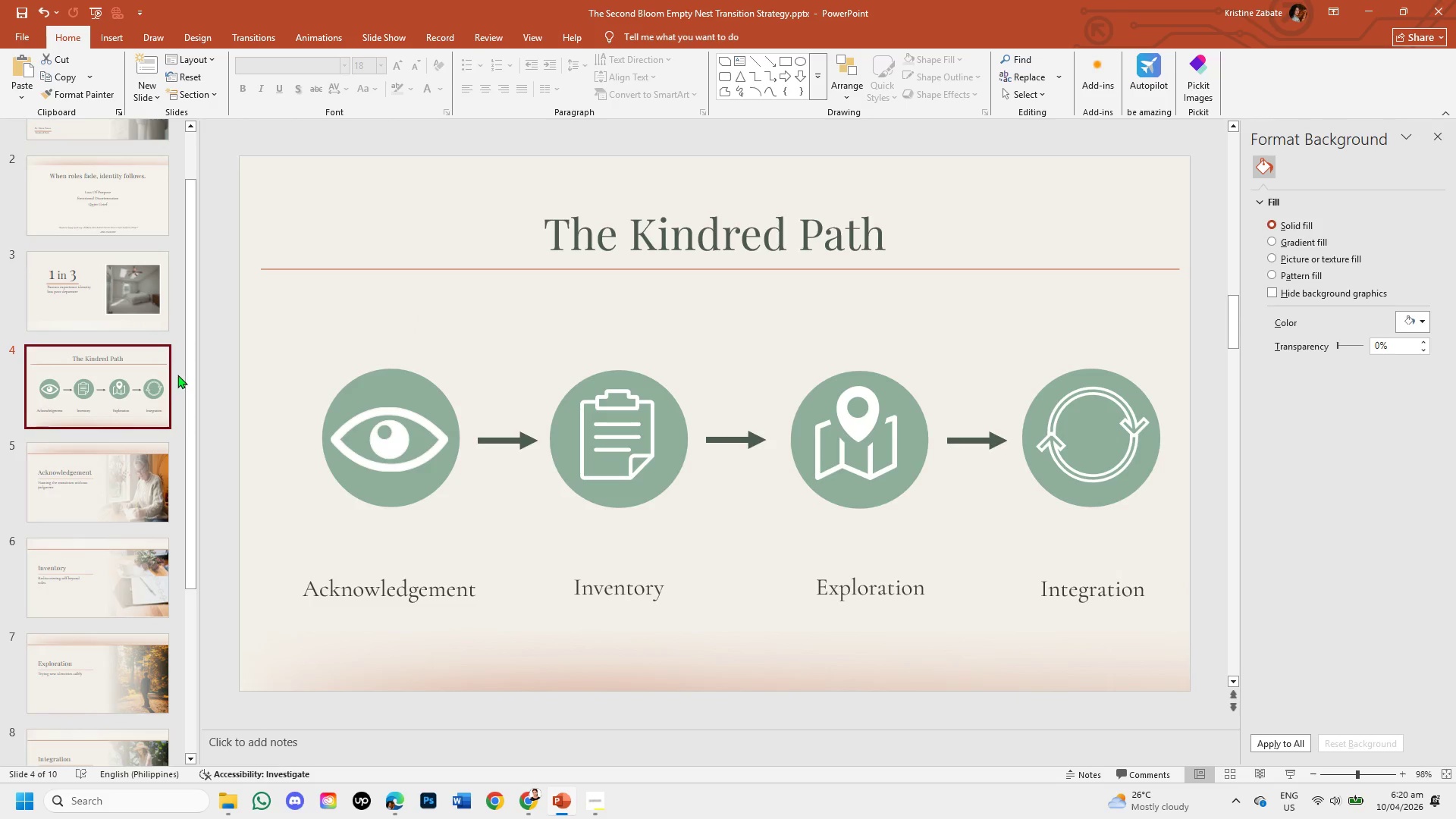 
left_click([147, 457])
 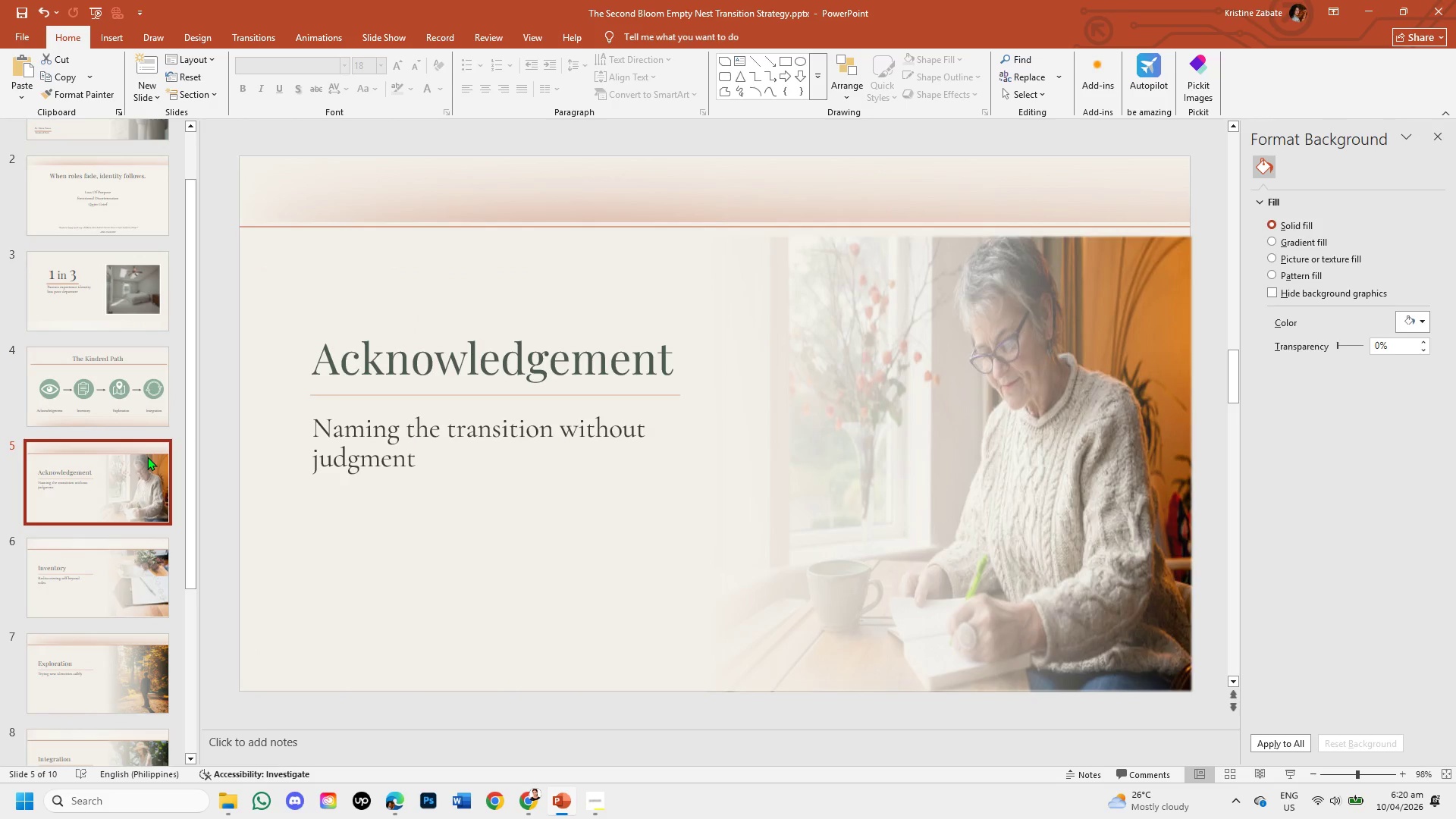 
left_click([134, 560])
 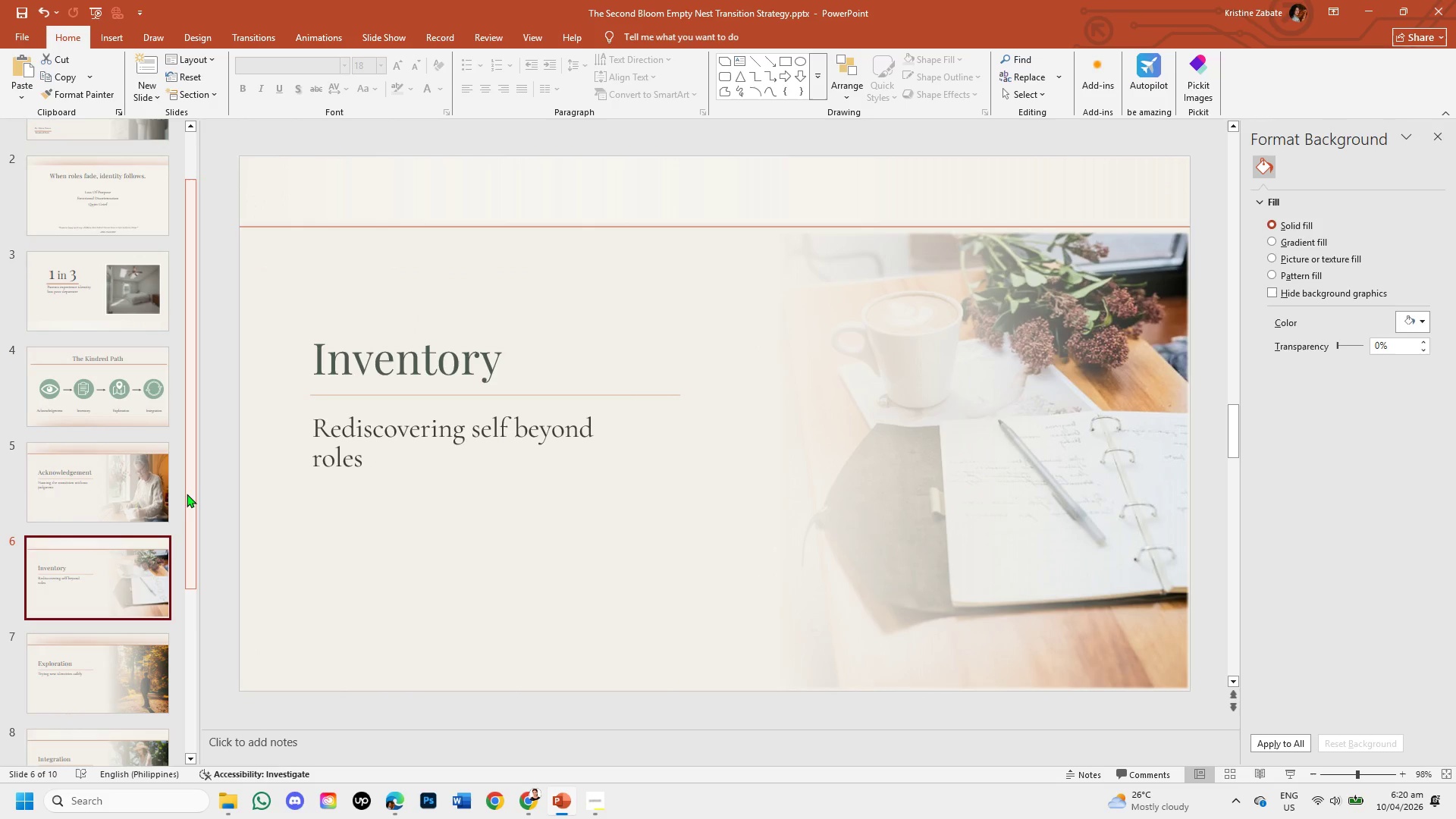 
left_click_drag(start_coordinate=[188, 494], to_coordinate=[180, 675])
 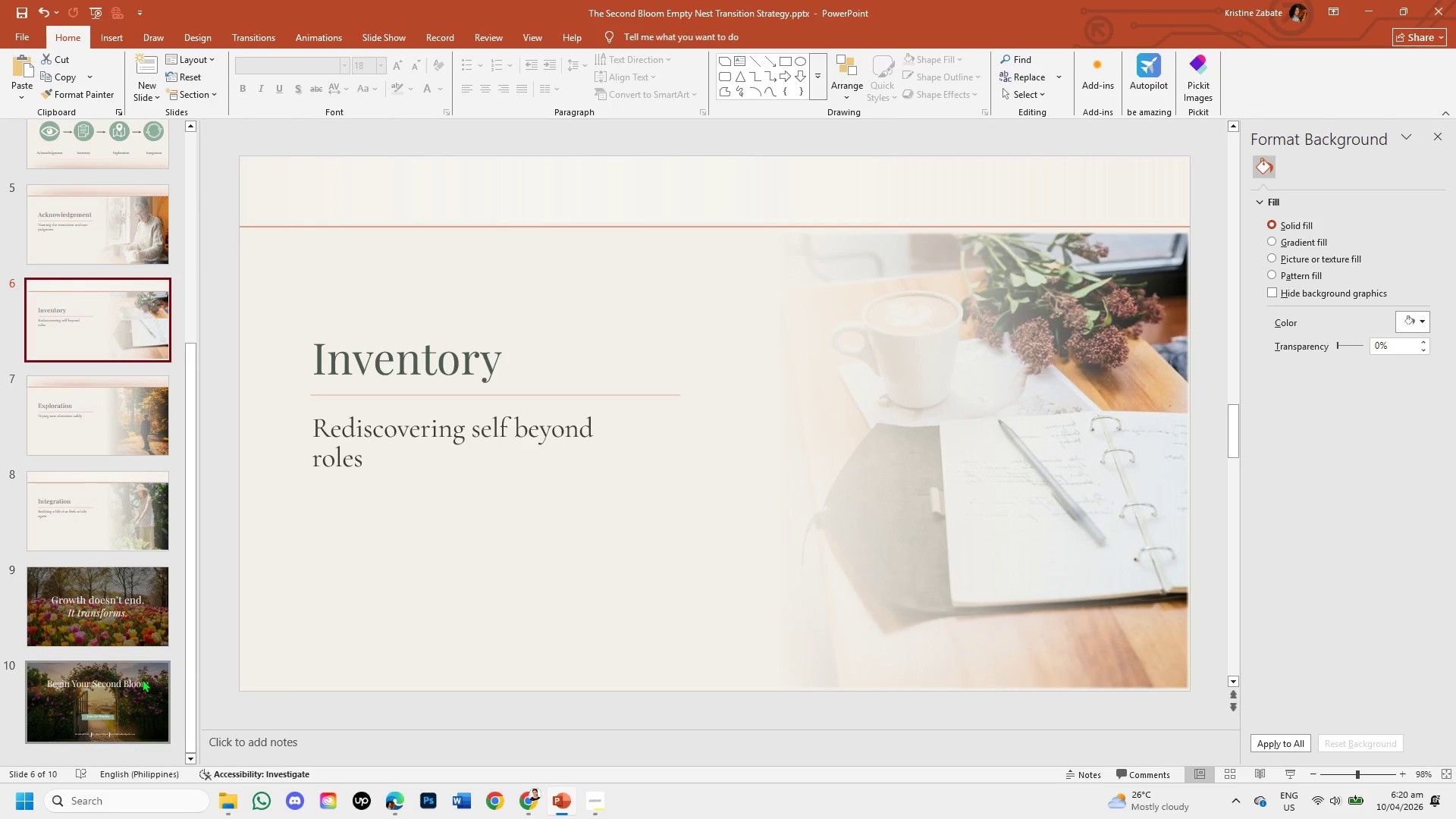 
left_click([142, 679])
 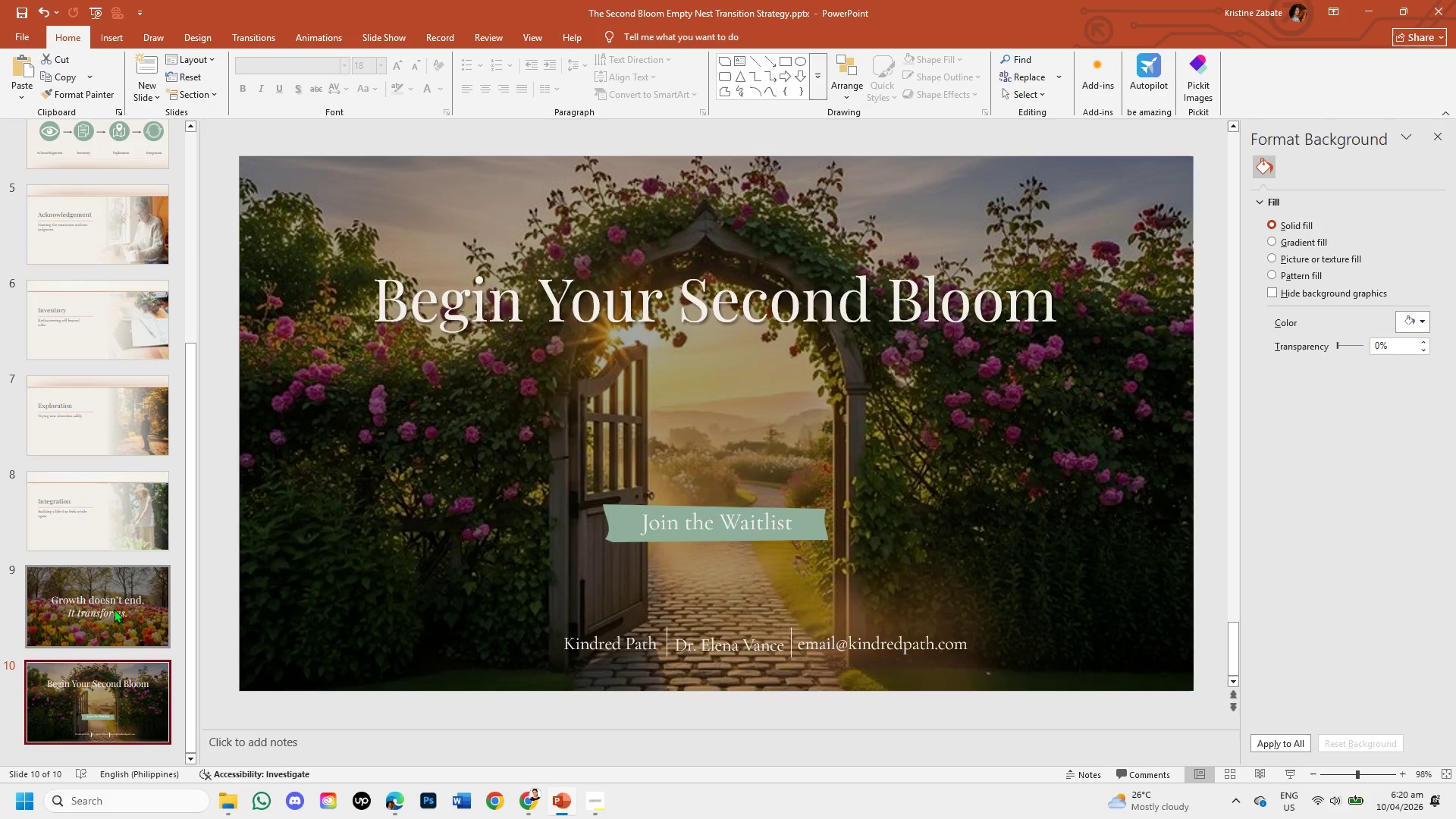 
left_click([114, 609])
 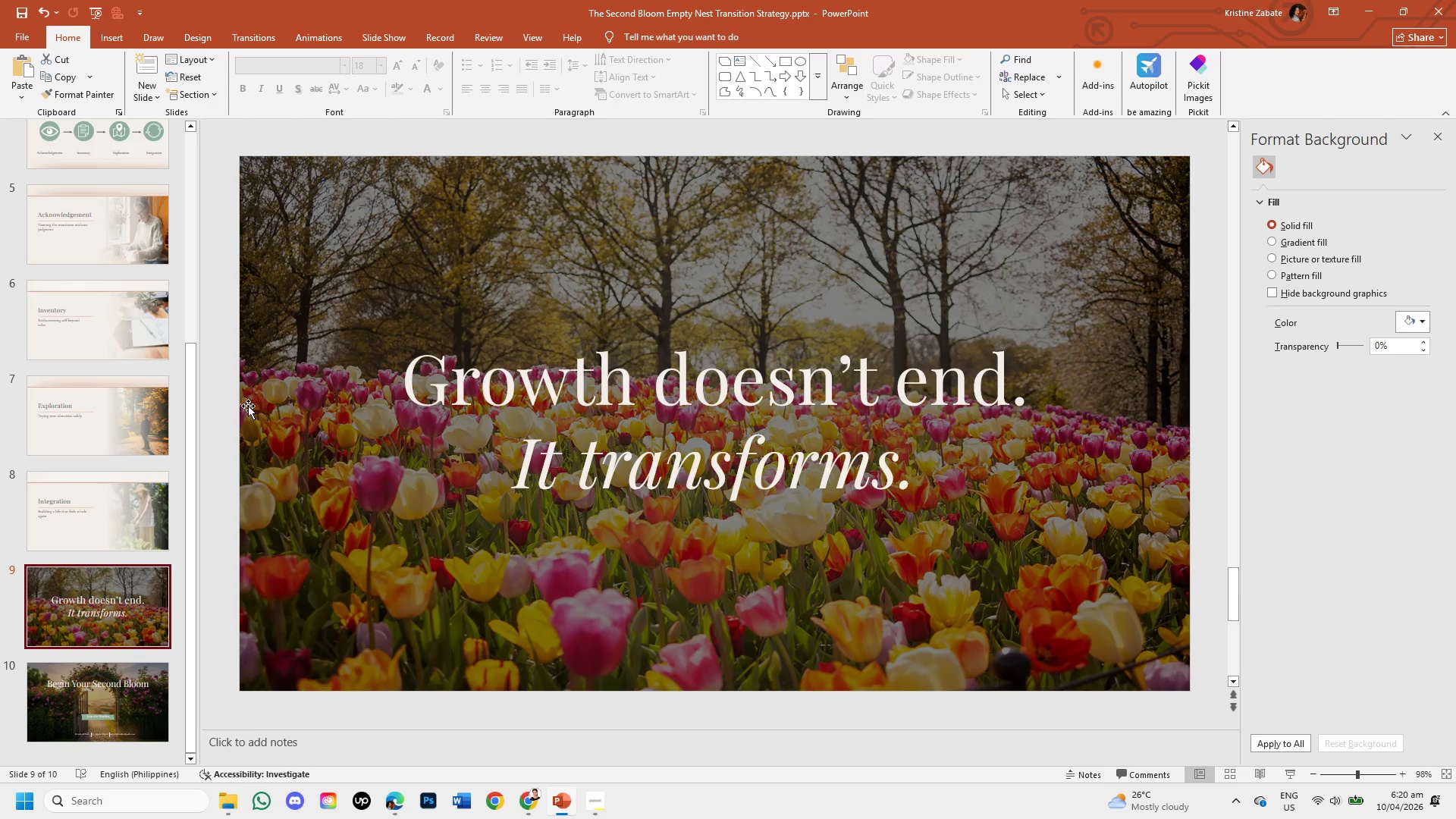 
wait(6.59)
 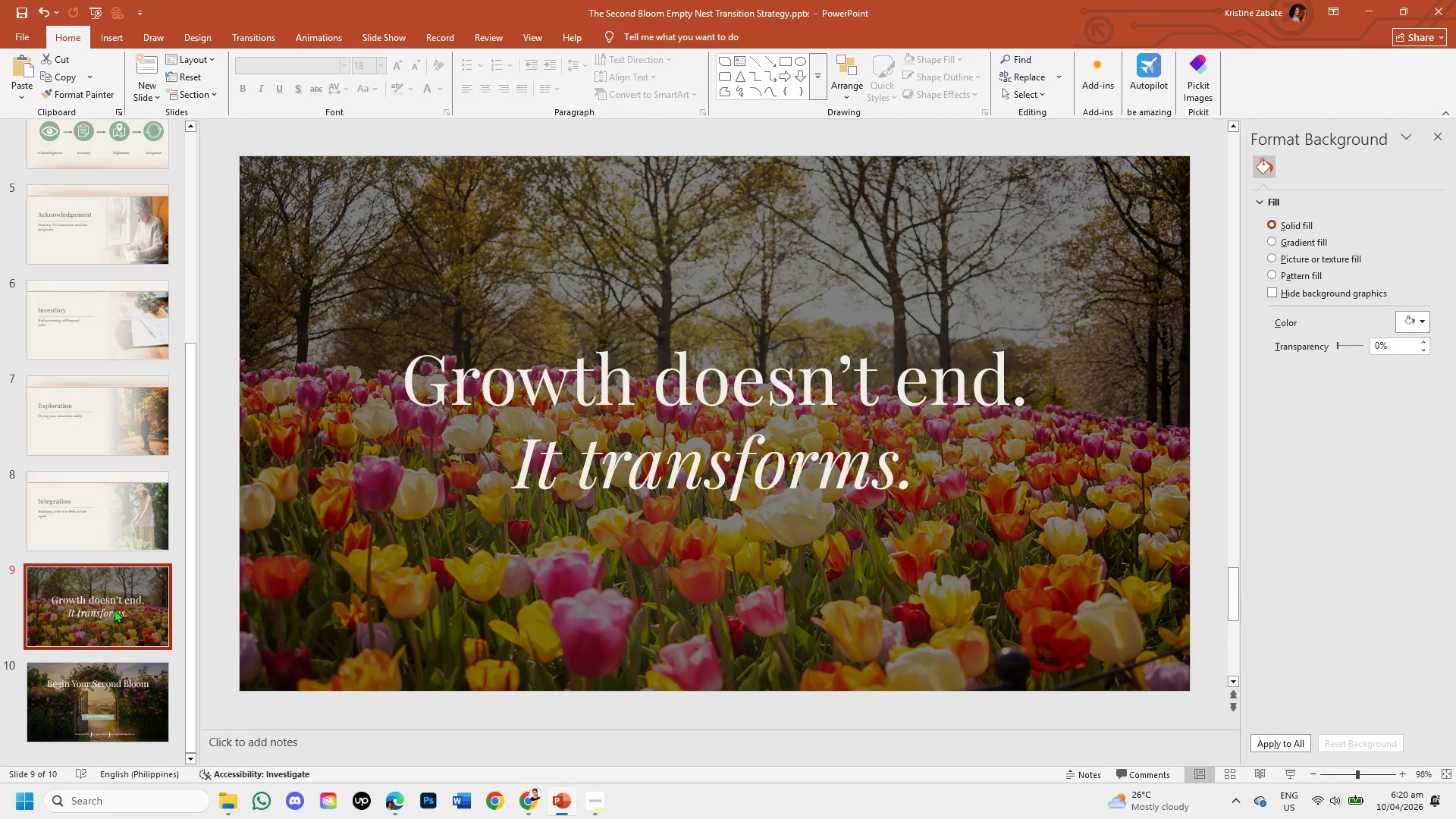 
left_click_drag(start_coordinate=[193, 467], to_coordinate=[210, 232])
 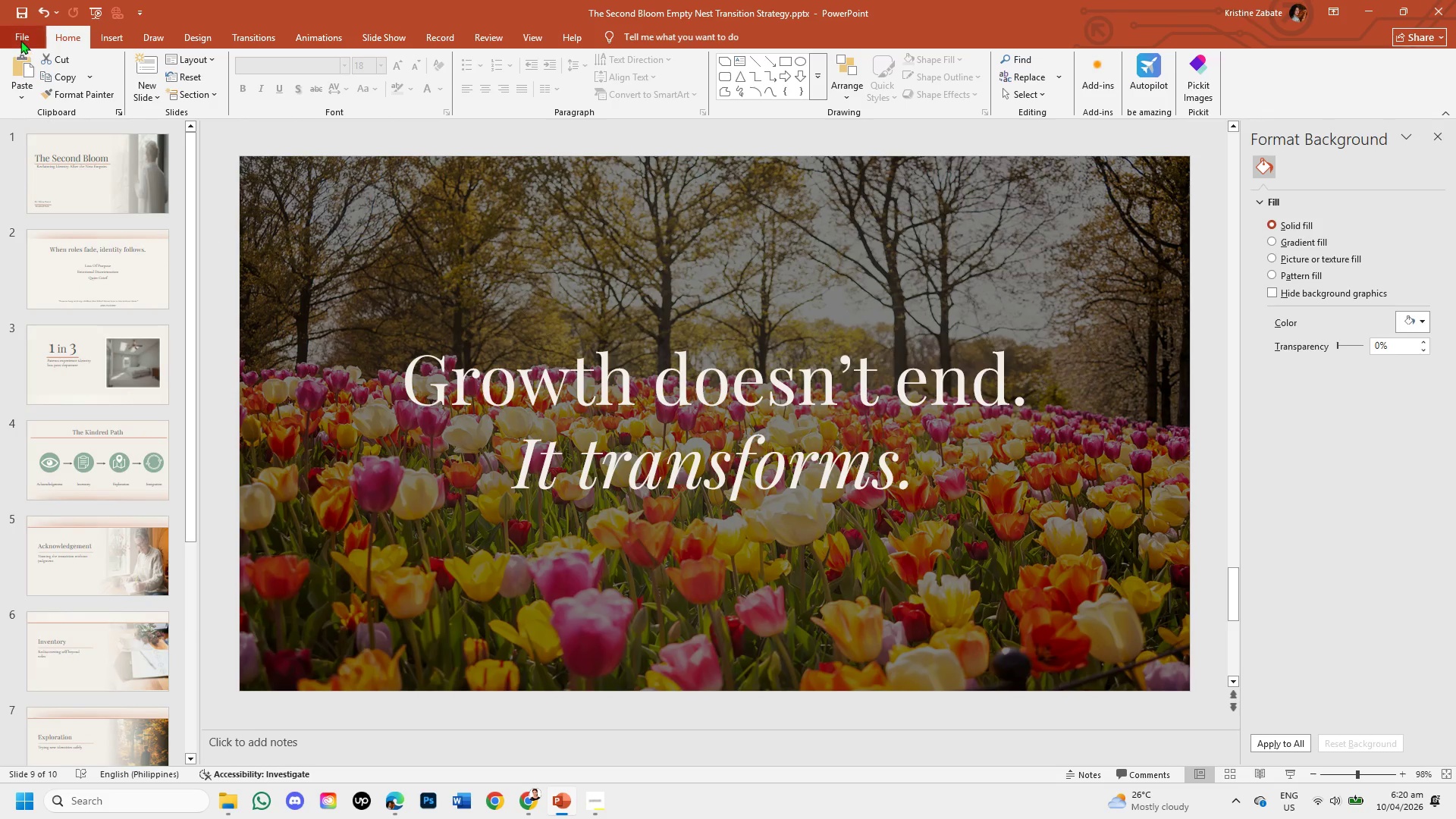 
left_click([20, 40])
 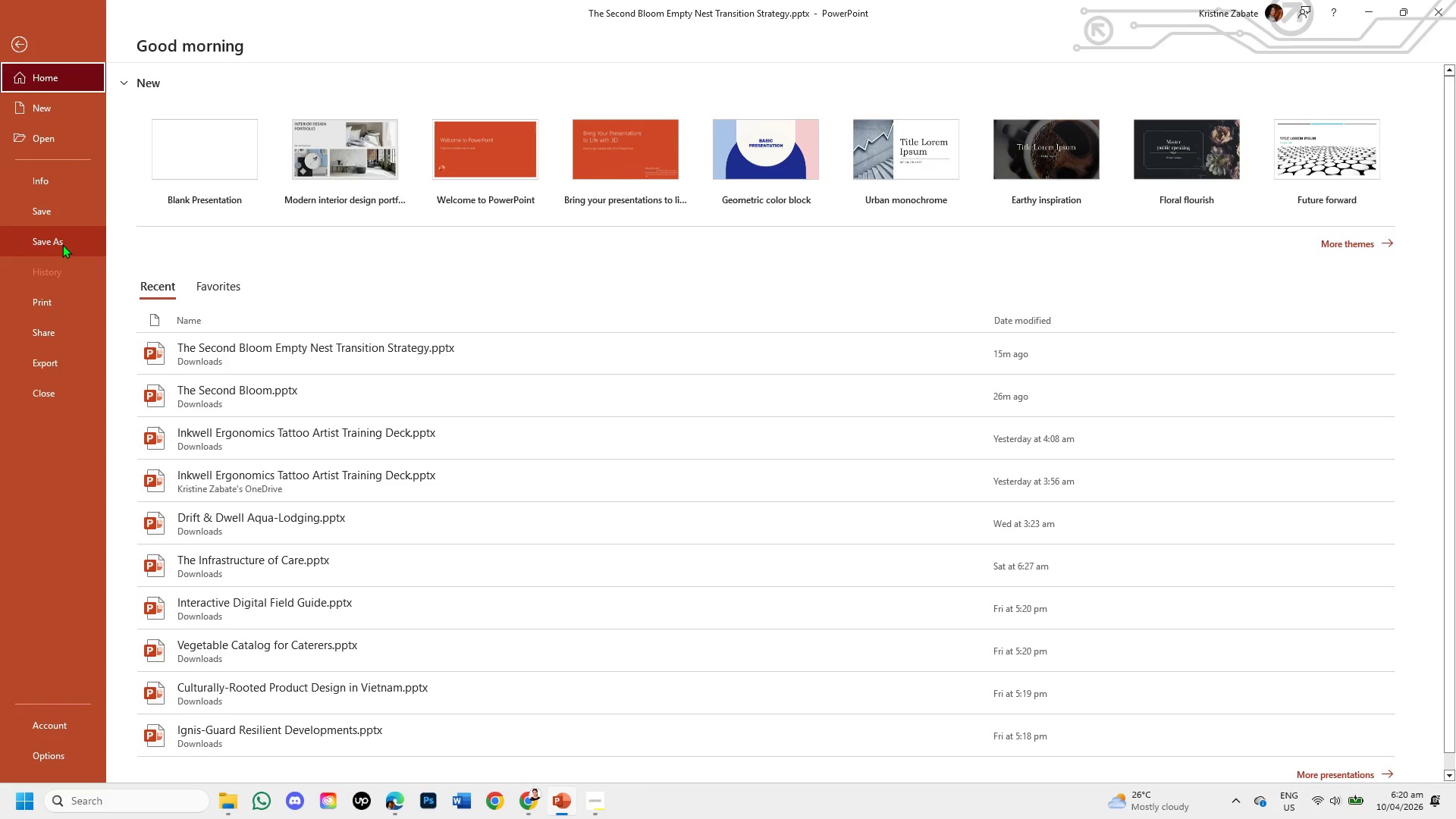 
wait(6.12)
 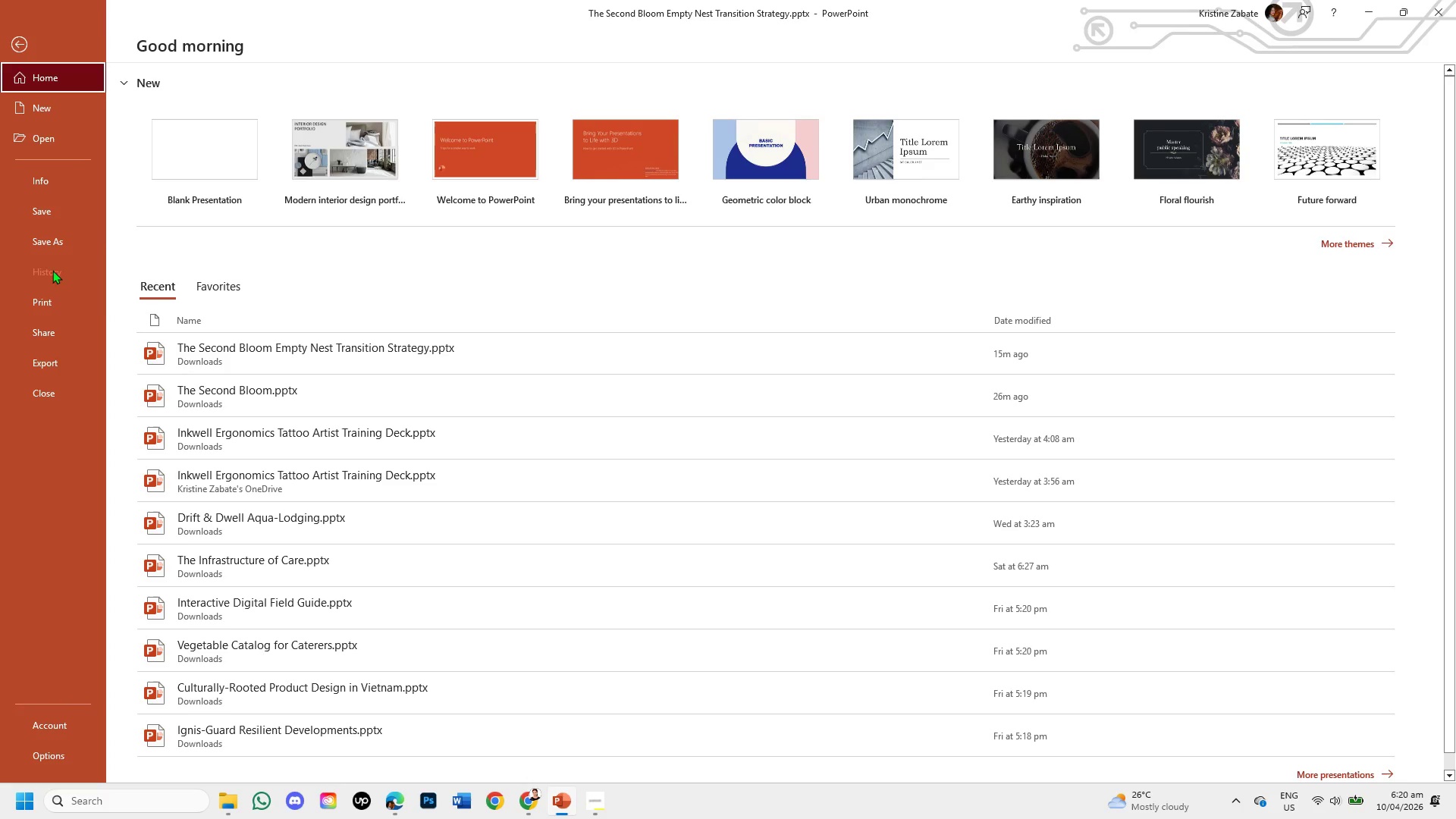 
left_click([62, 244])
 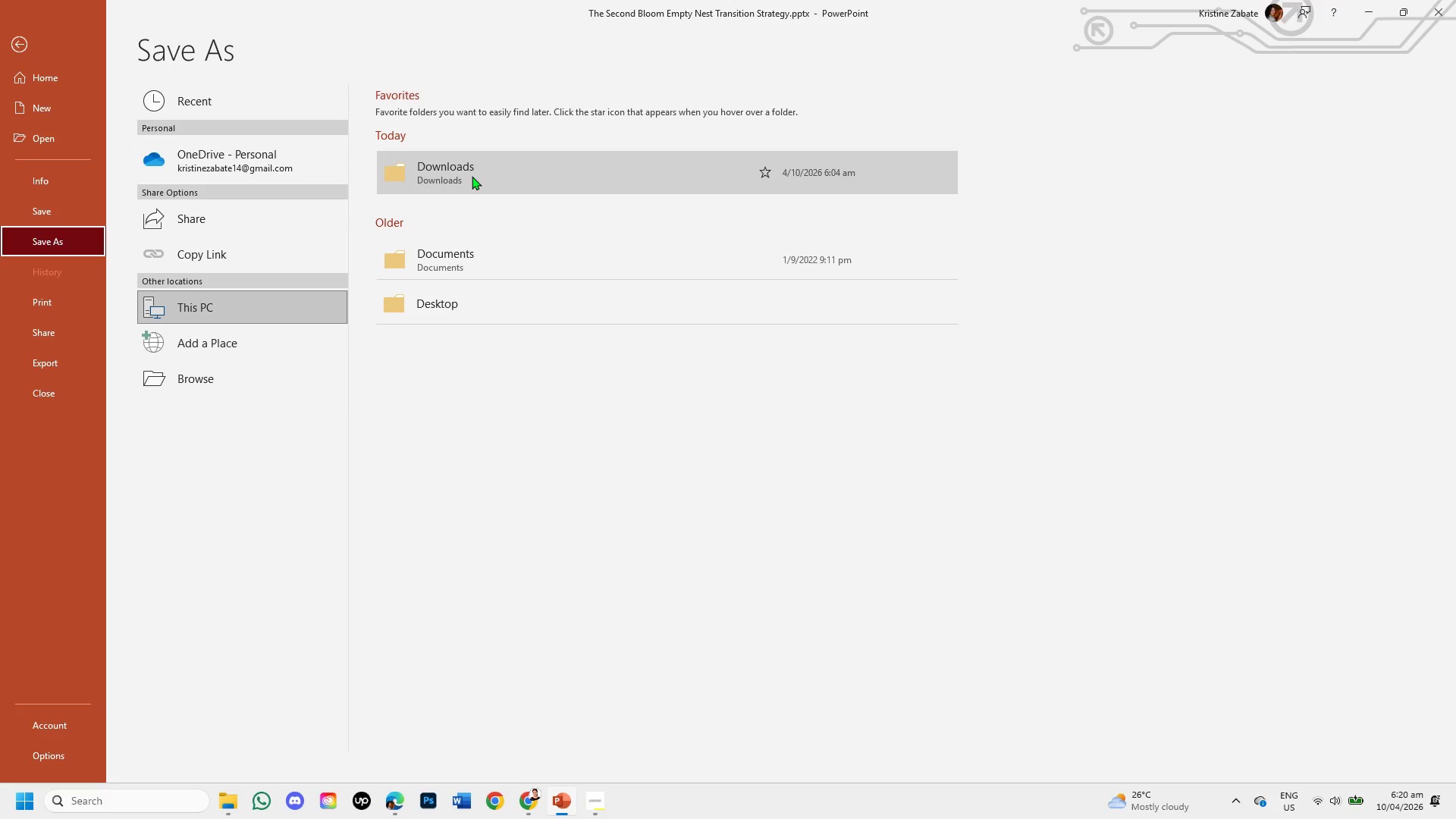 
left_click([472, 176])
 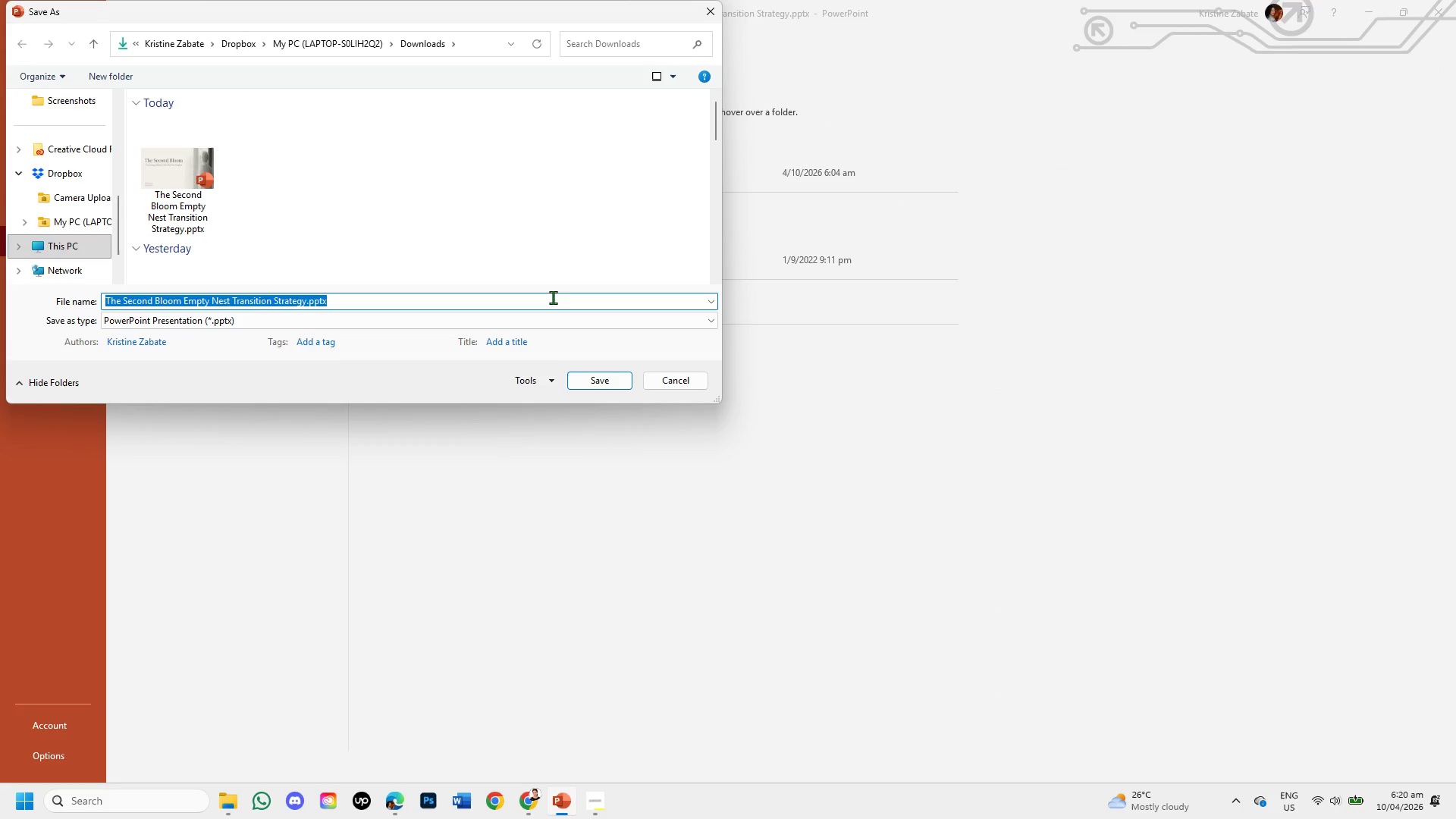 
left_click([604, 380])
 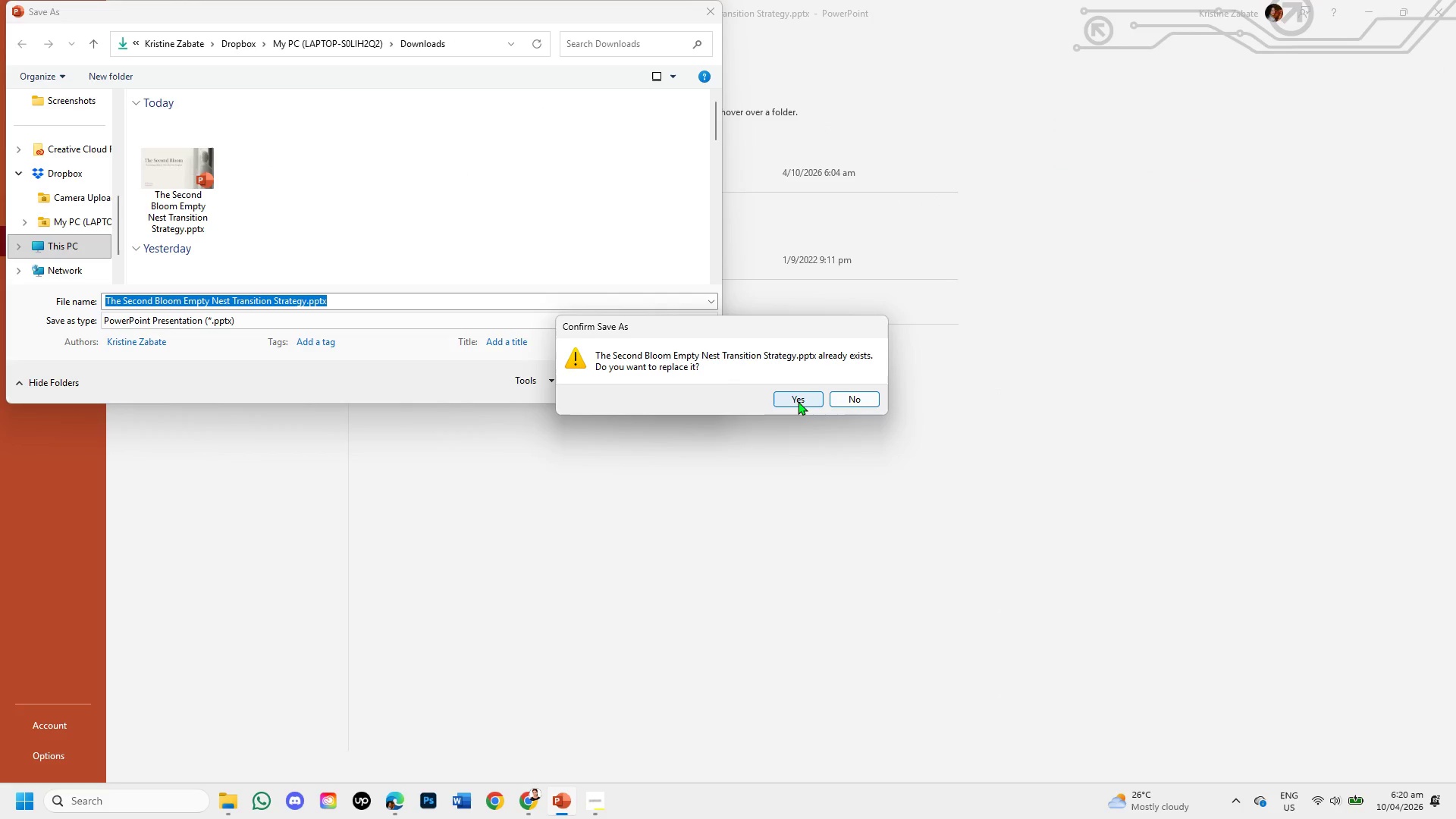 
left_click([798, 401])
 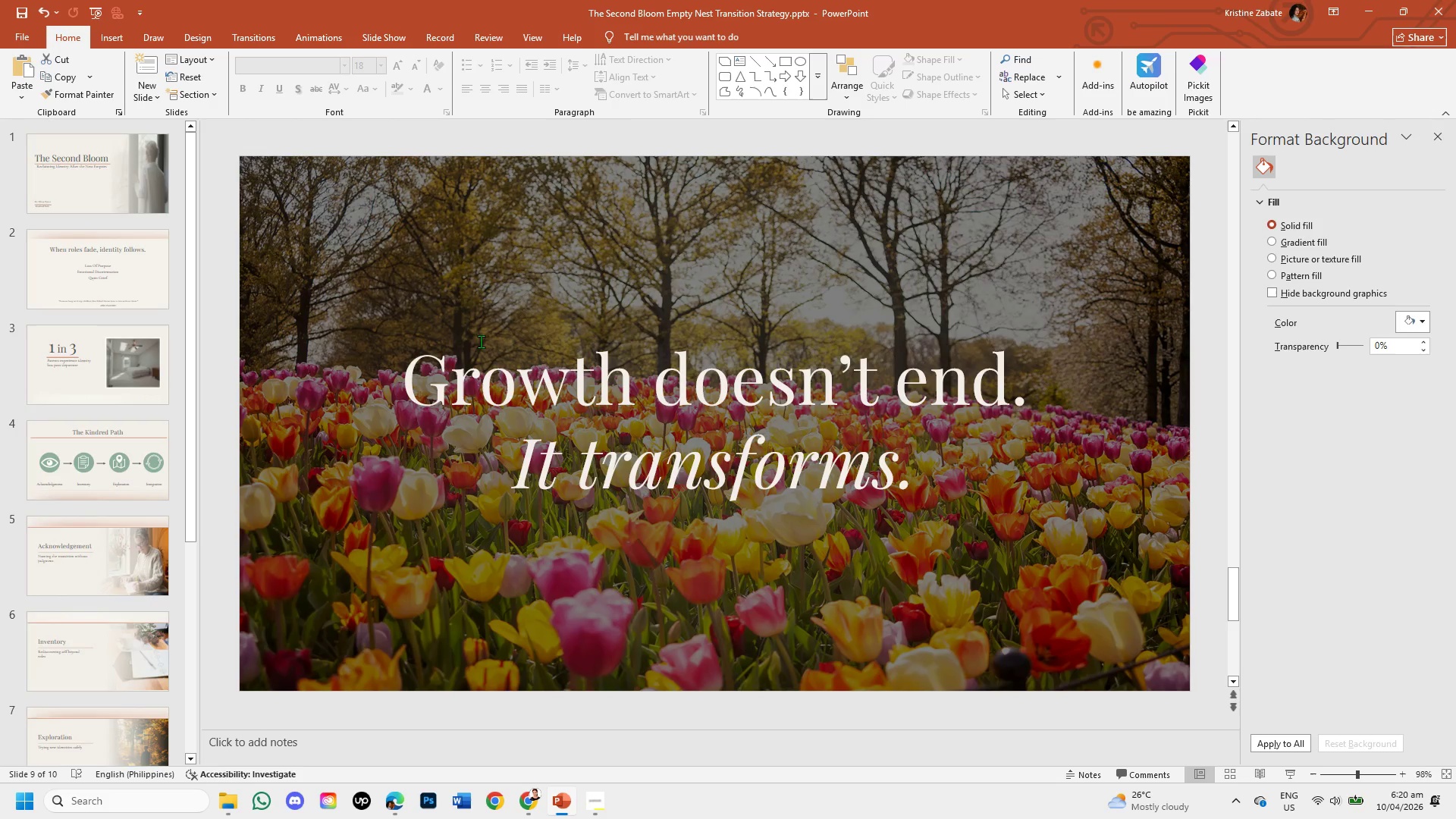 
left_click([13, 33])
 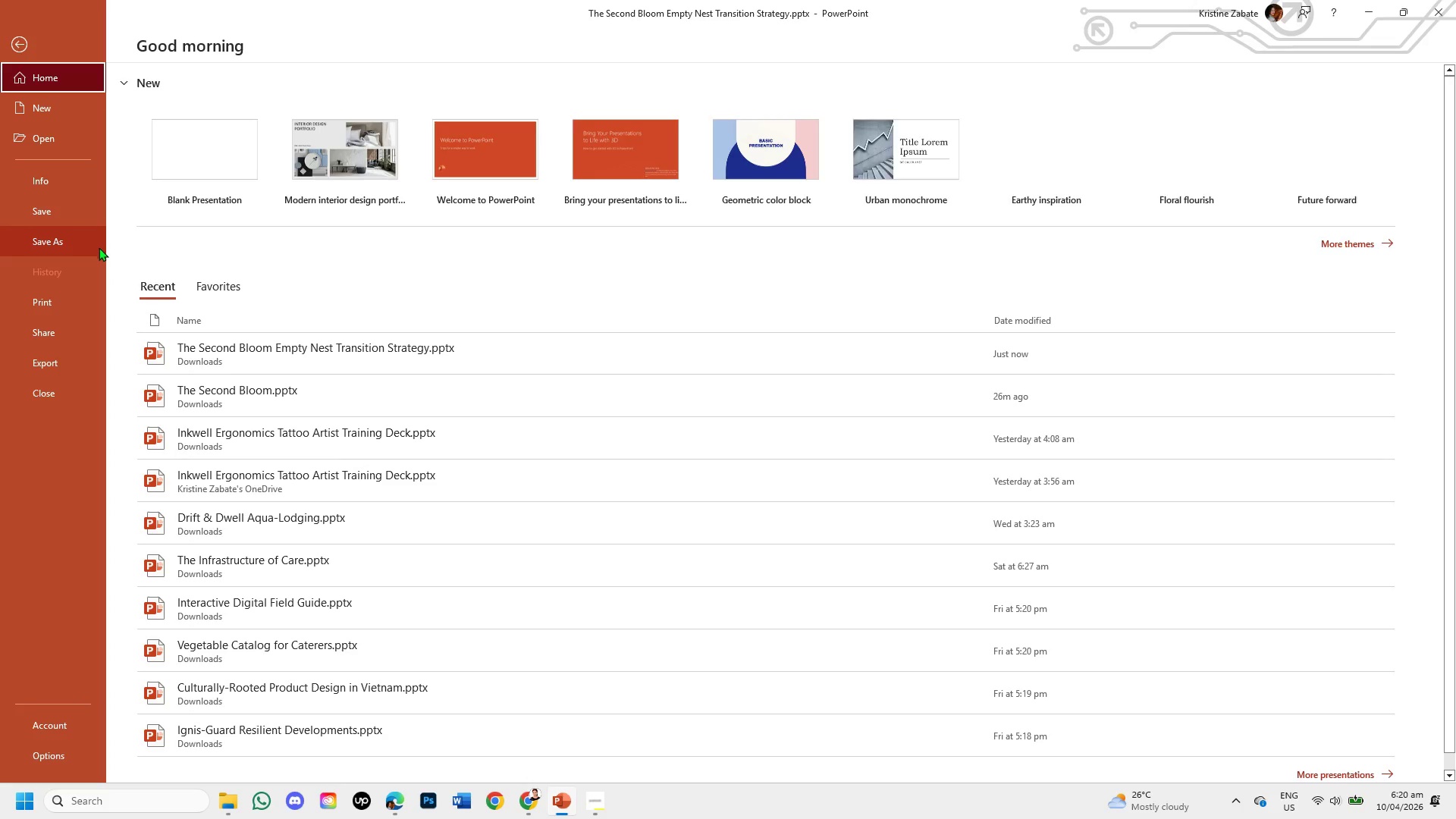 
left_click([75, 225])
 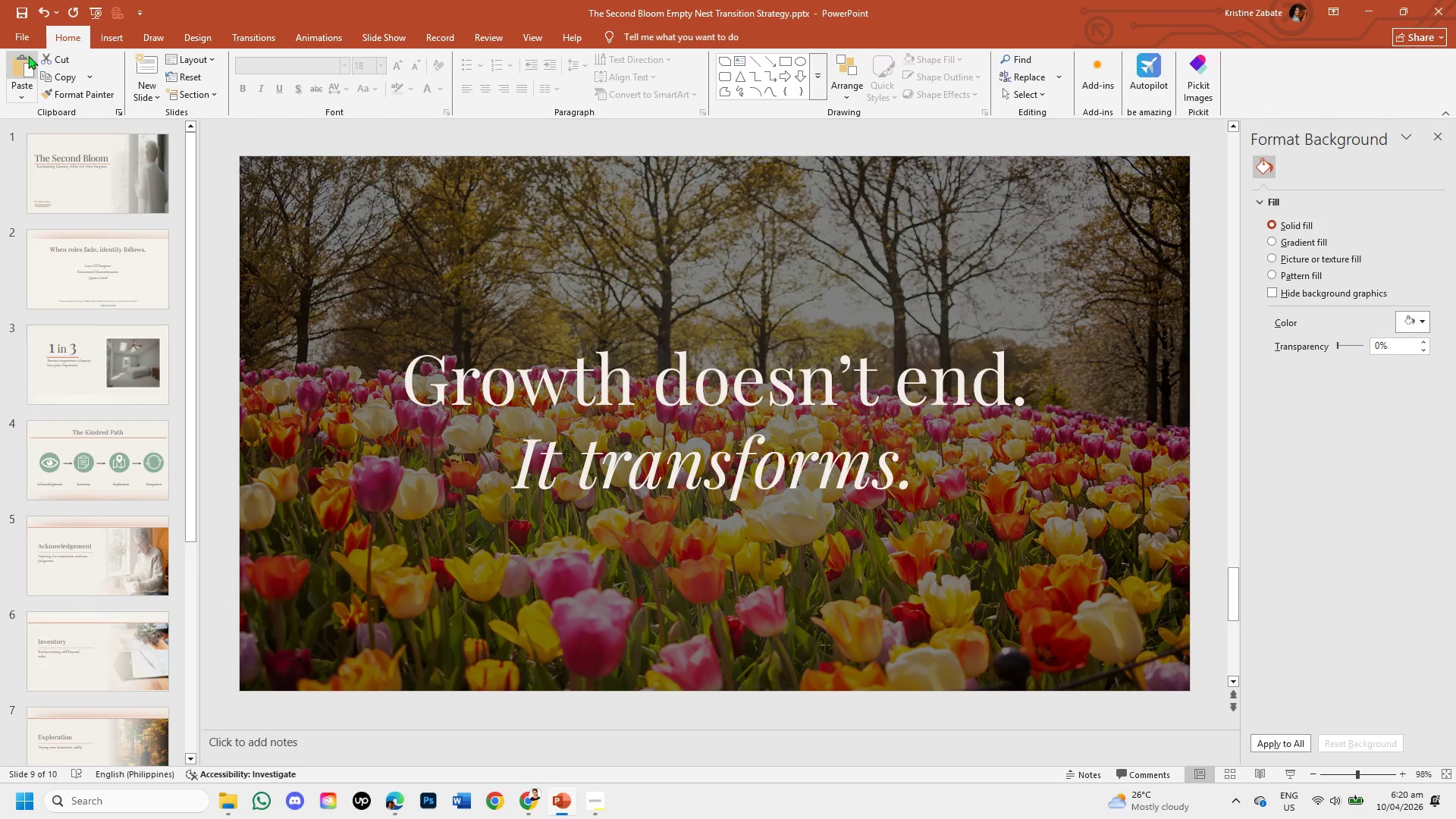 
left_click([25, 41])
 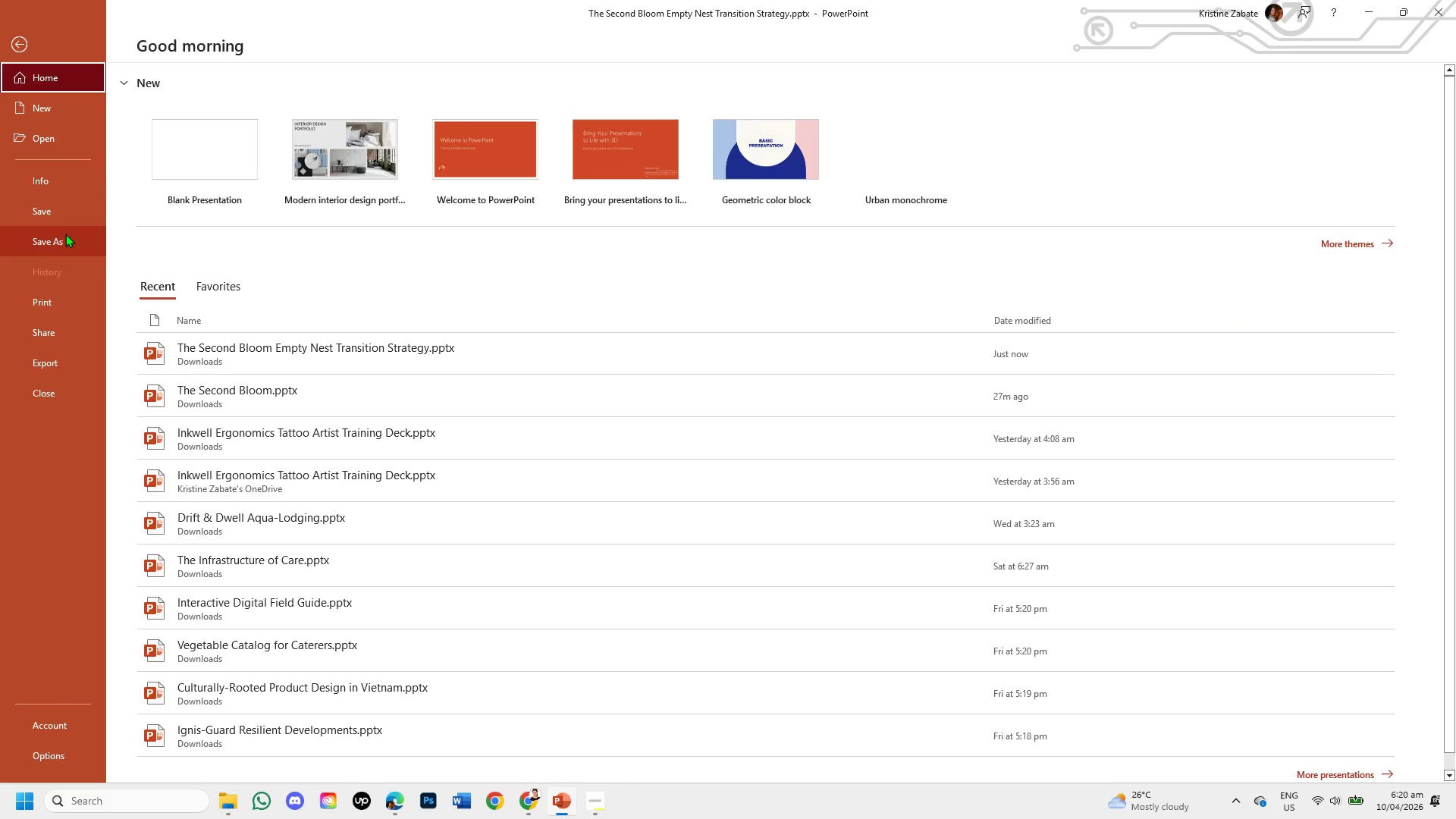 
left_click([65, 241])
 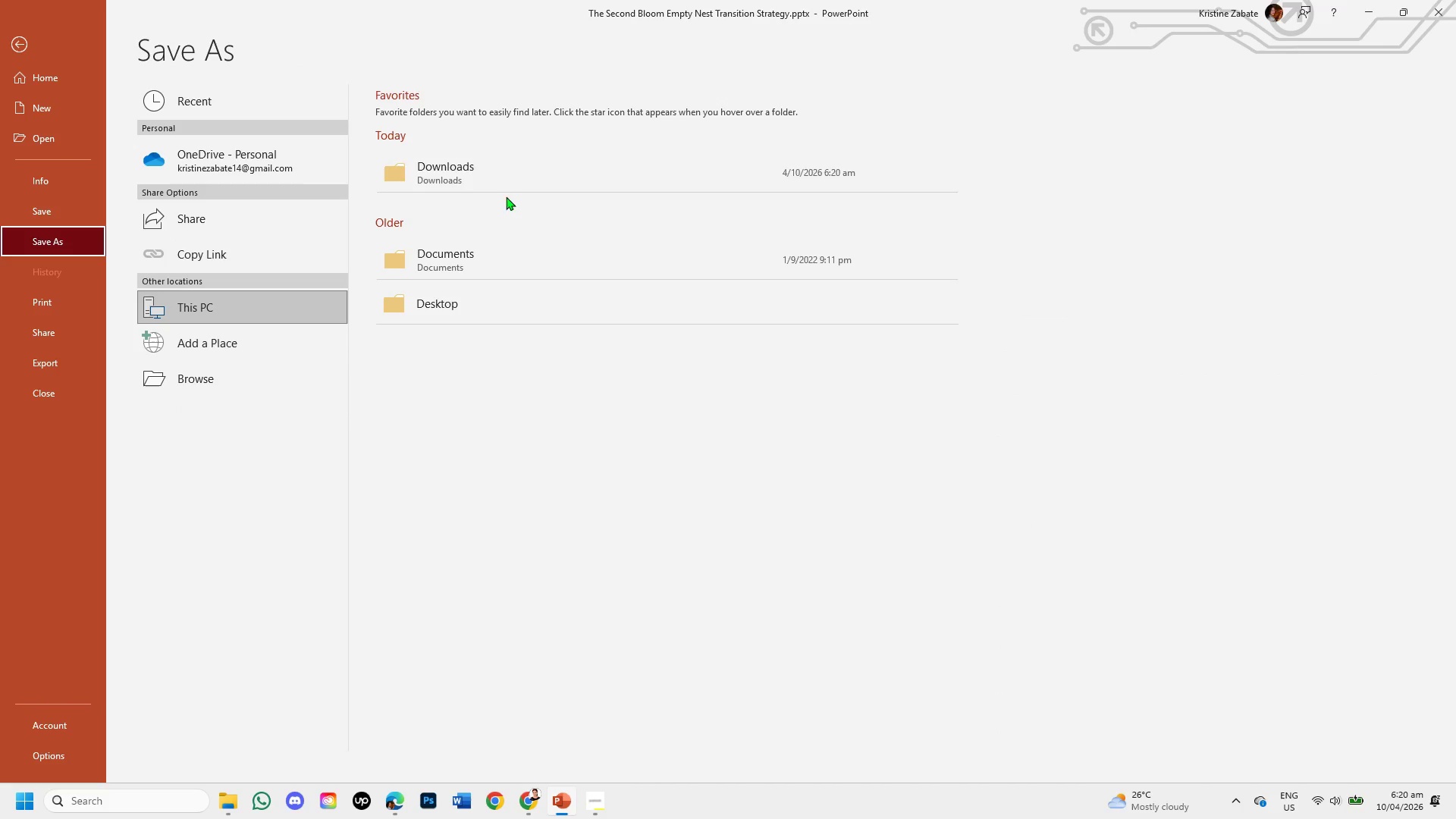 
left_click([512, 176])
 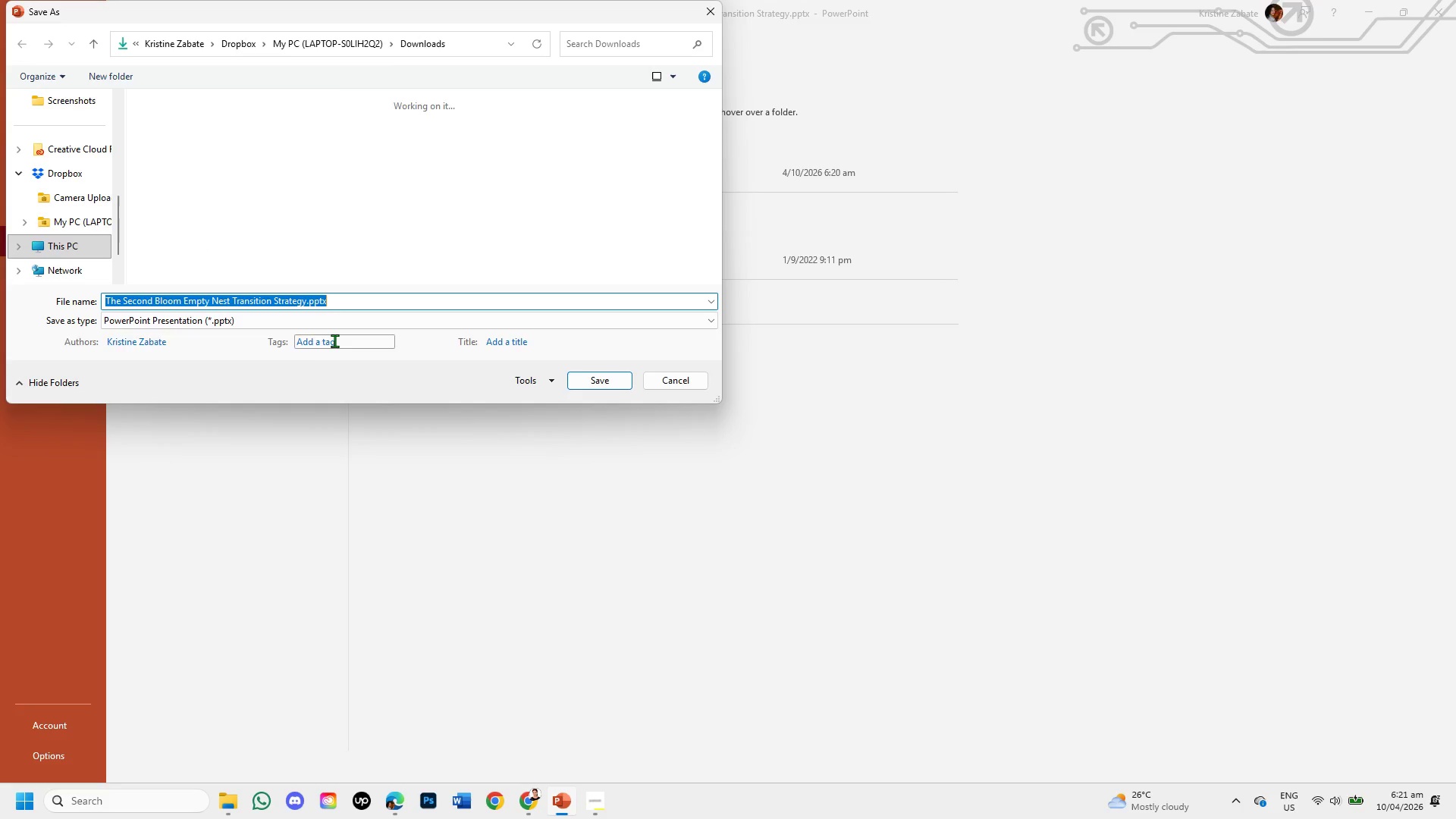 
left_click([326, 320])
 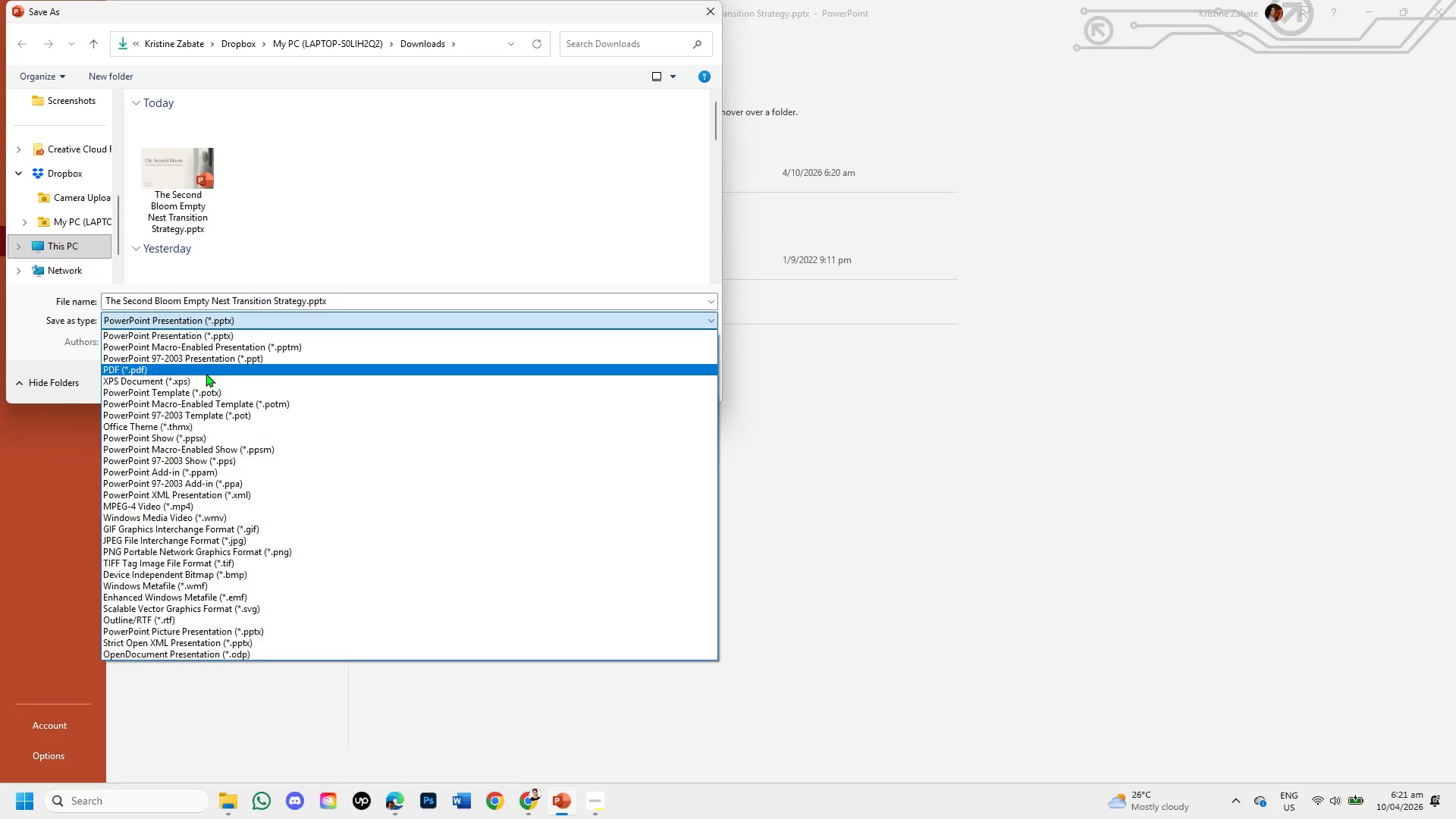 
left_click([190, 372])
 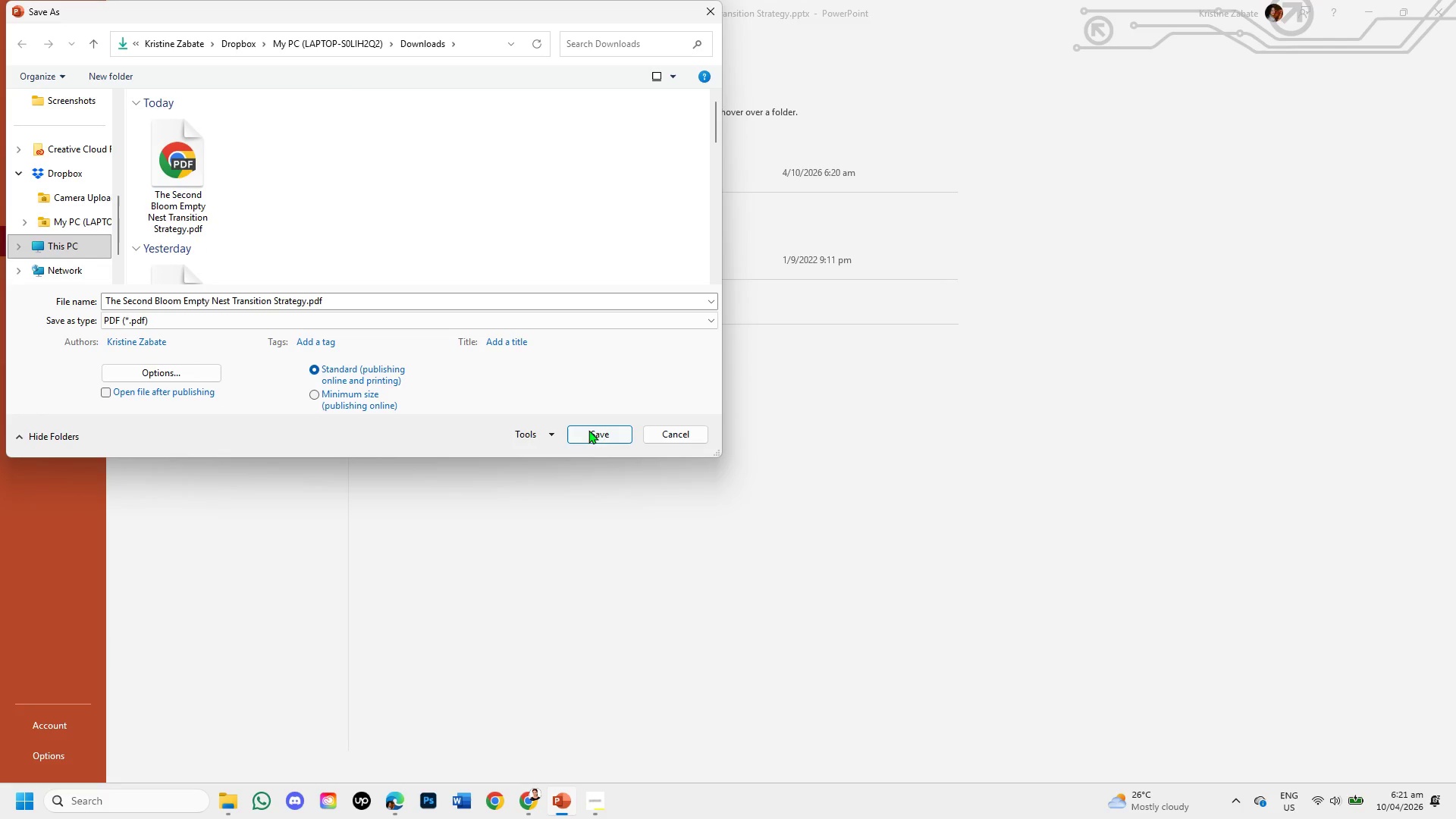 
left_click([590, 436])
 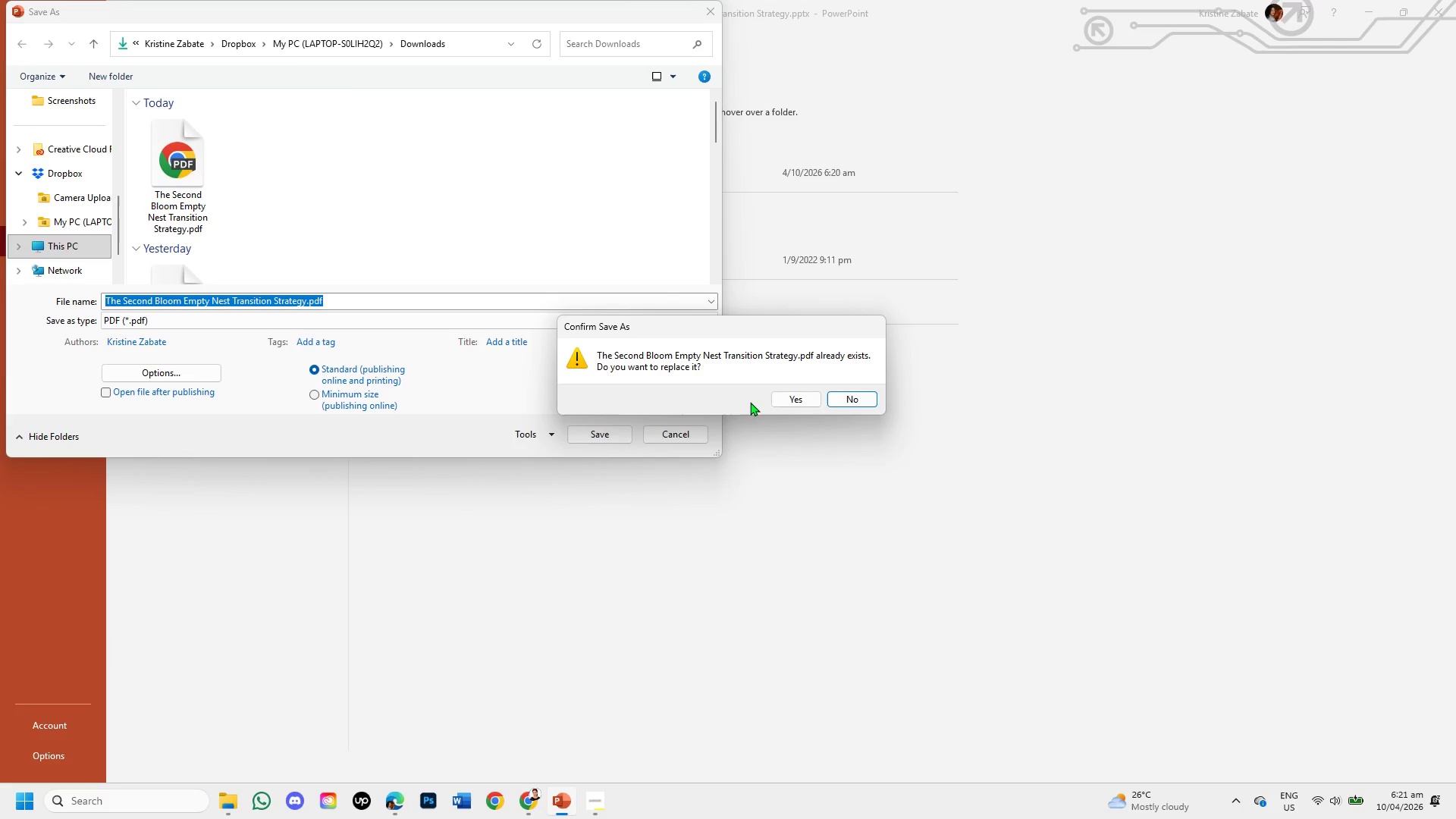 
left_click([795, 396])
 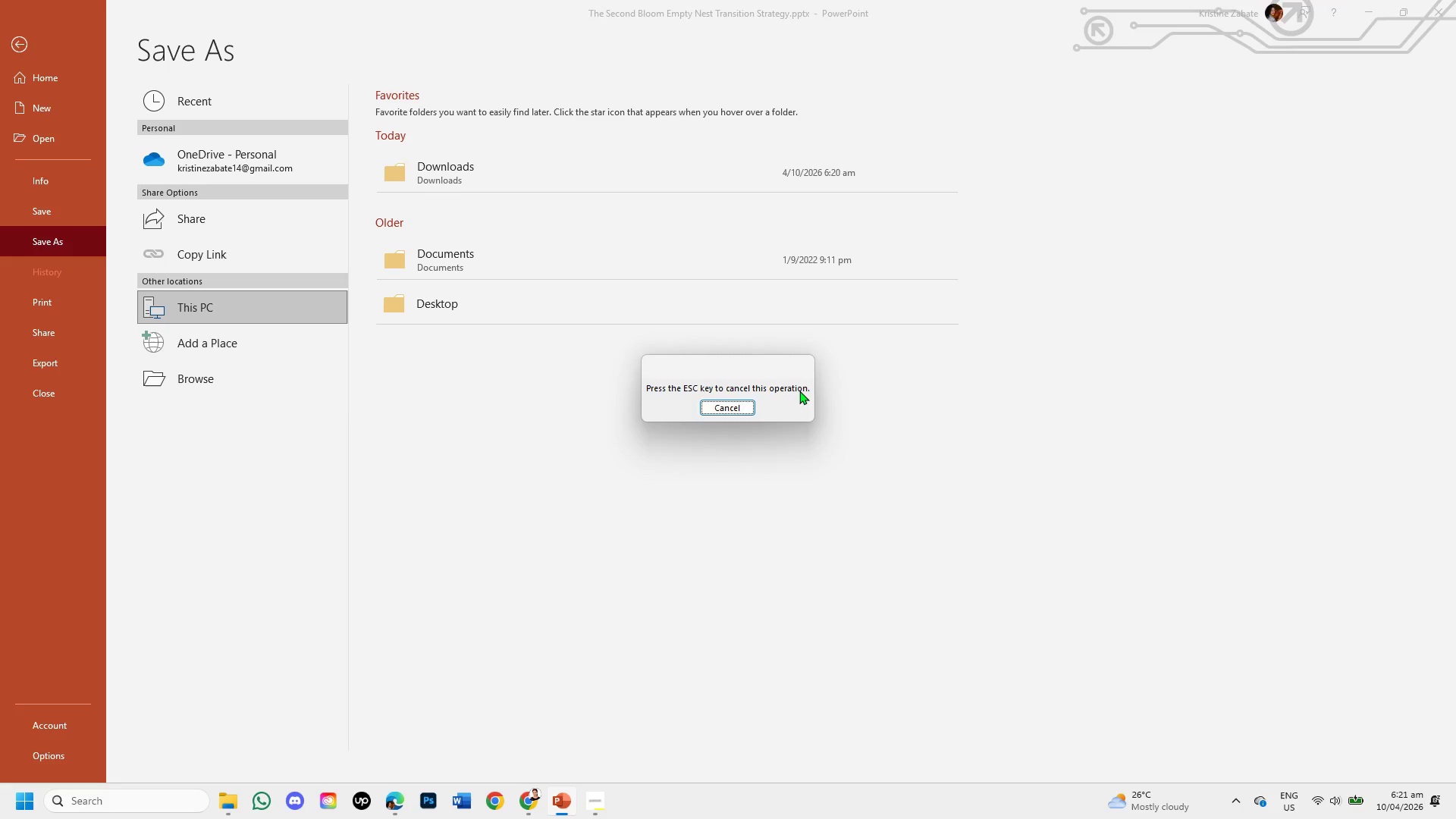 
wait(10.75)
 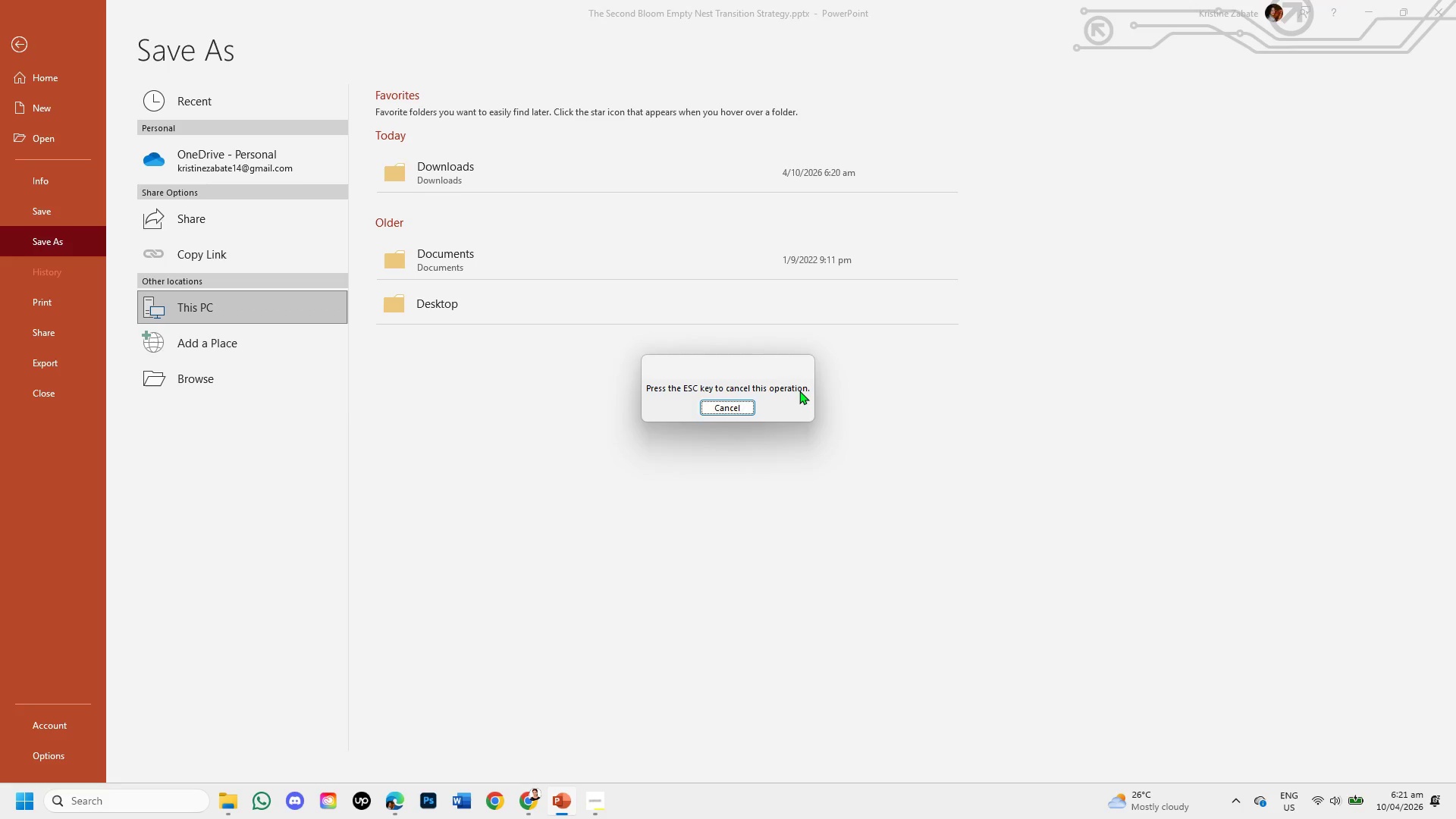 
left_click([224, 808])
 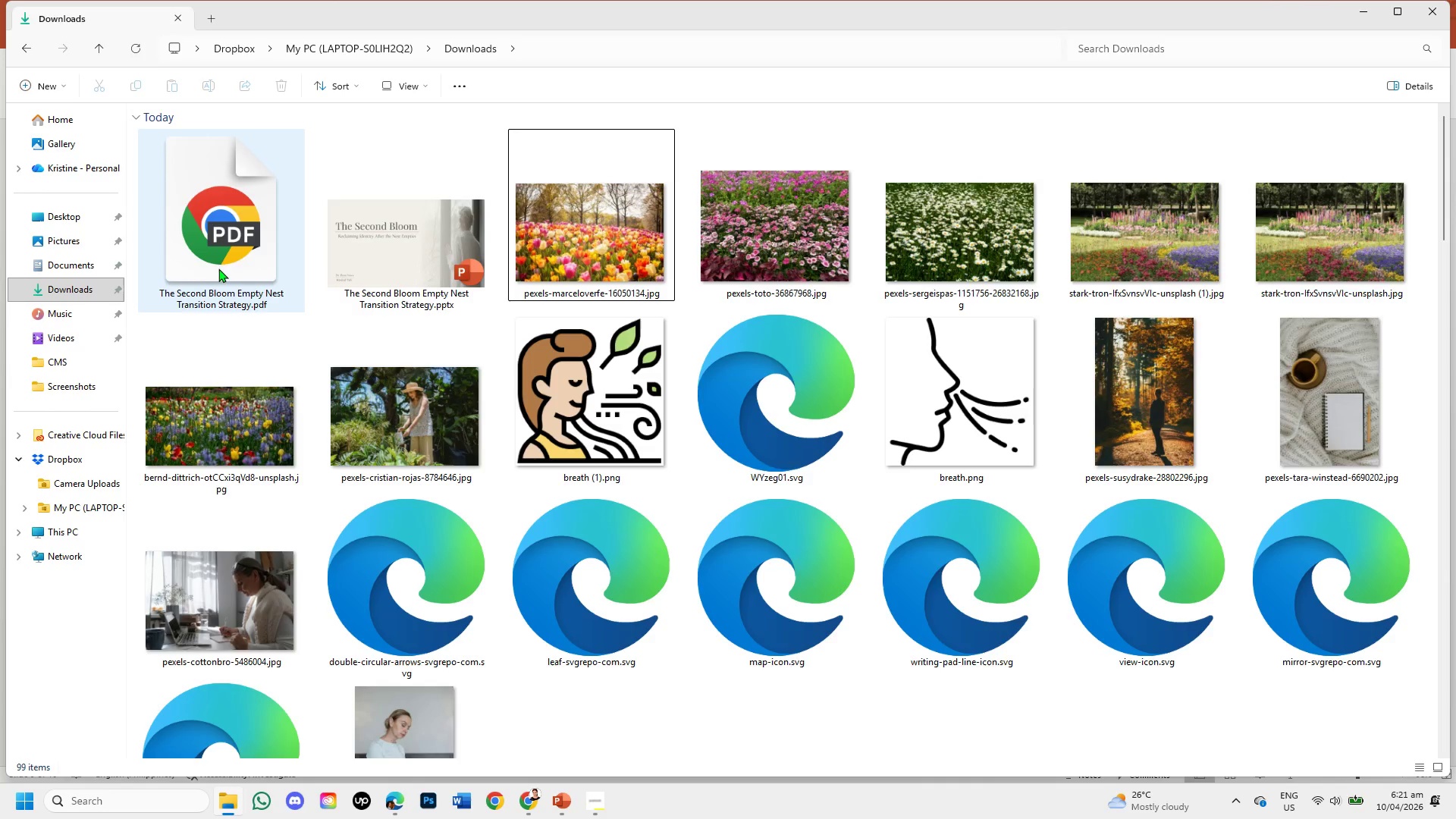 
double_click([218, 268])
 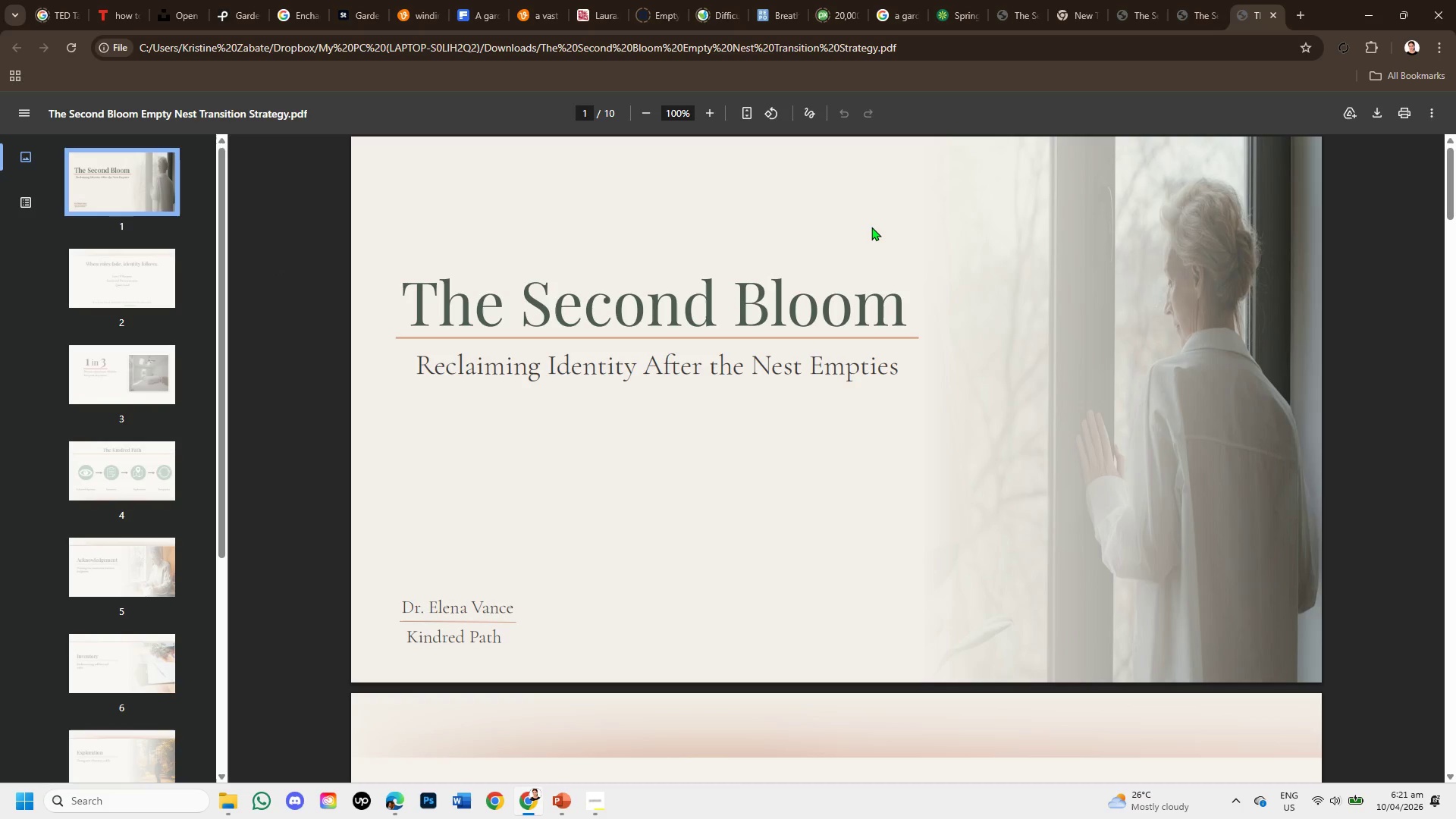 
wait(10.7)
 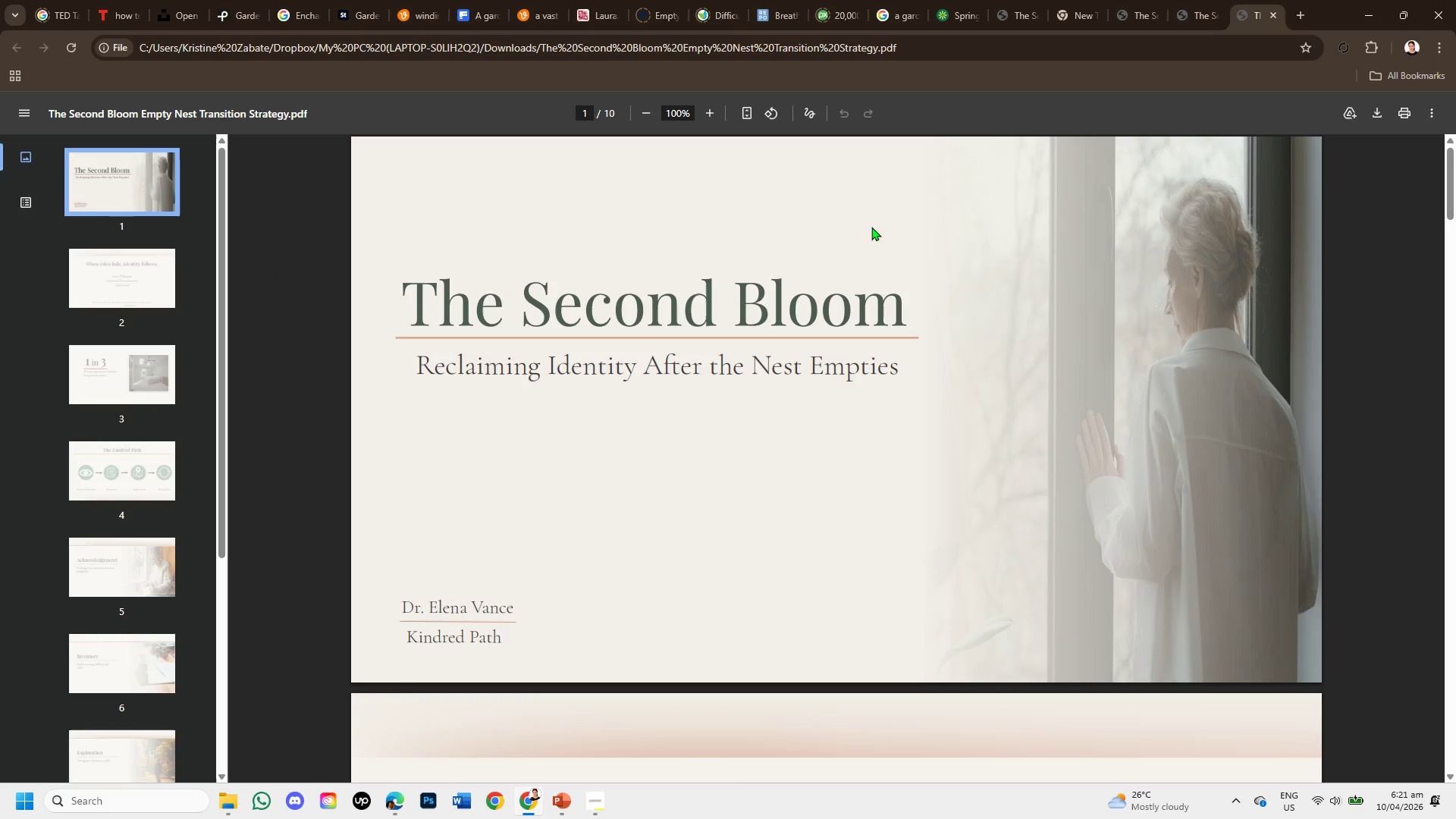 
scroll: coordinate [974, 310], scroll_direction: down, amount: 1.0
 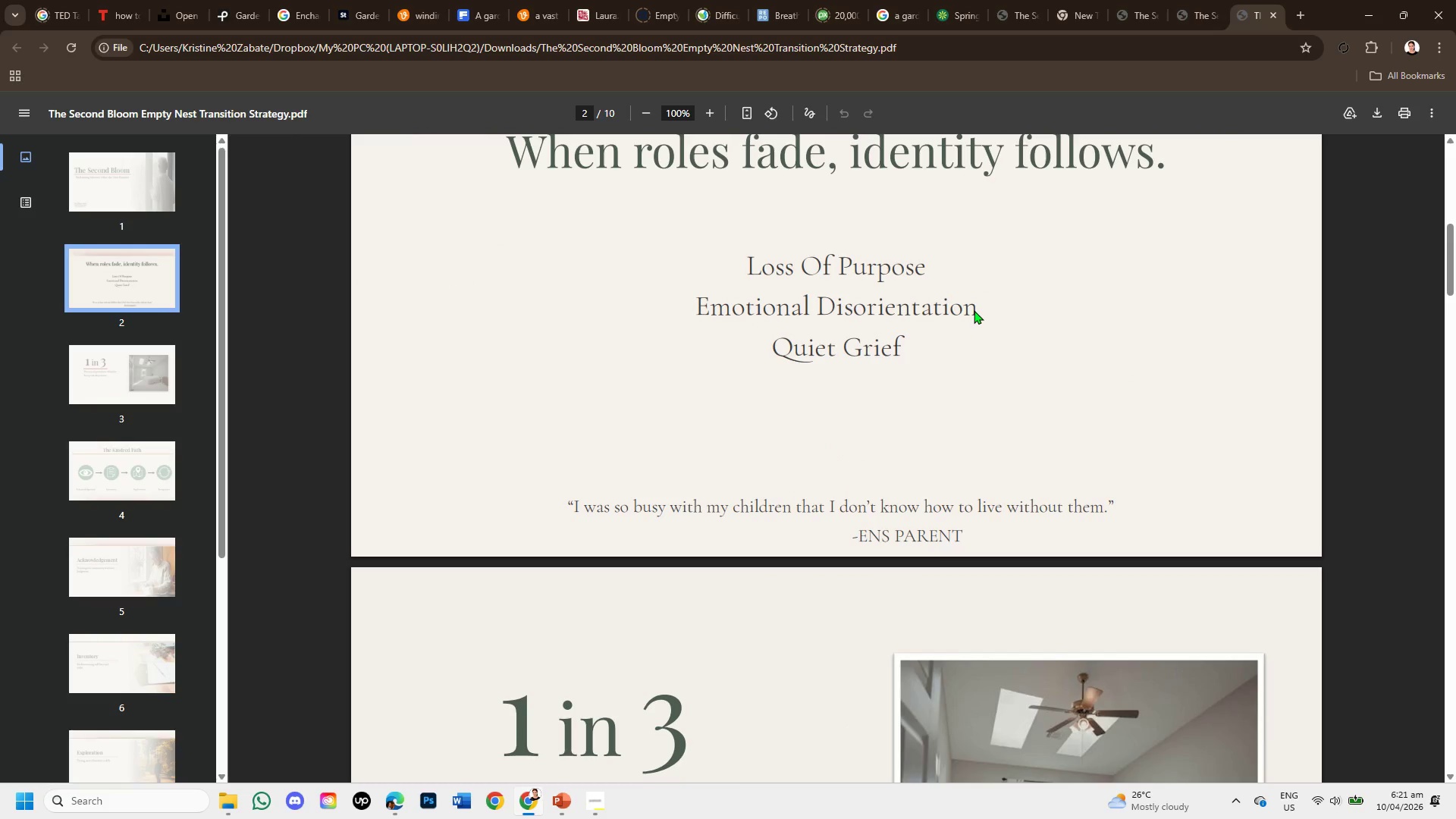 
scroll: coordinate [974, 310], scroll_direction: up, amount: 1.0
 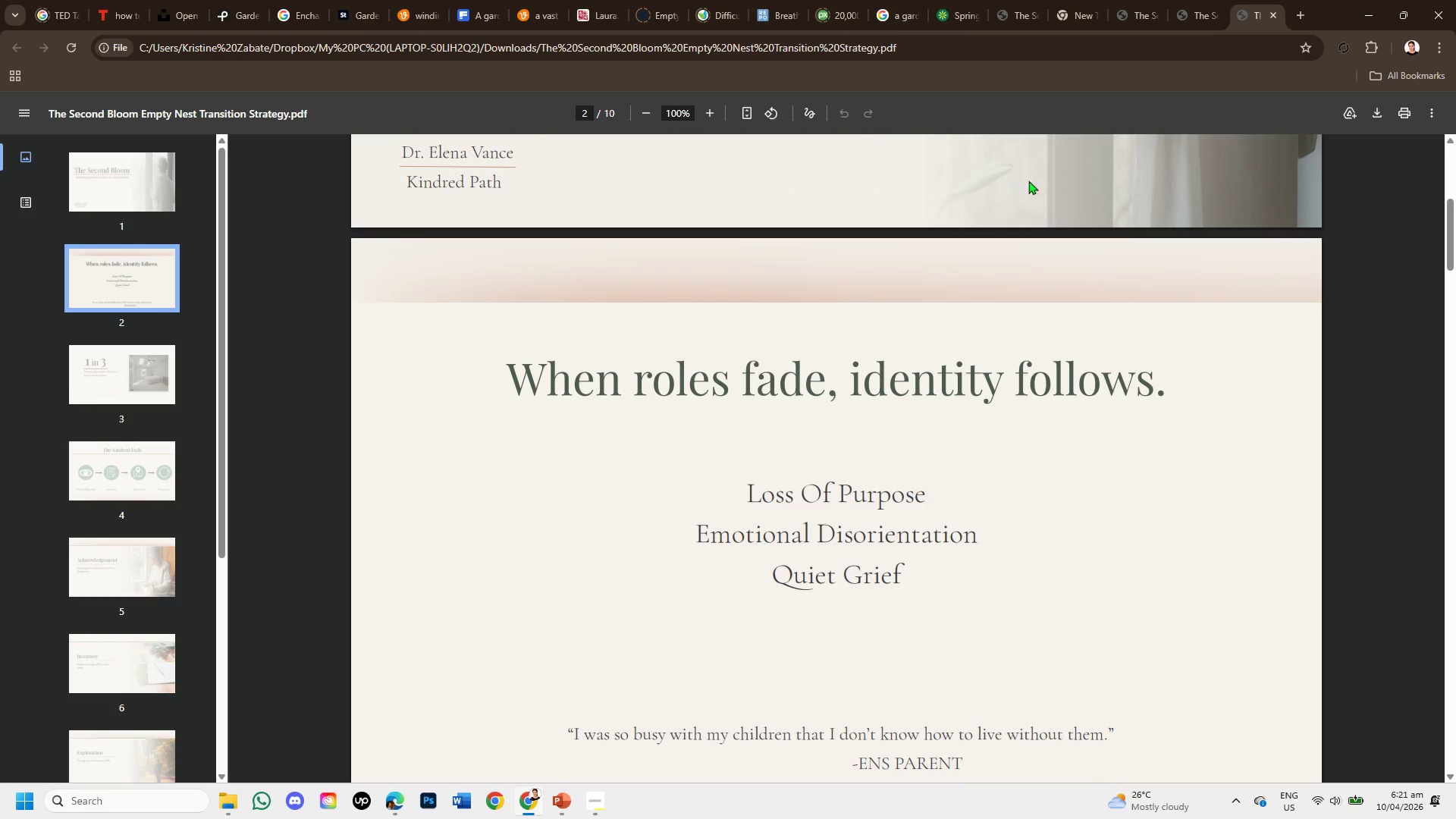 
left_click([1186, 0])
 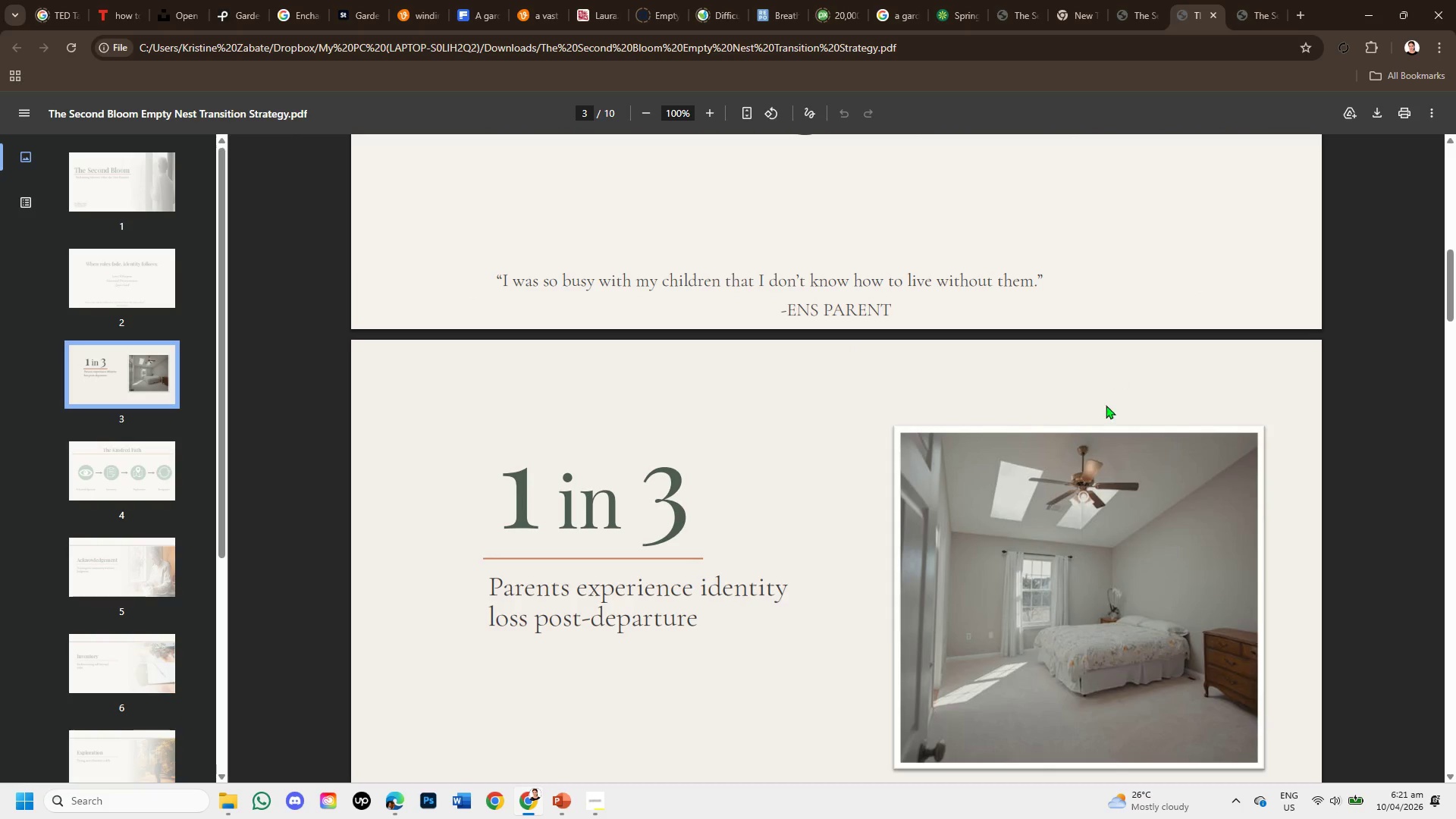 
scroll: coordinate [1090, 396], scroll_direction: up, amount: 5.0
 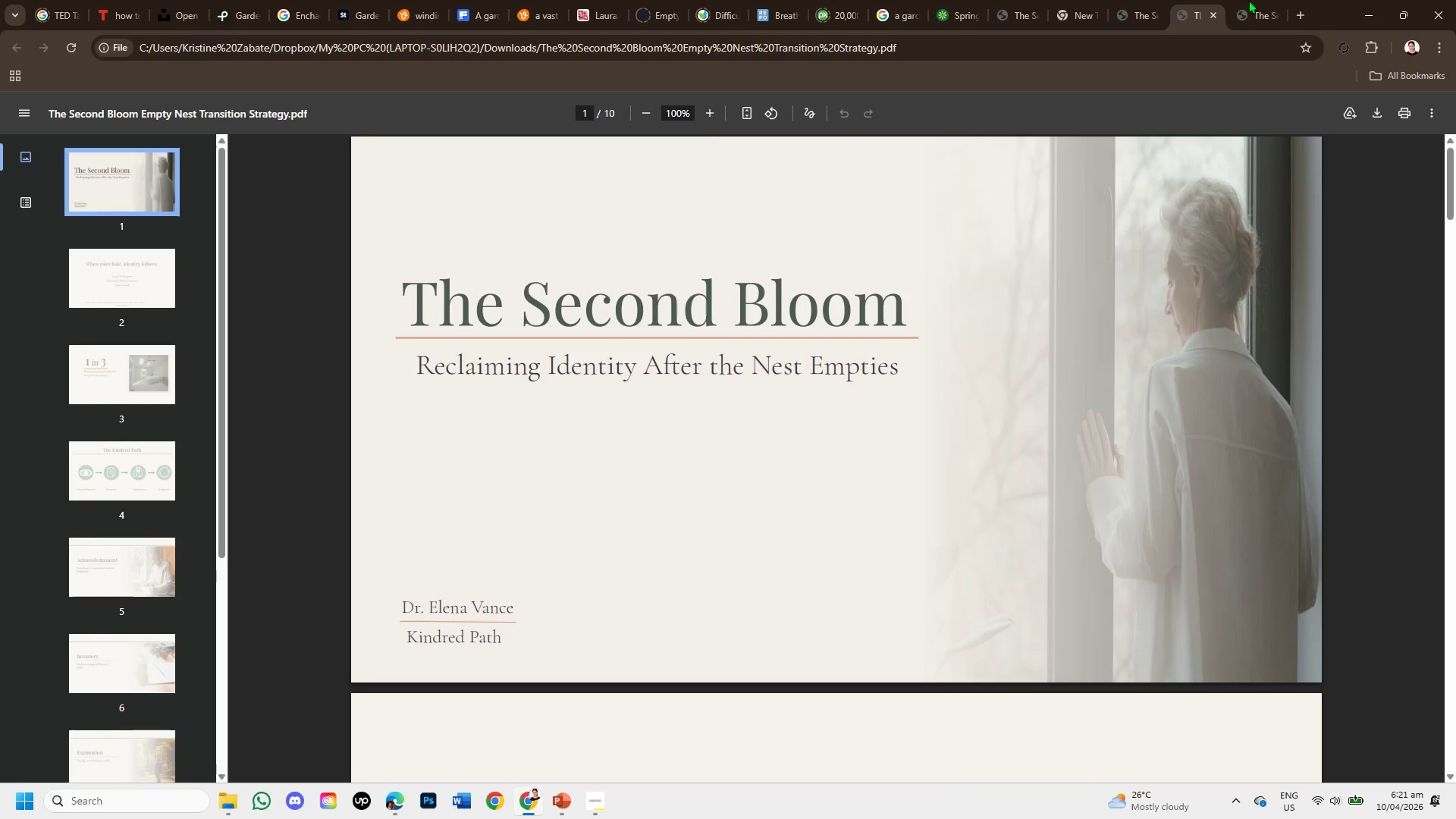 
left_click([1236, 0])
 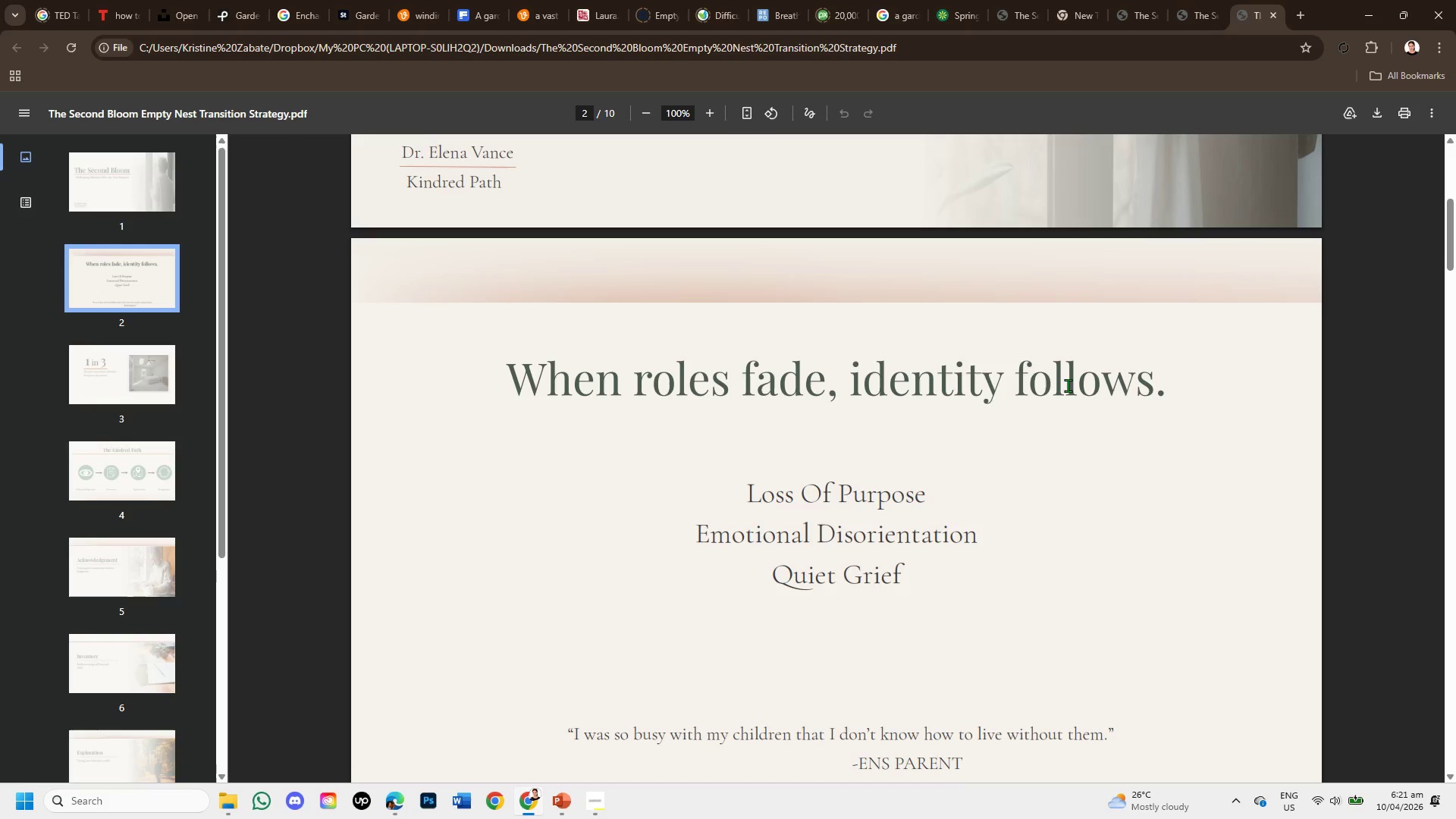 
scroll: coordinate [1068, 384], scroll_direction: down, amount: 5.0
 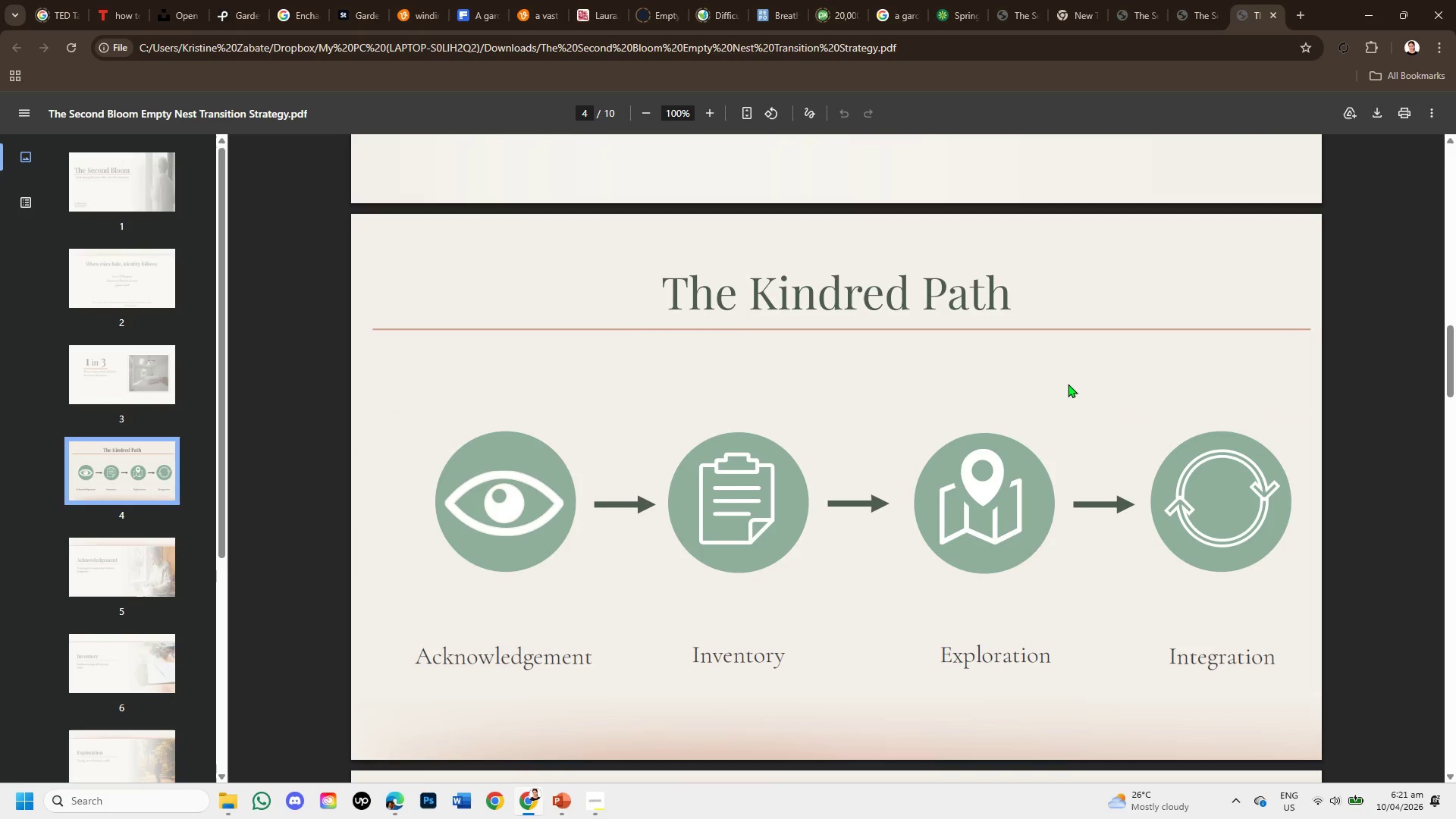 
scroll: coordinate [1068, 384], scroll_direction: down, amount: 6.0
 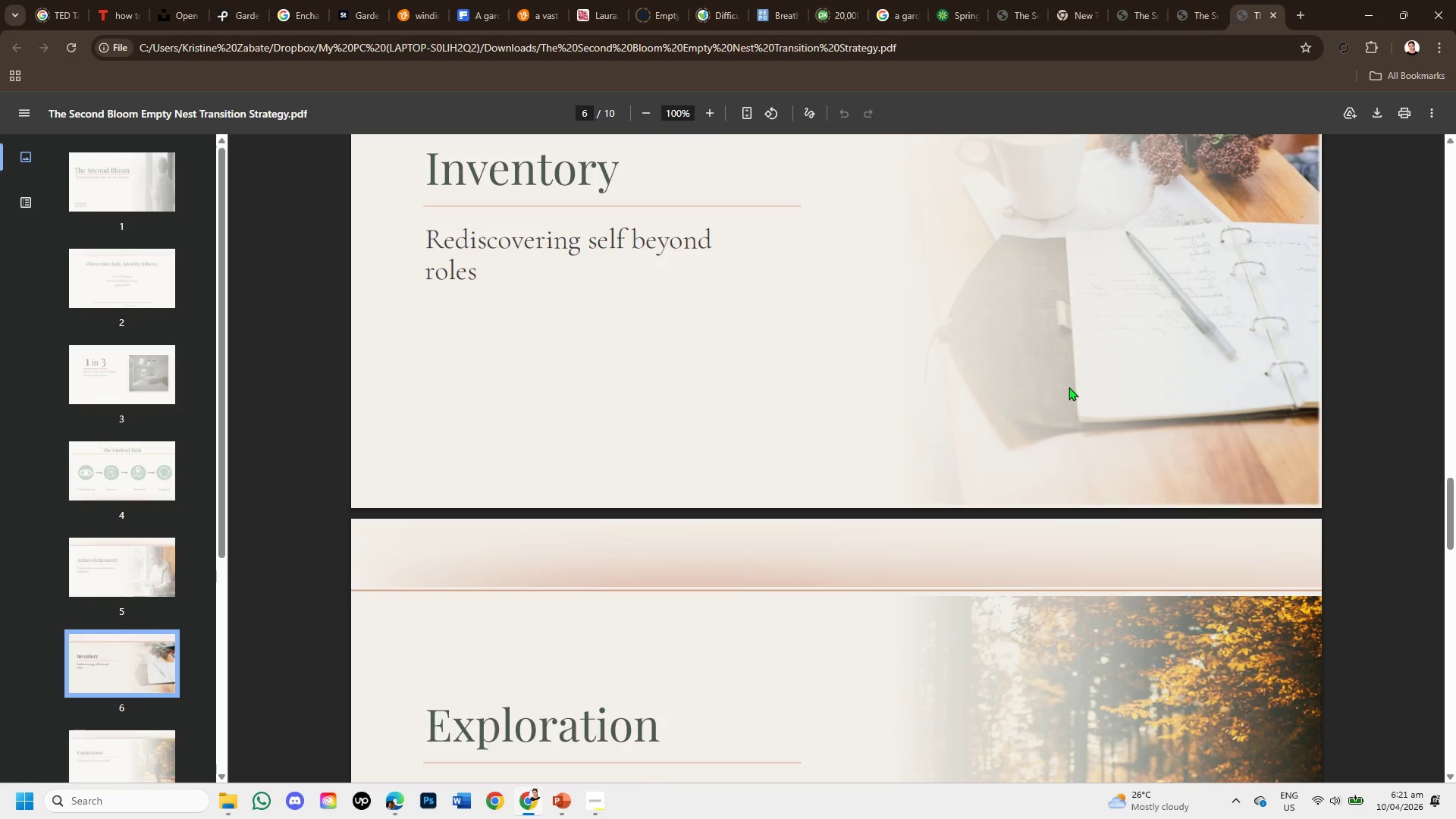 
scroll: coordinate [1070, 397], scroll_direction: down, amount: 9.0
 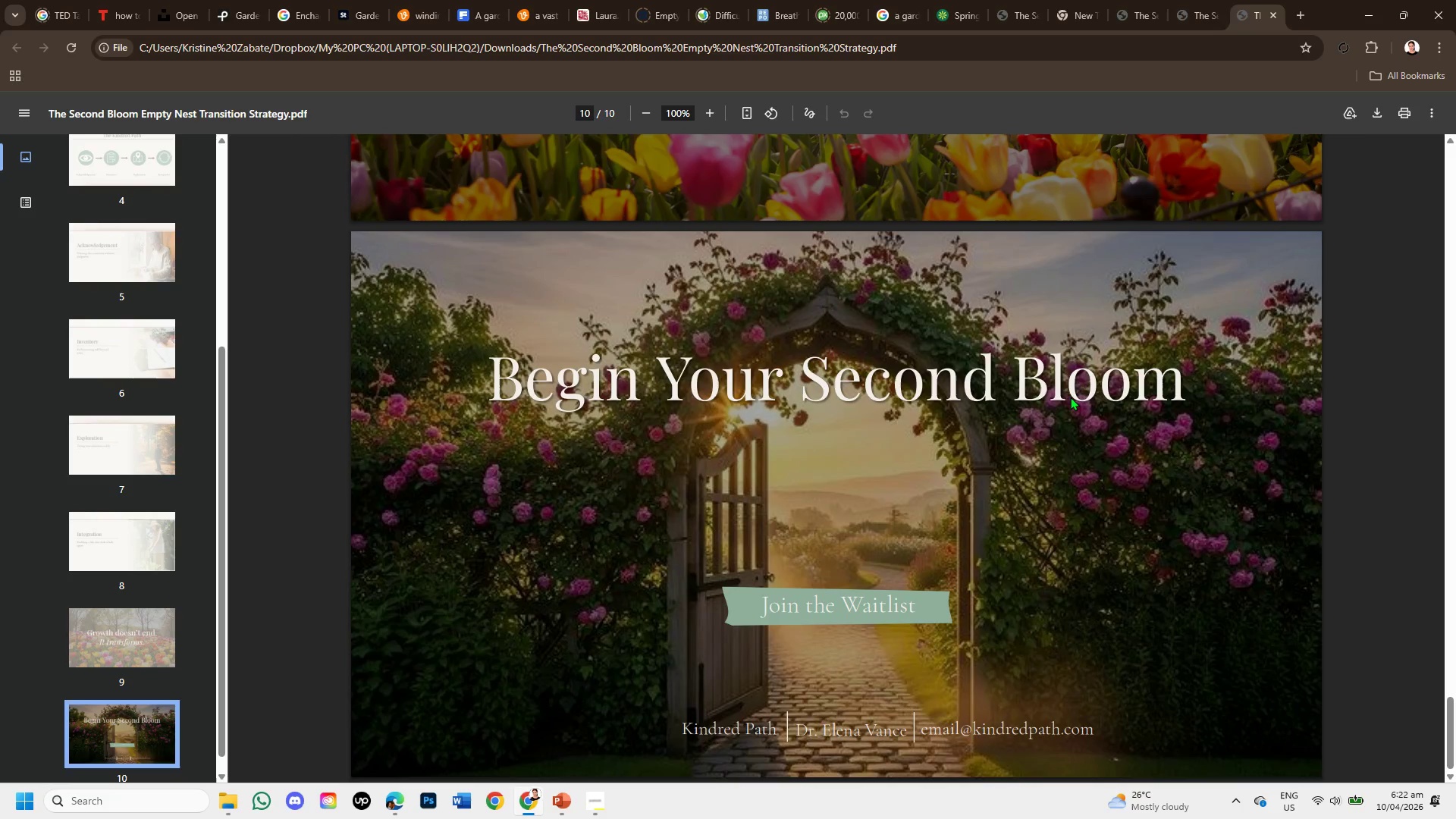 
scroll: coordinate [1070, 397], scroll_direction: down, amount: 2.0
 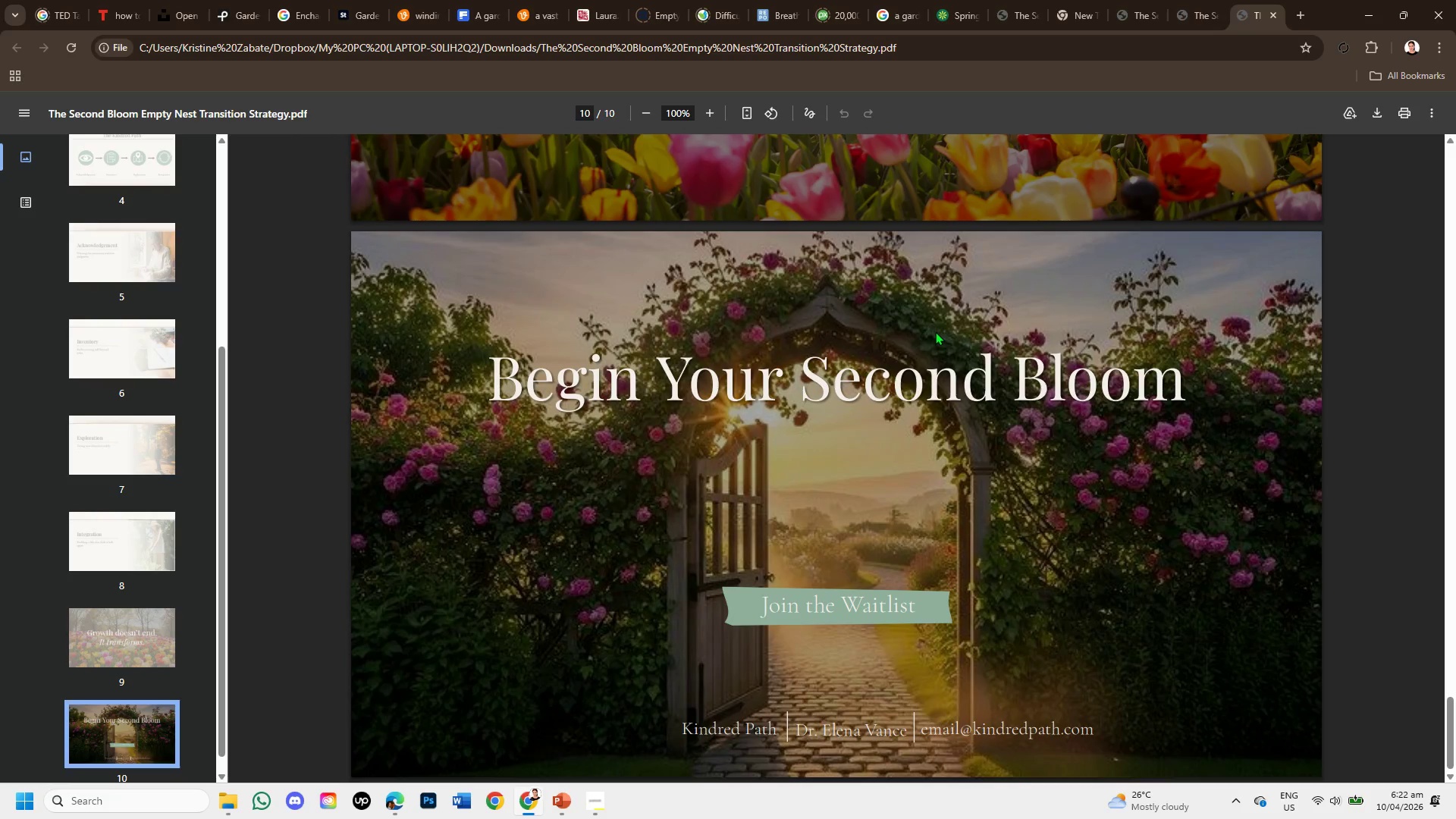 
wait(6.44)
 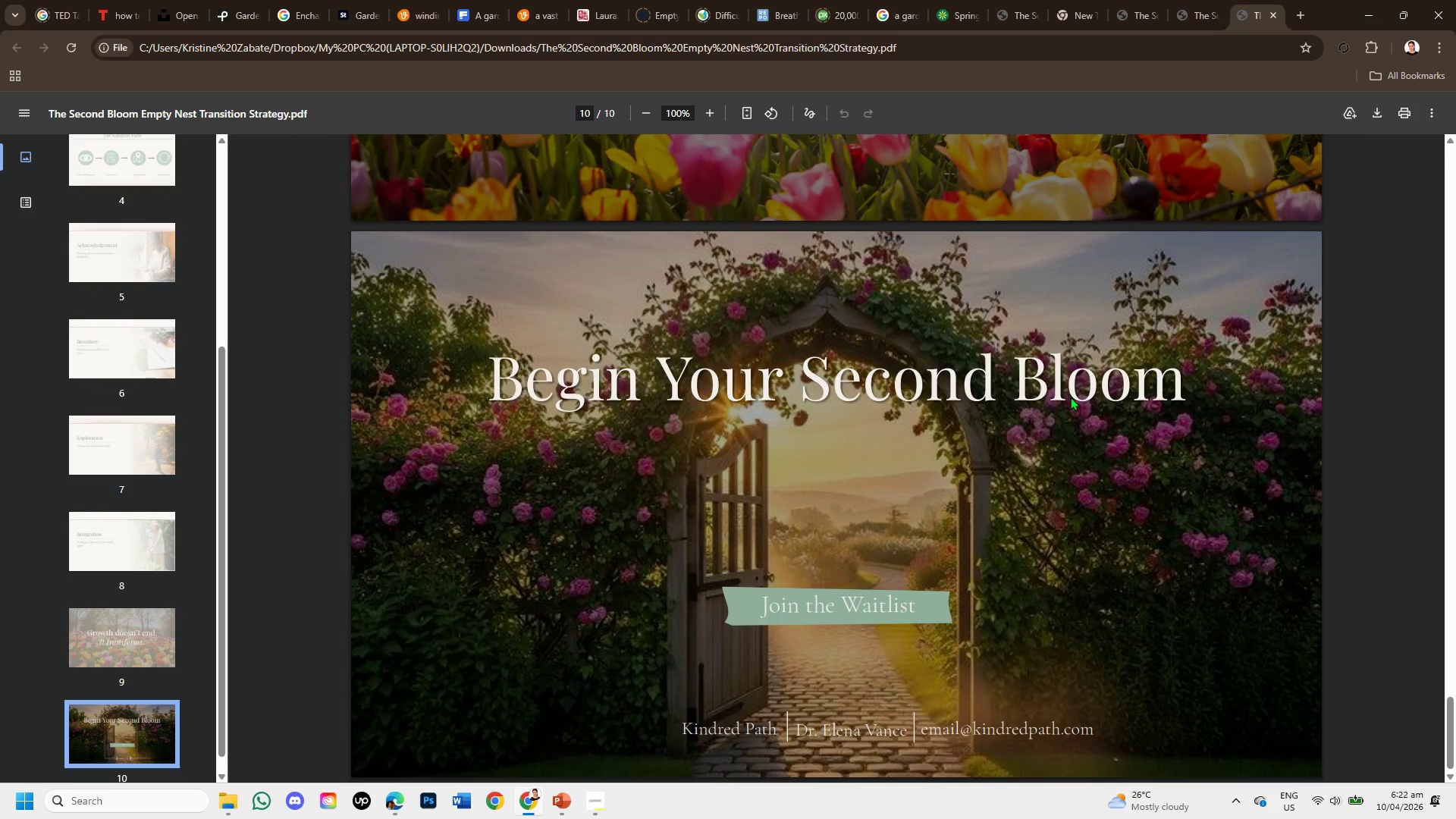 
scroll: coordinate [1028, 448], scroll_direction: up, amount: 4.0
 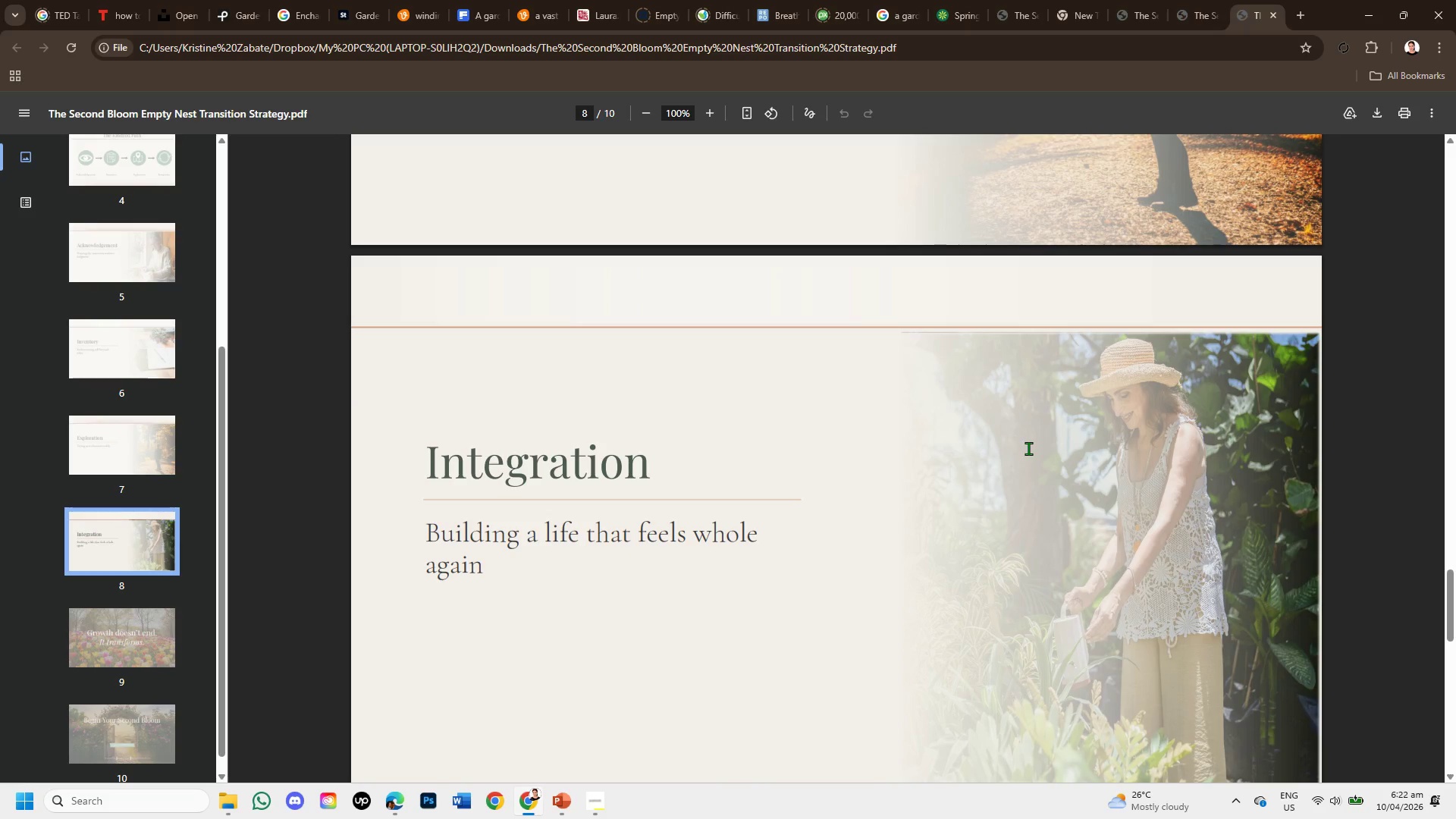 
wait(8.72)
 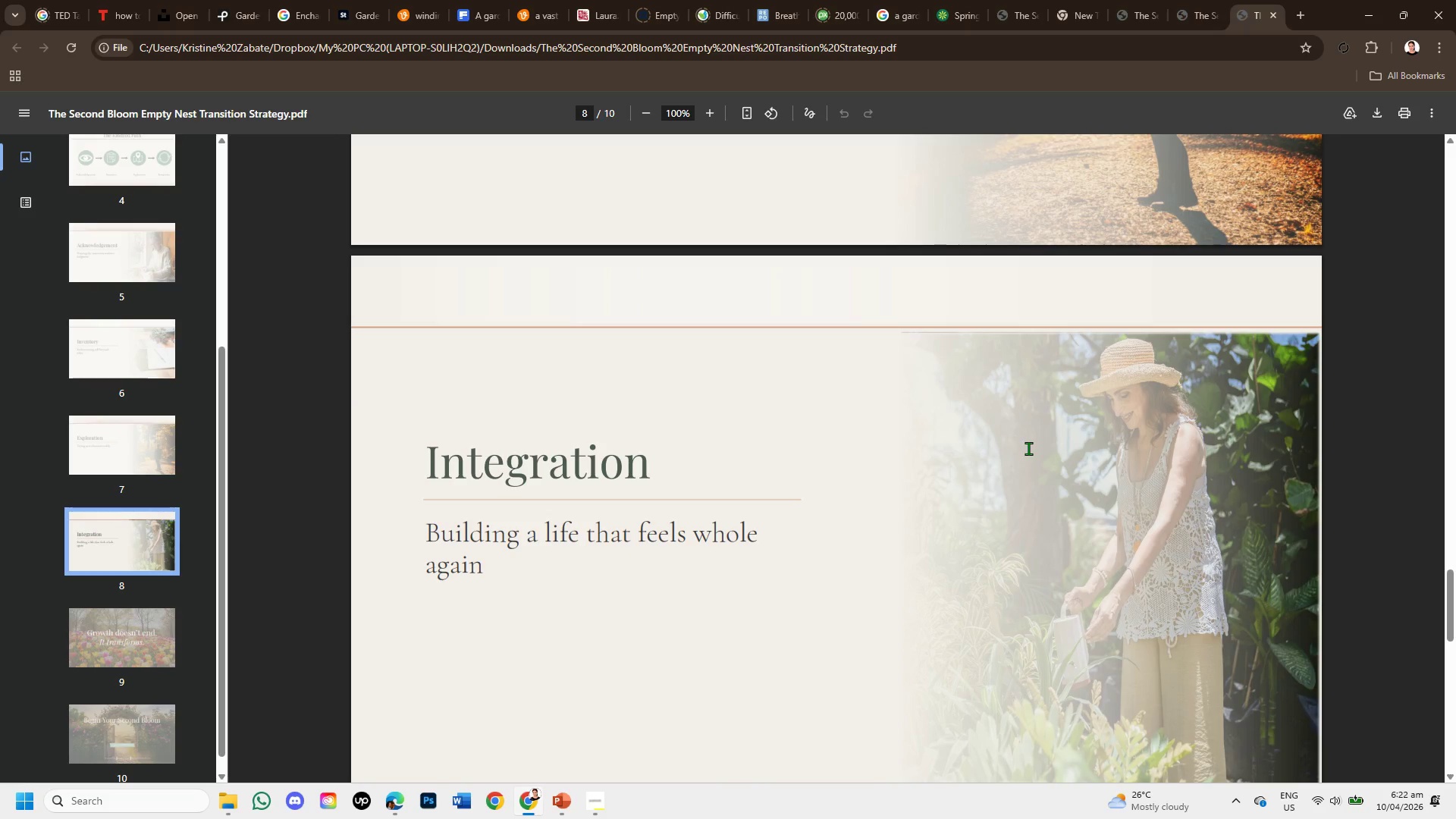 
scroll: coordinate [930, 457], scroll_direction: up, amount: 7.0
 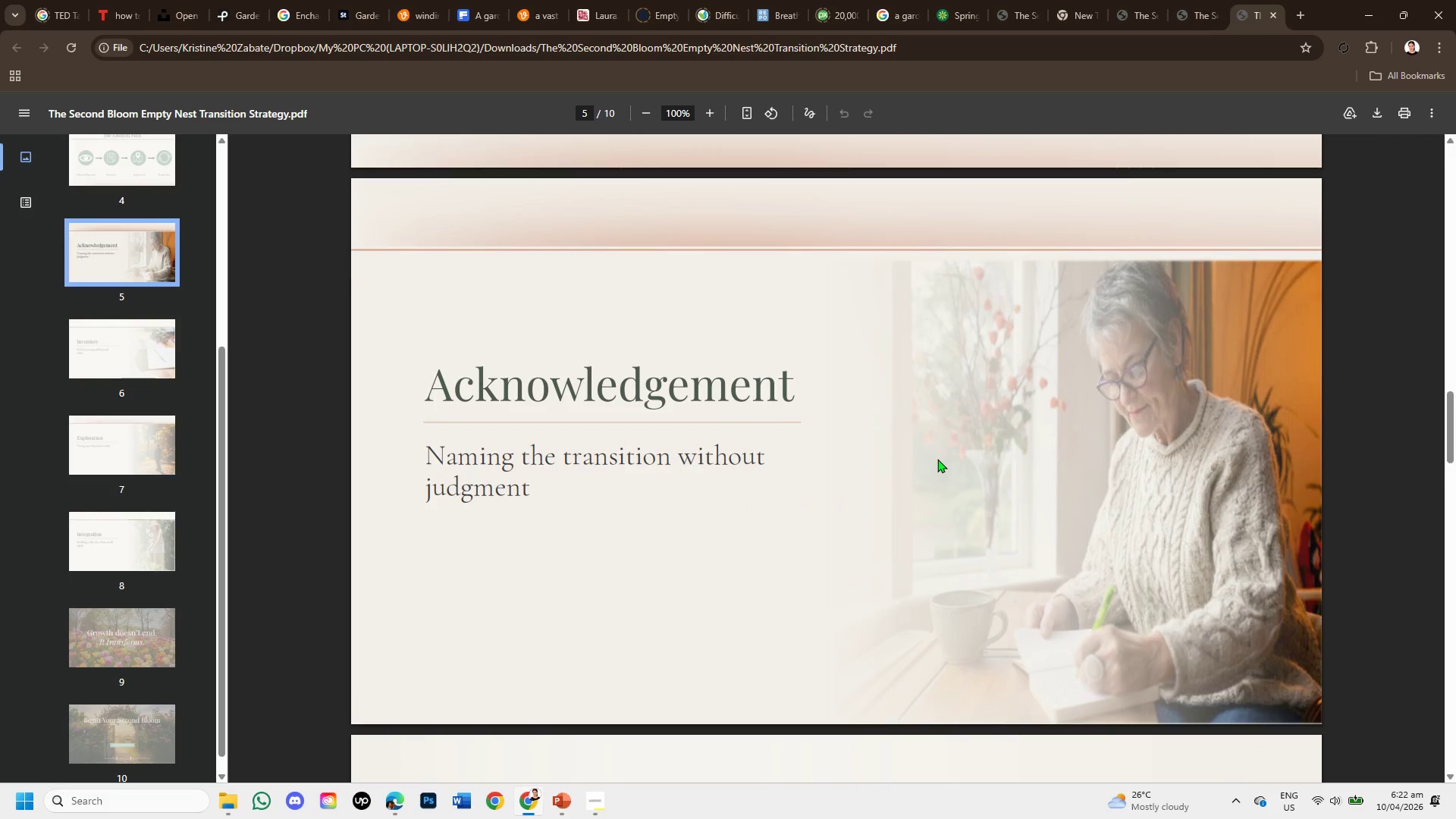 
scroll: coordinate [946, 457], scroll_direction: up, amount: 7.0
 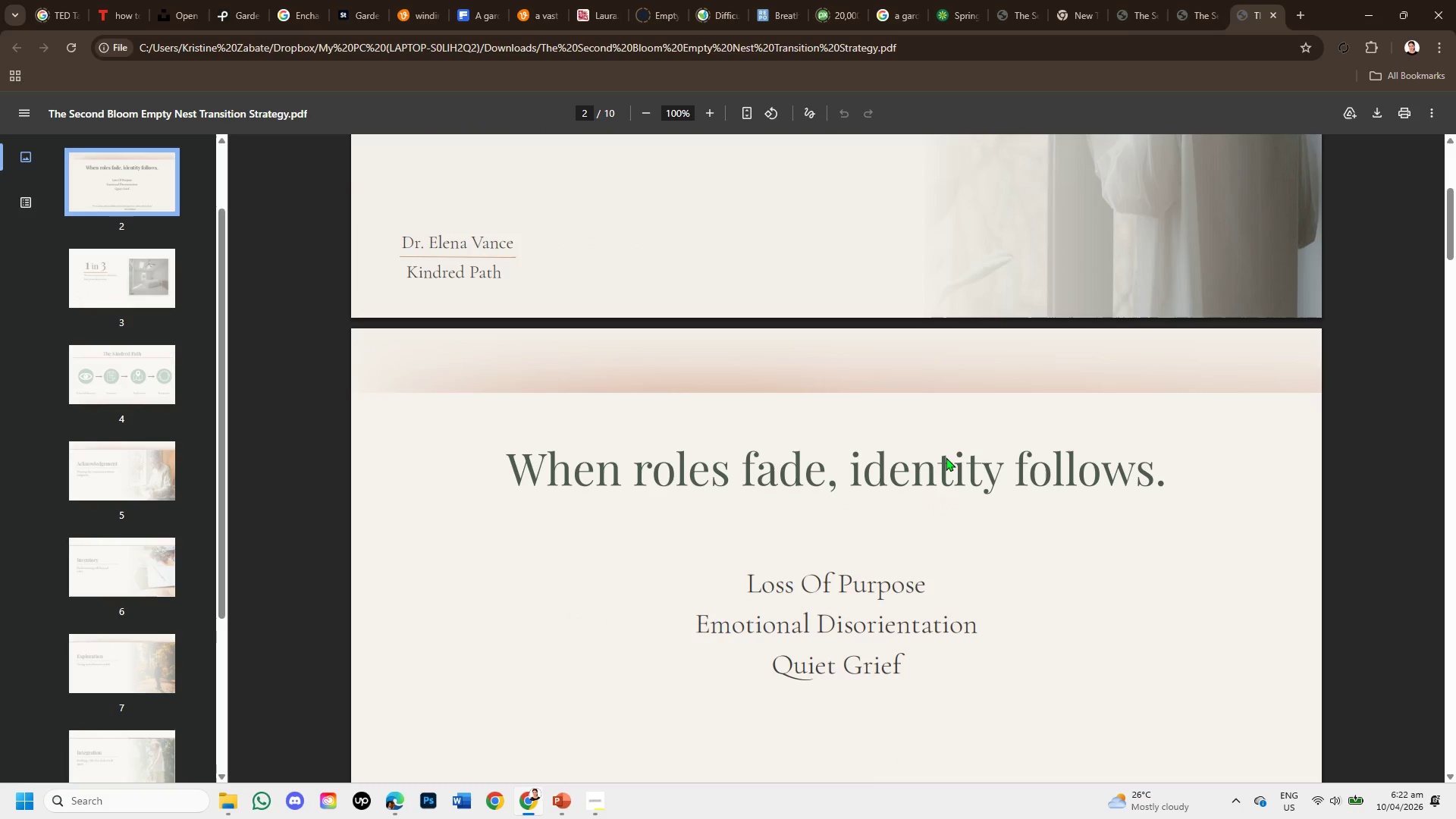 
scroll: coordinate [949, 453], scroll_direction: up, amount: 1.0
 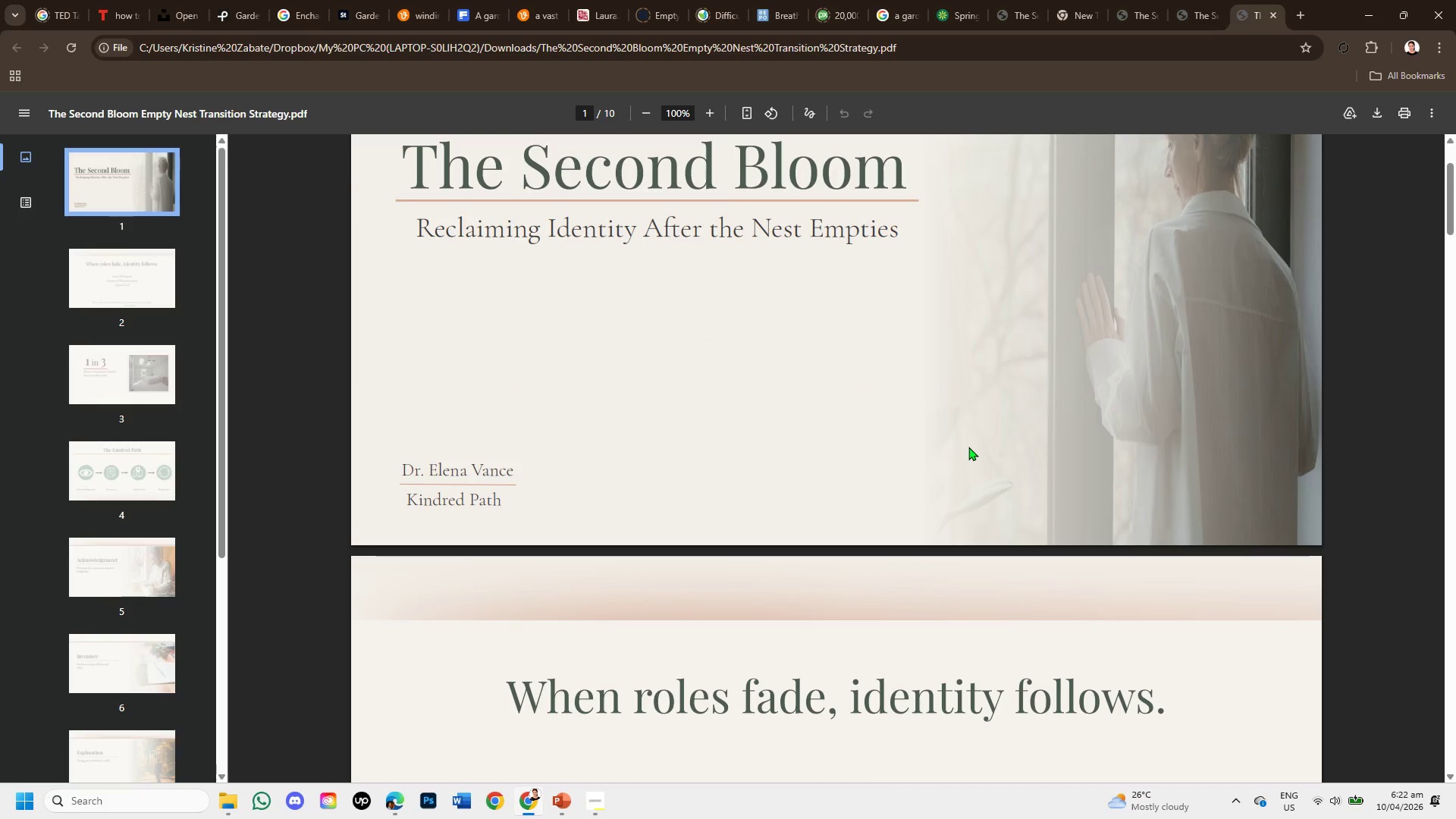 
wait(5.09)
 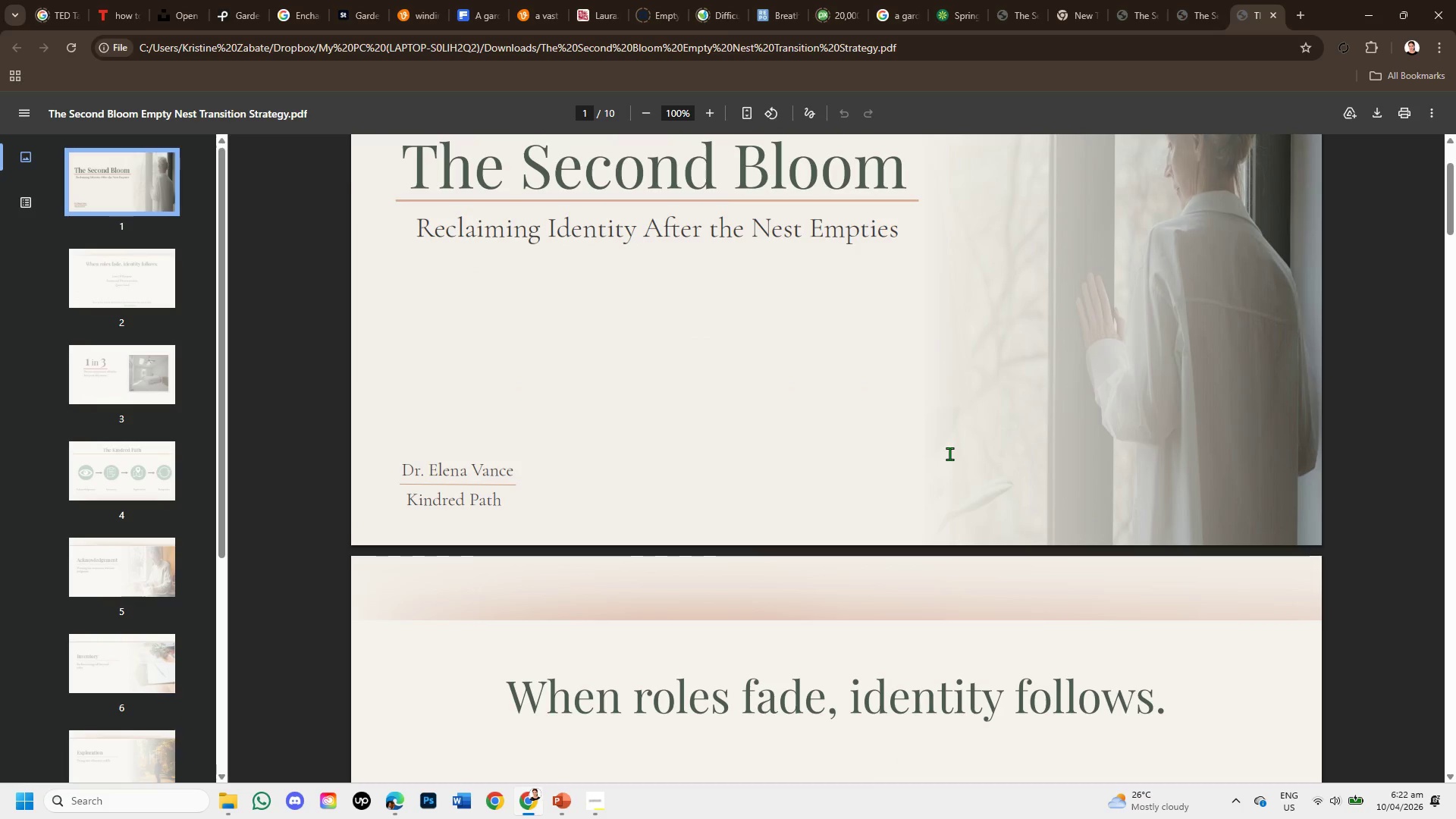 
scroll: coordinate [829, 486], scroll_direction: up, amount: 4.0
 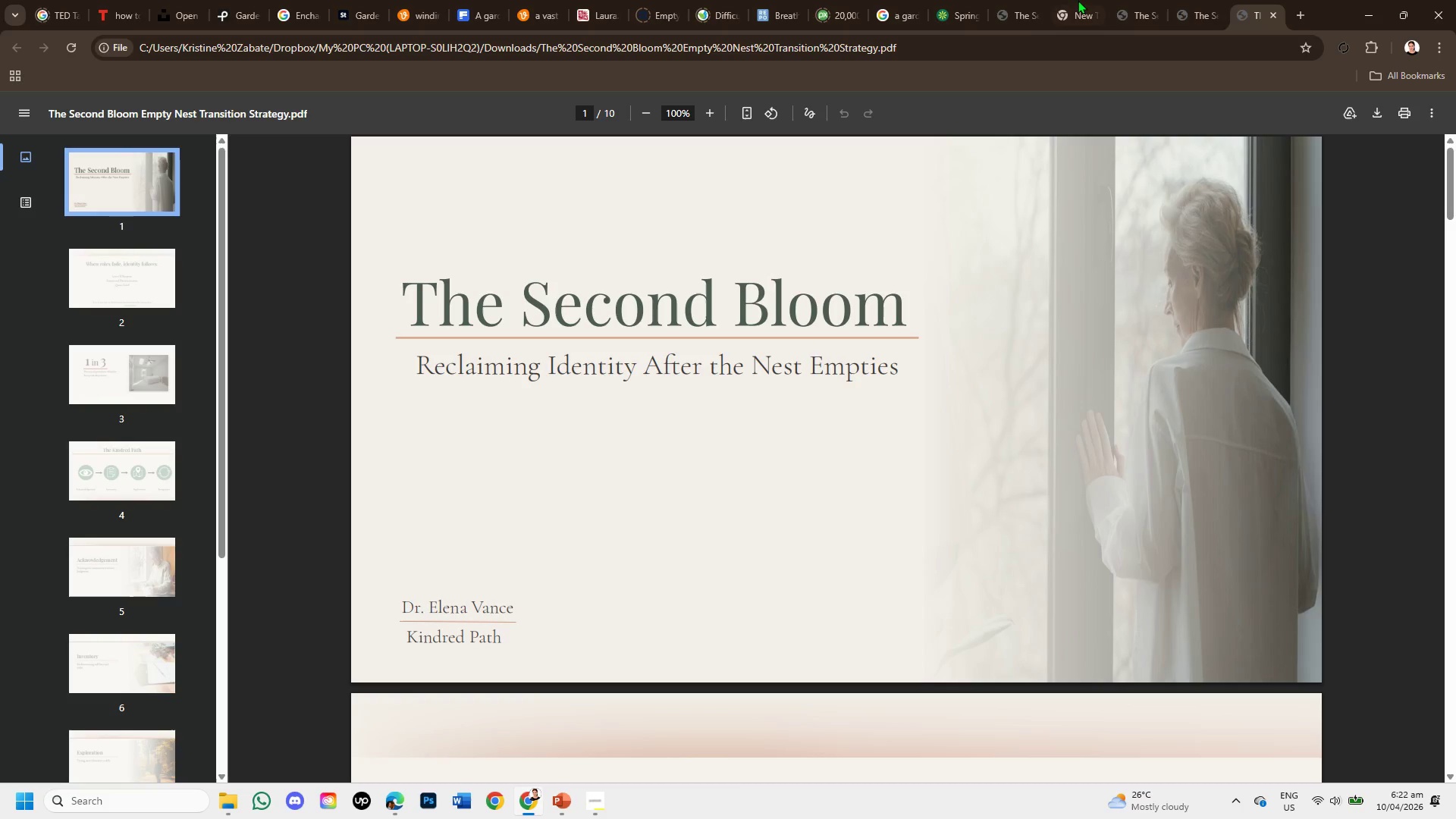 
mouse_move([1154, 8])
 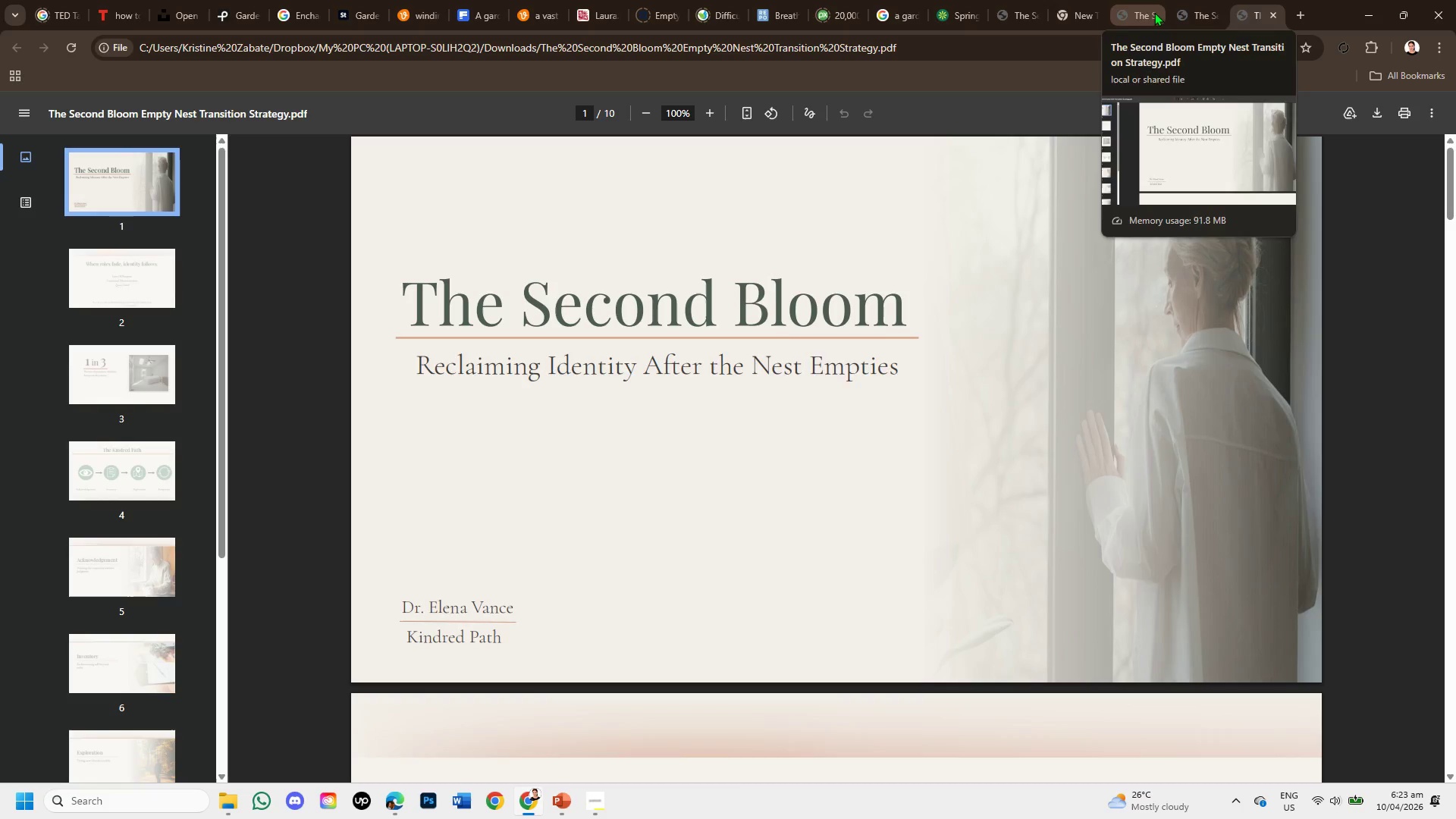 
left_click([1154, 12])
 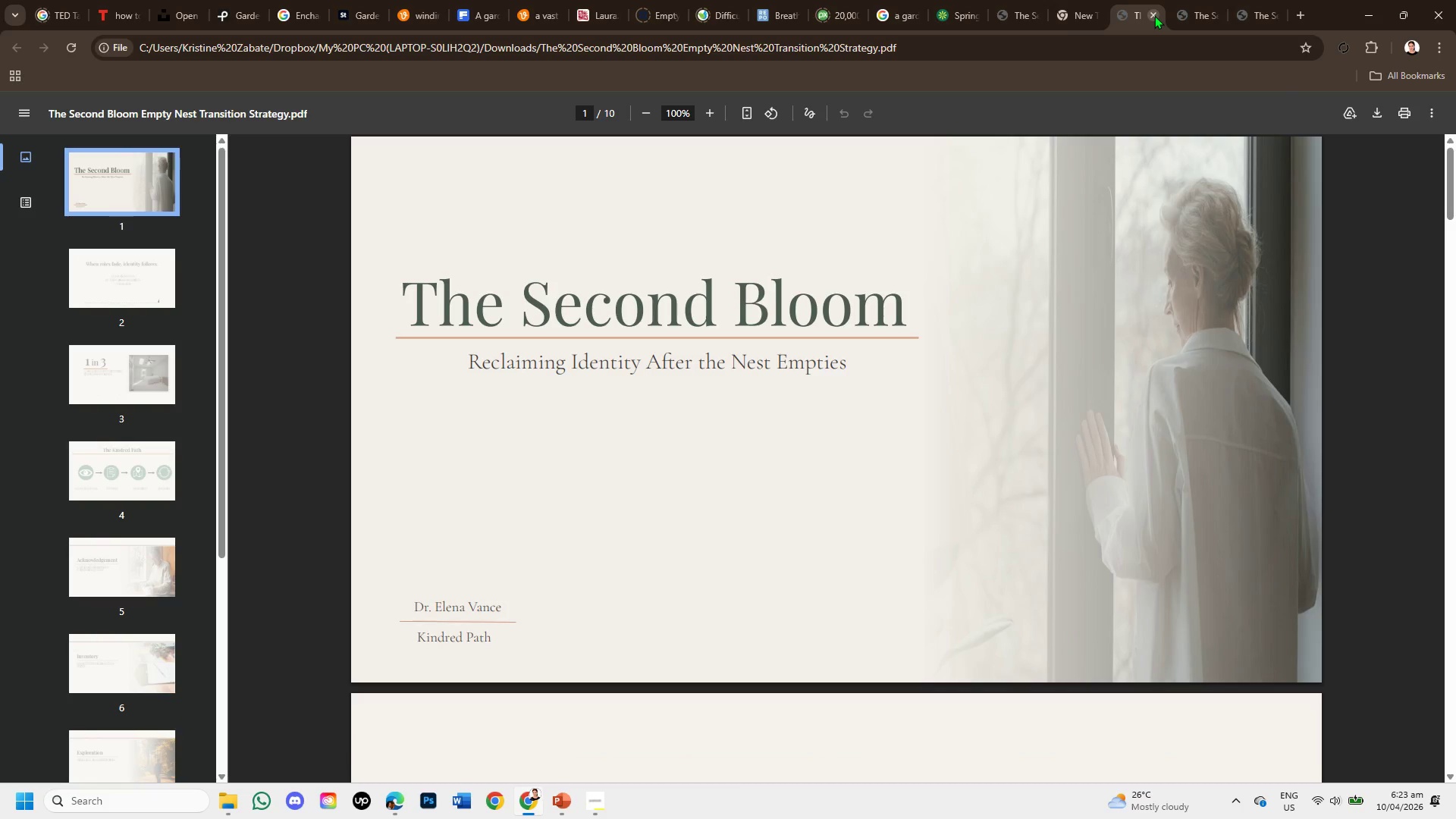 
left_click([1154, 15])
 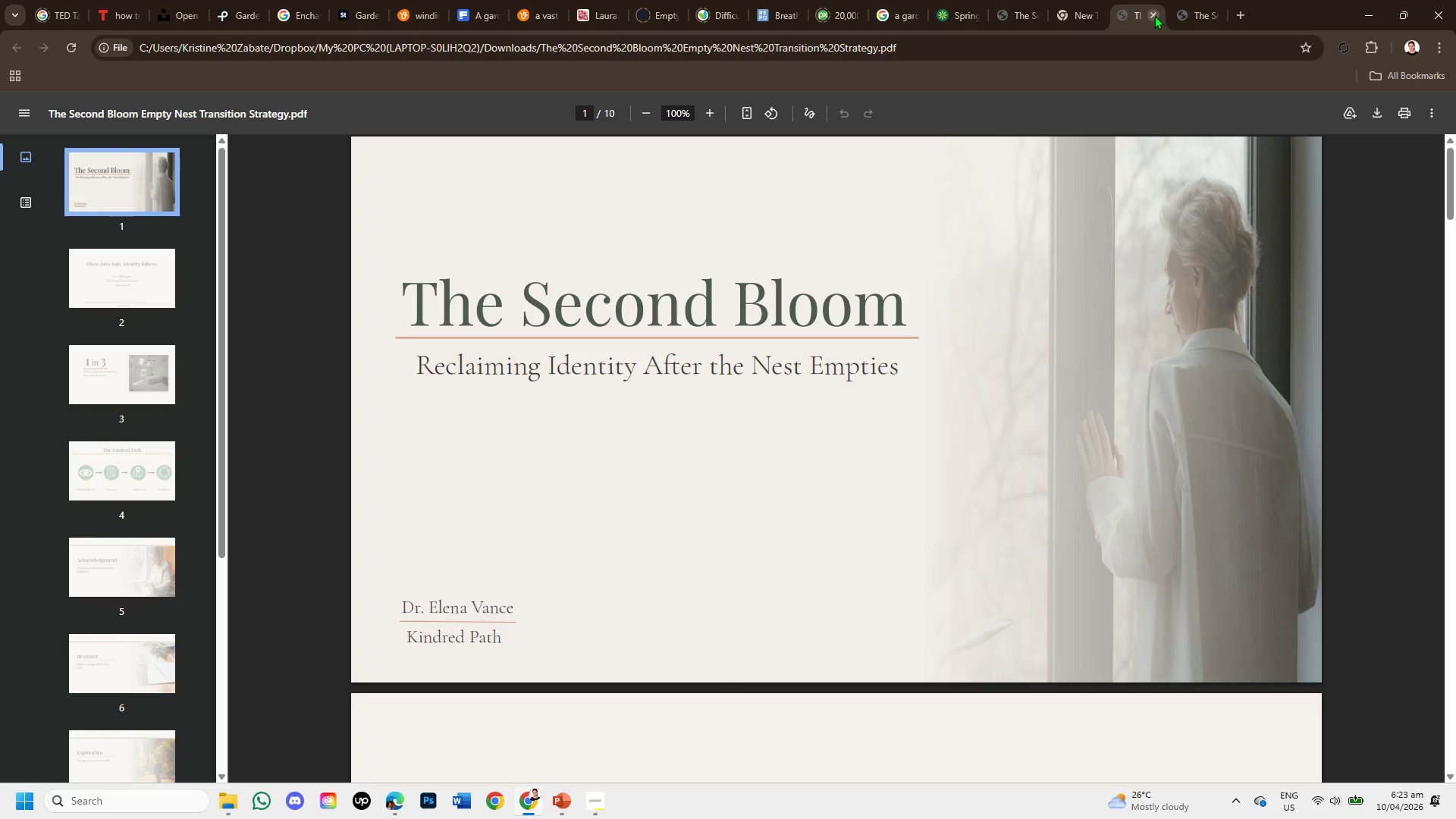 
left_click([1154, 15])
 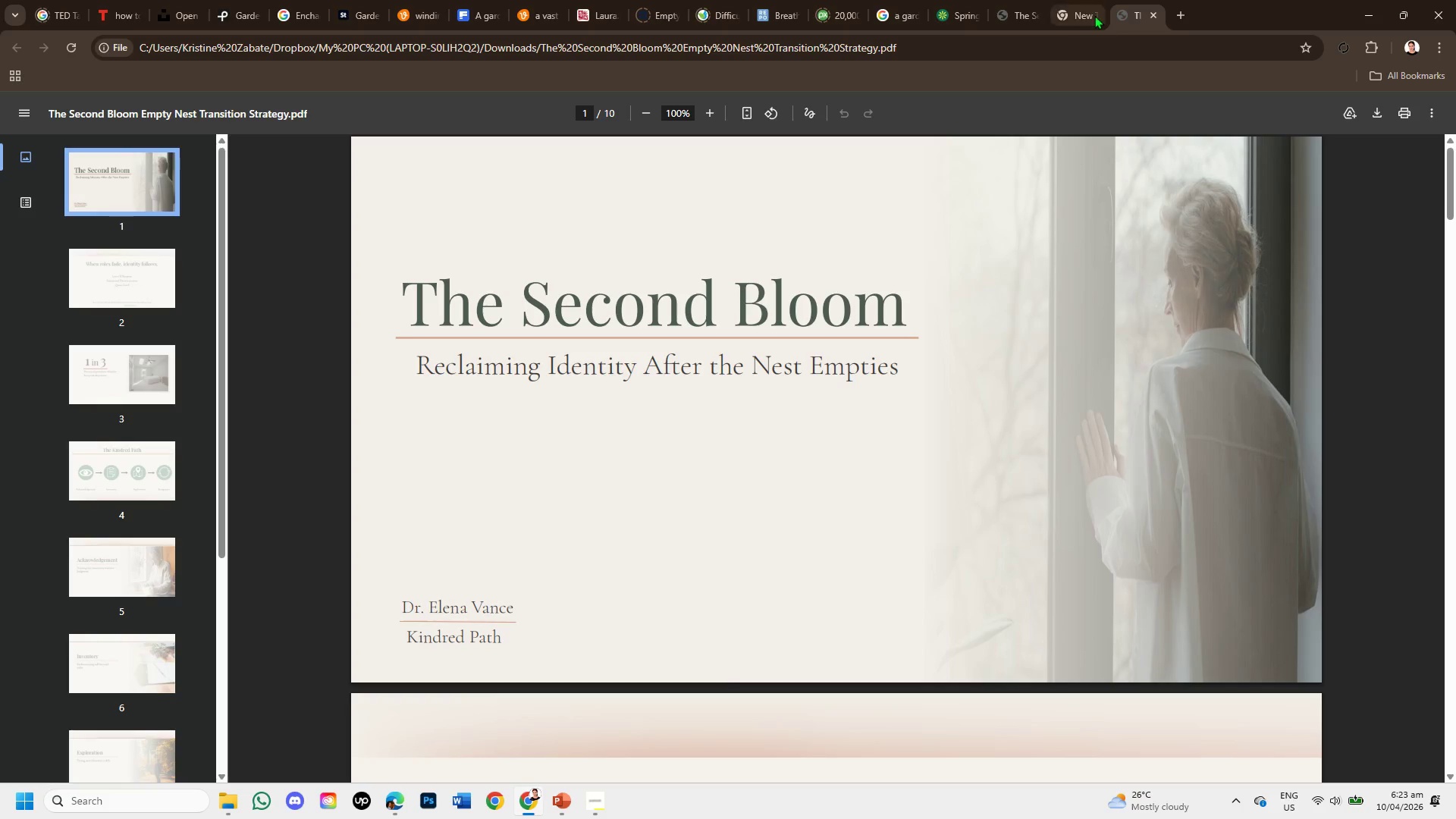 
left_click([1094, 15])
 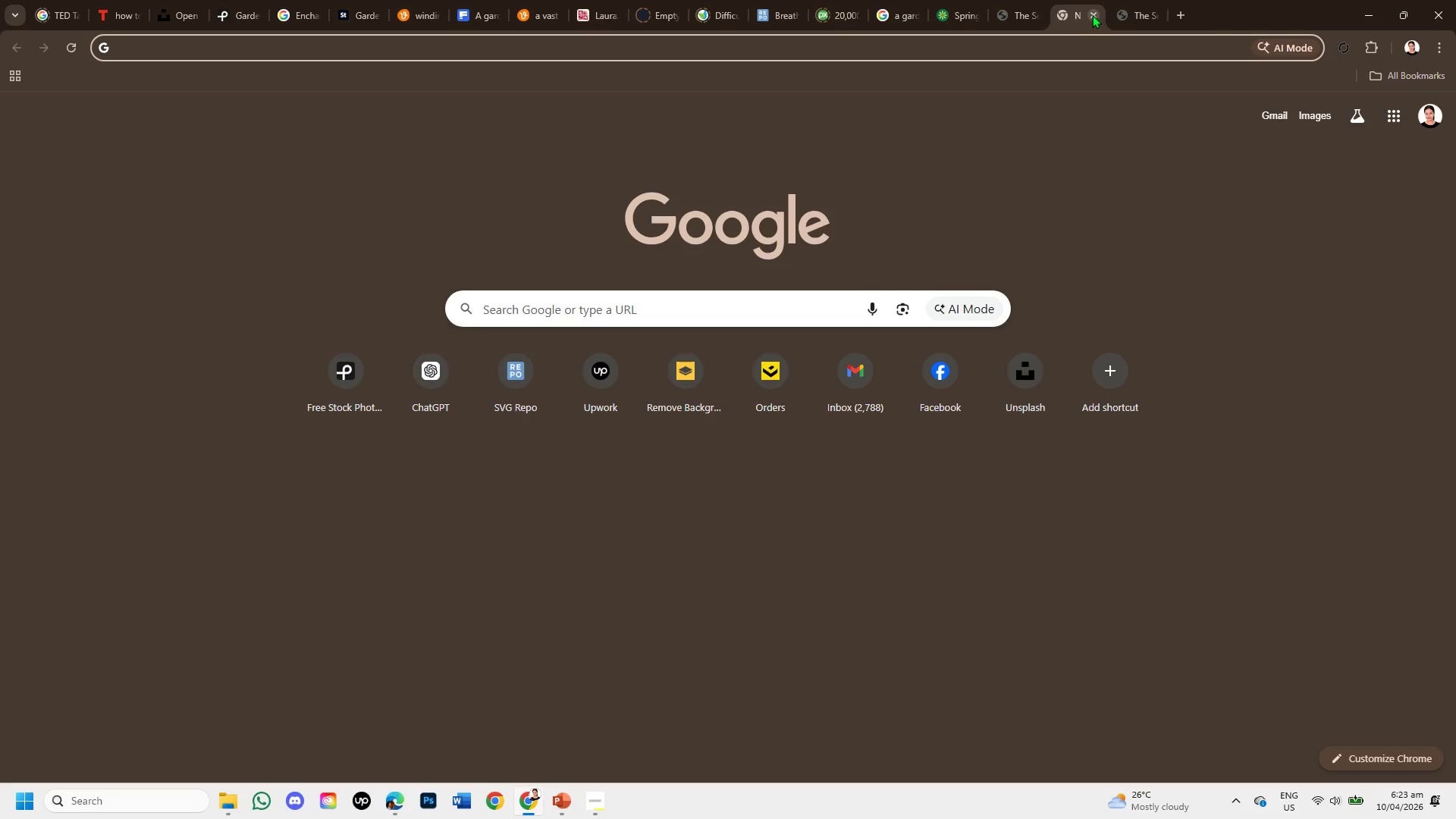 
left_click([1090, 14])
 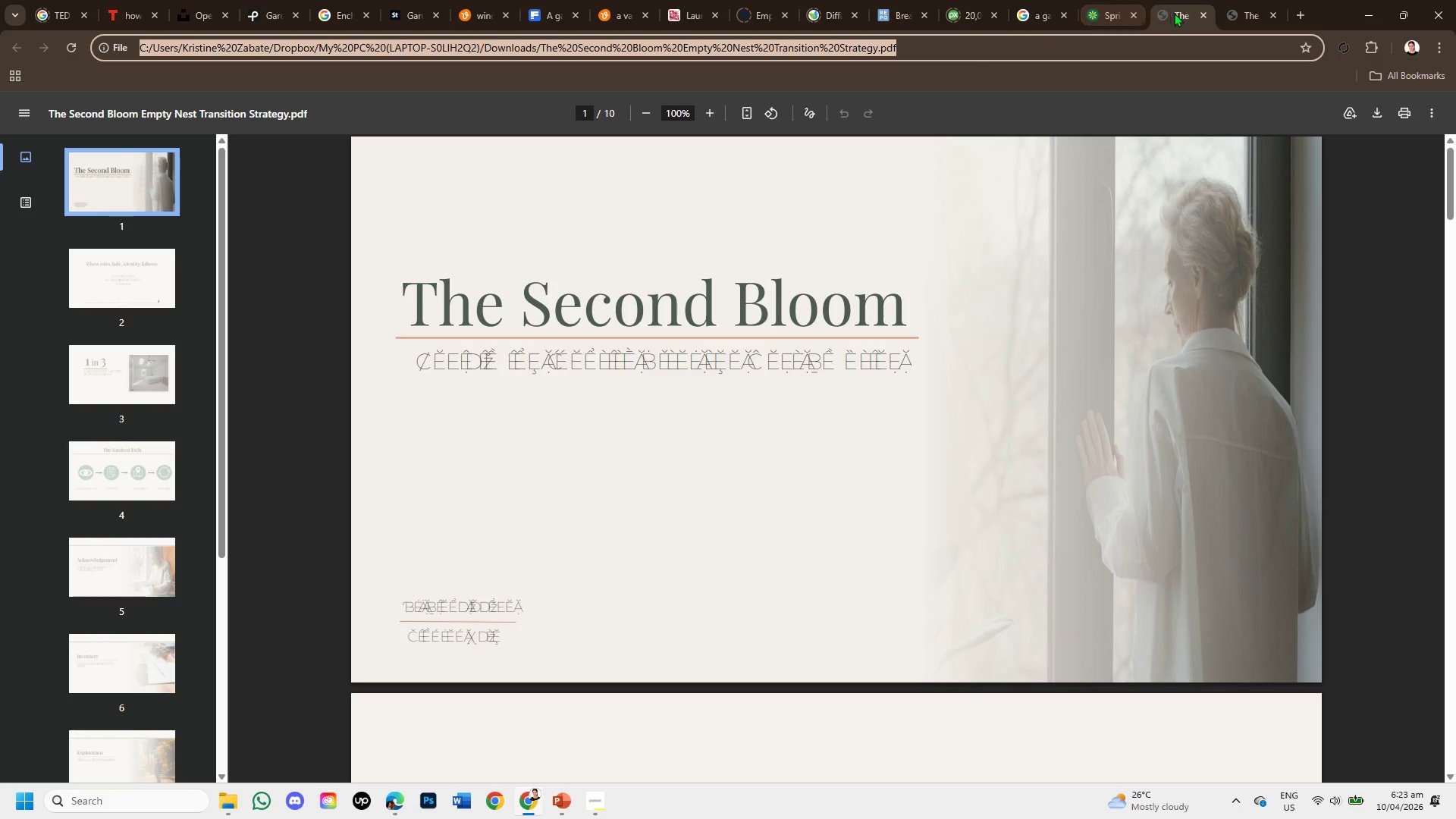 
wait(5.41)
 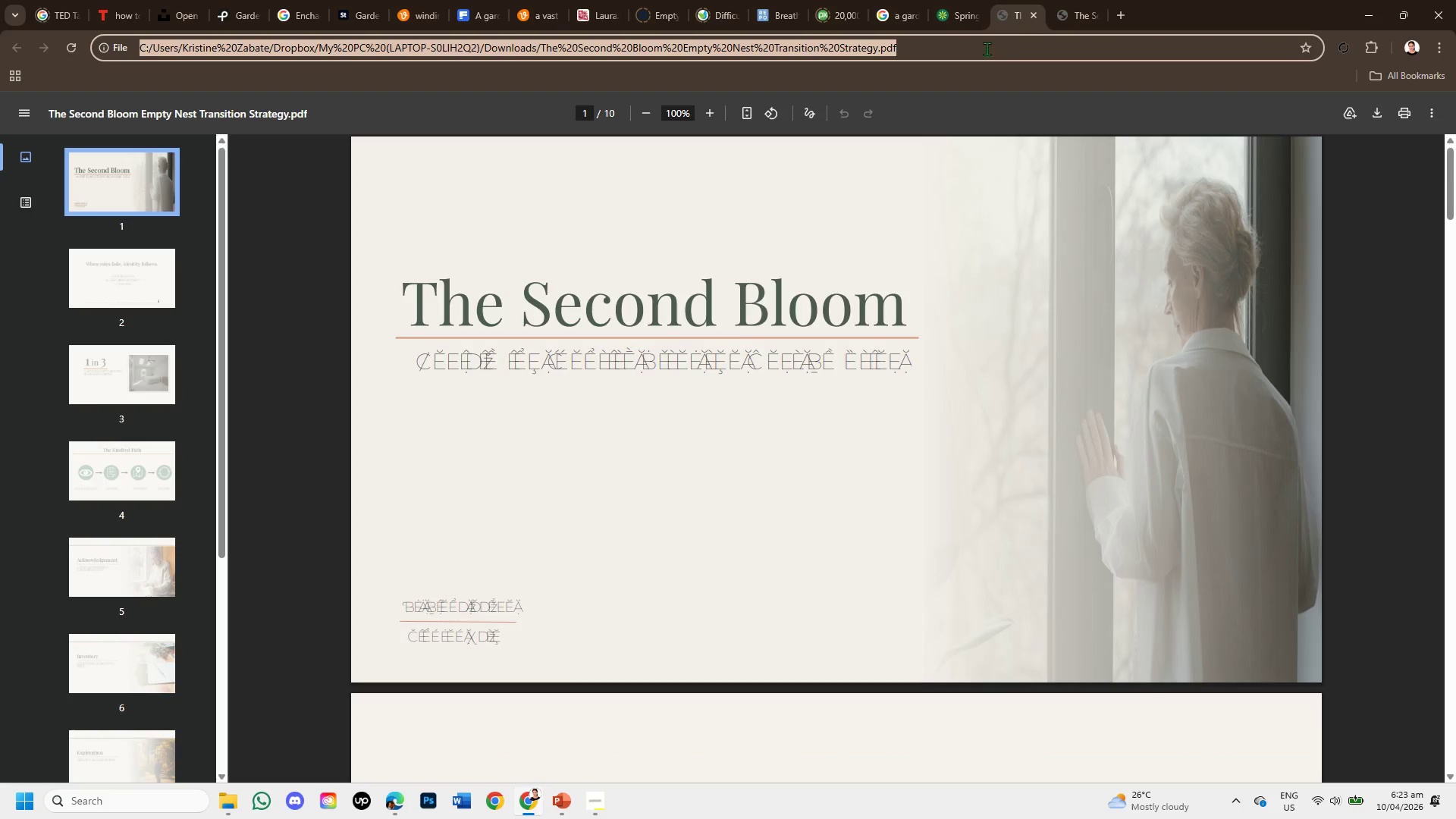 
left_click([1203, 10])
 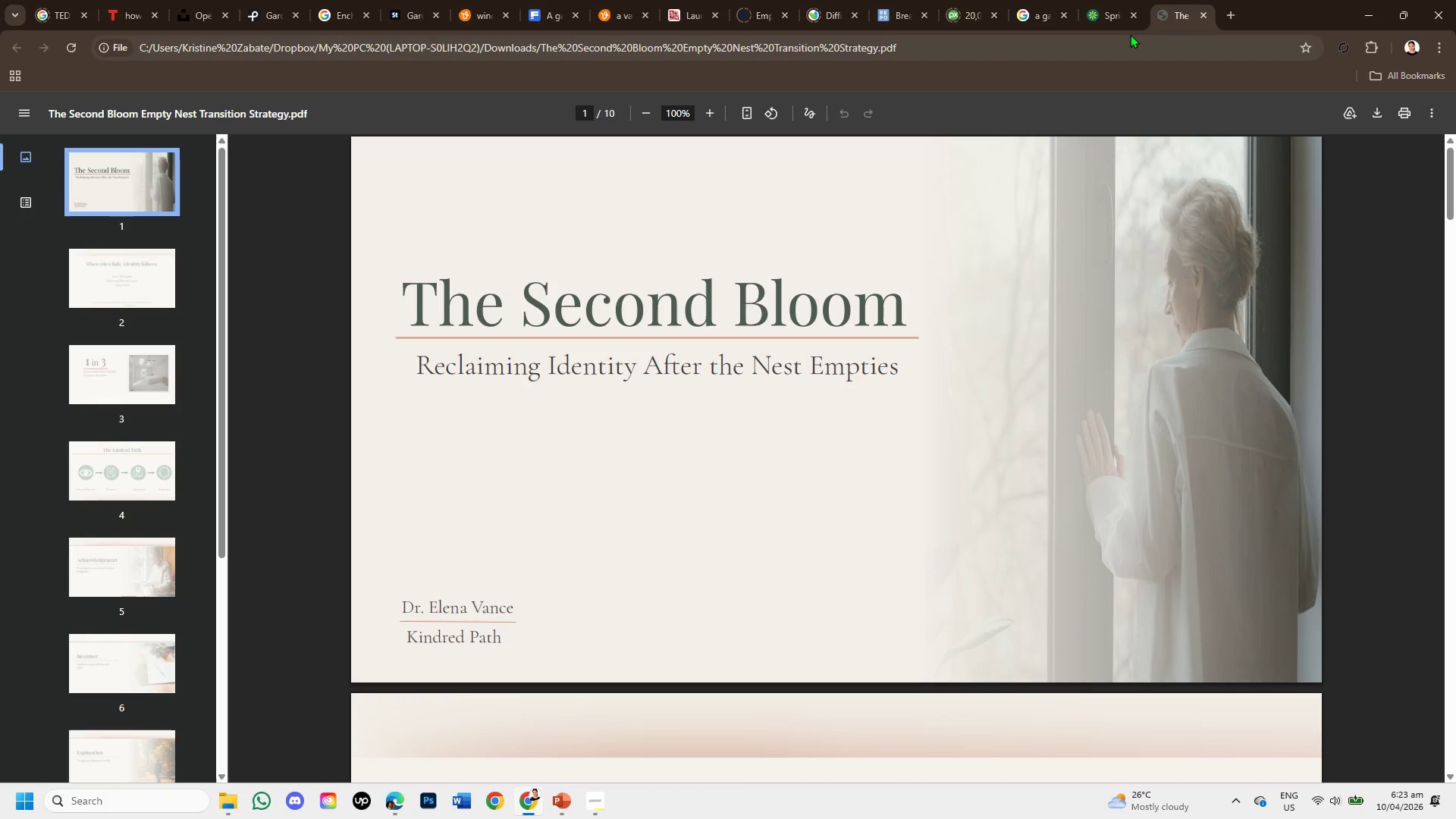 
left_click([1100, 0])
 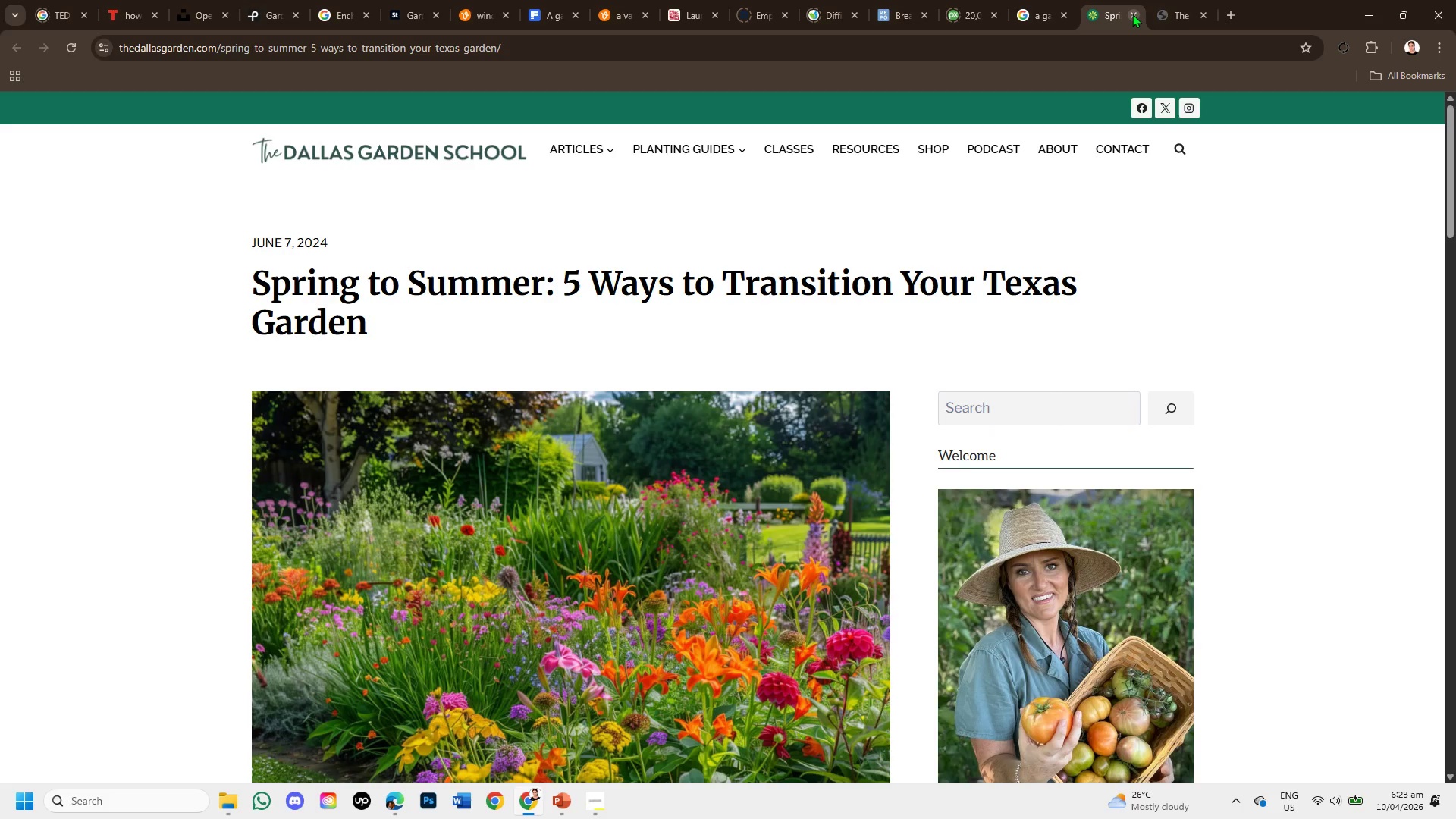 
left_click([1132, 14])
 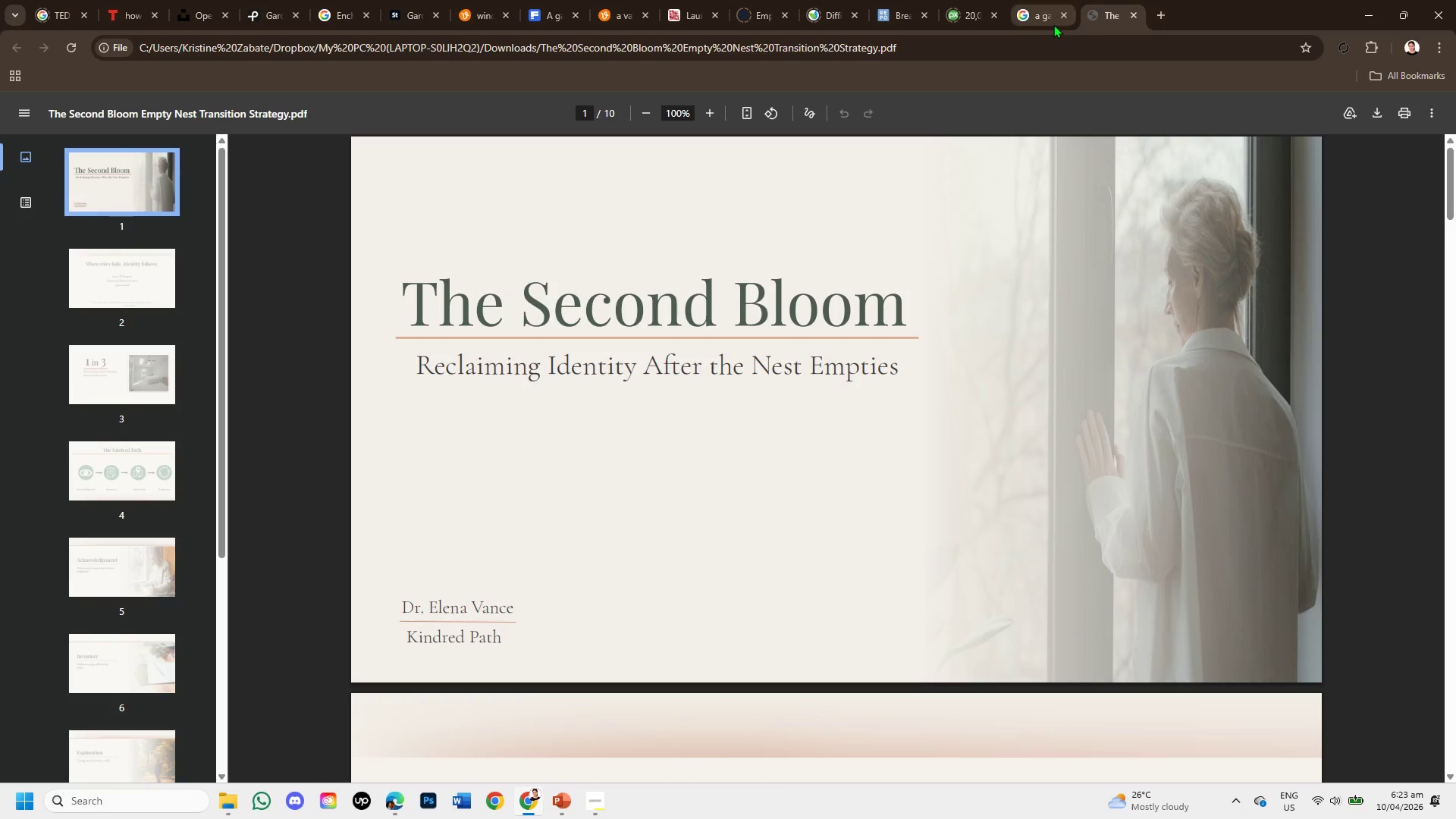 
left_click([1037, 14])
 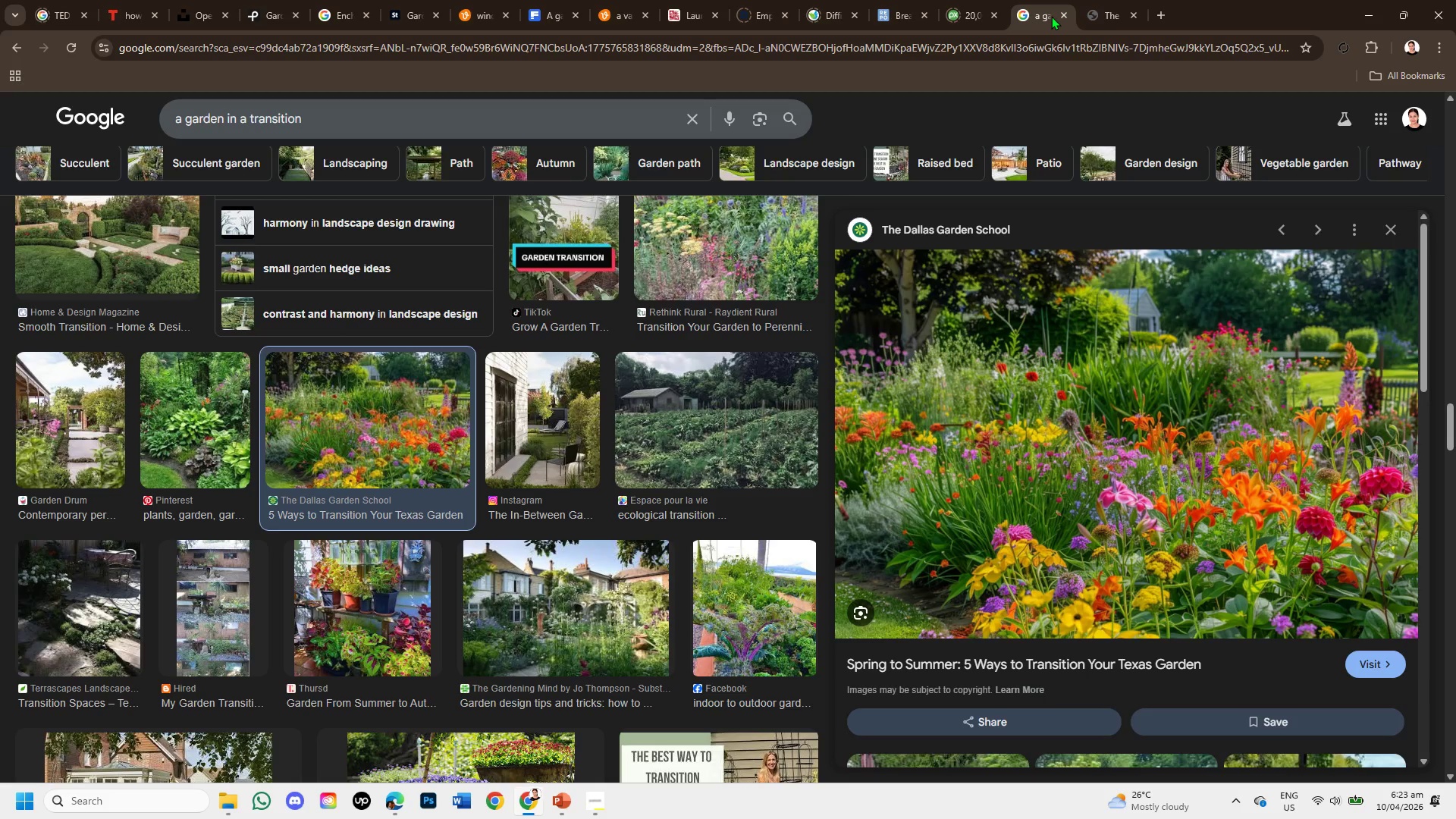 
left_click([1058, 14])
 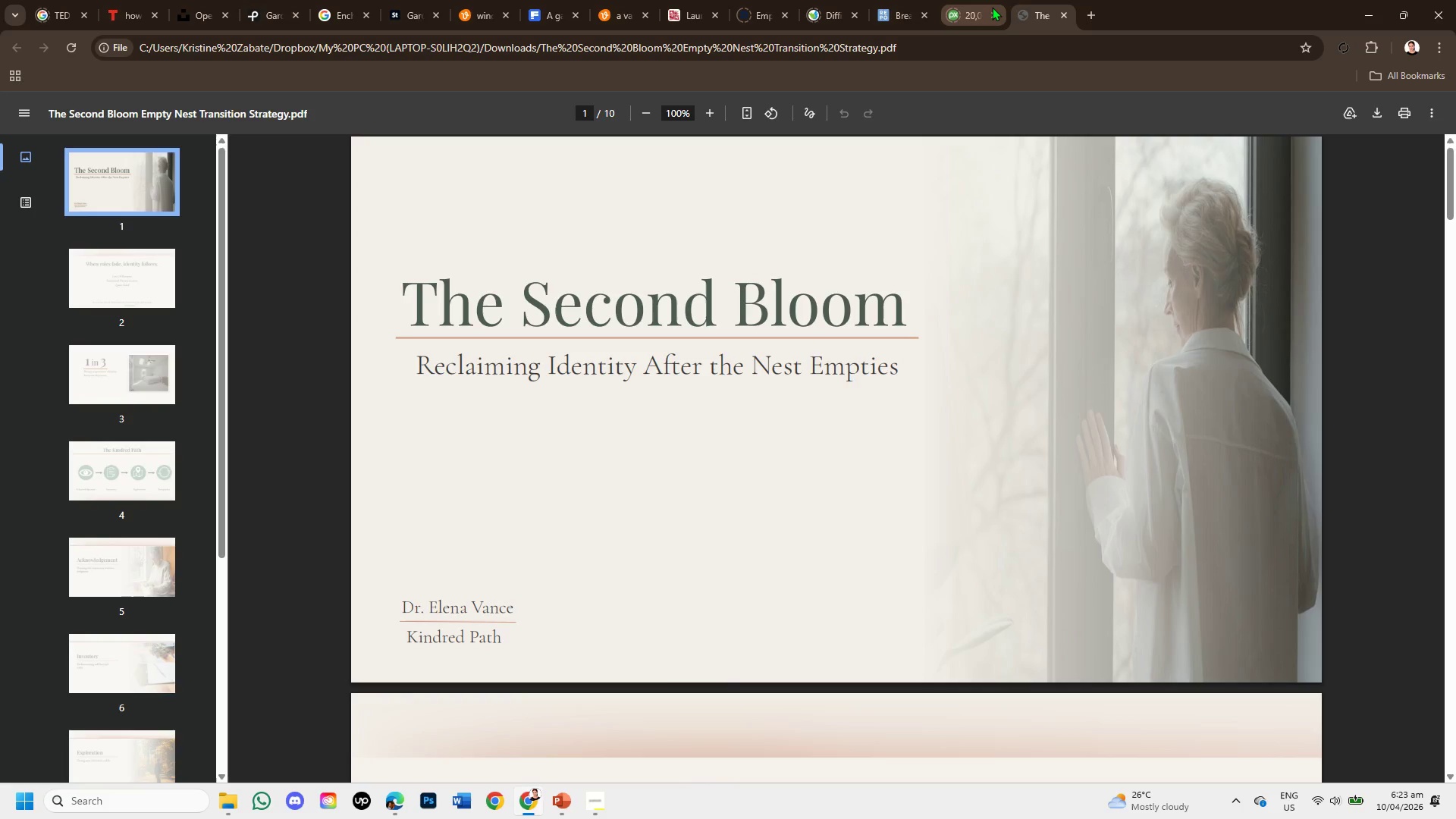 
left_click([981, 7])
 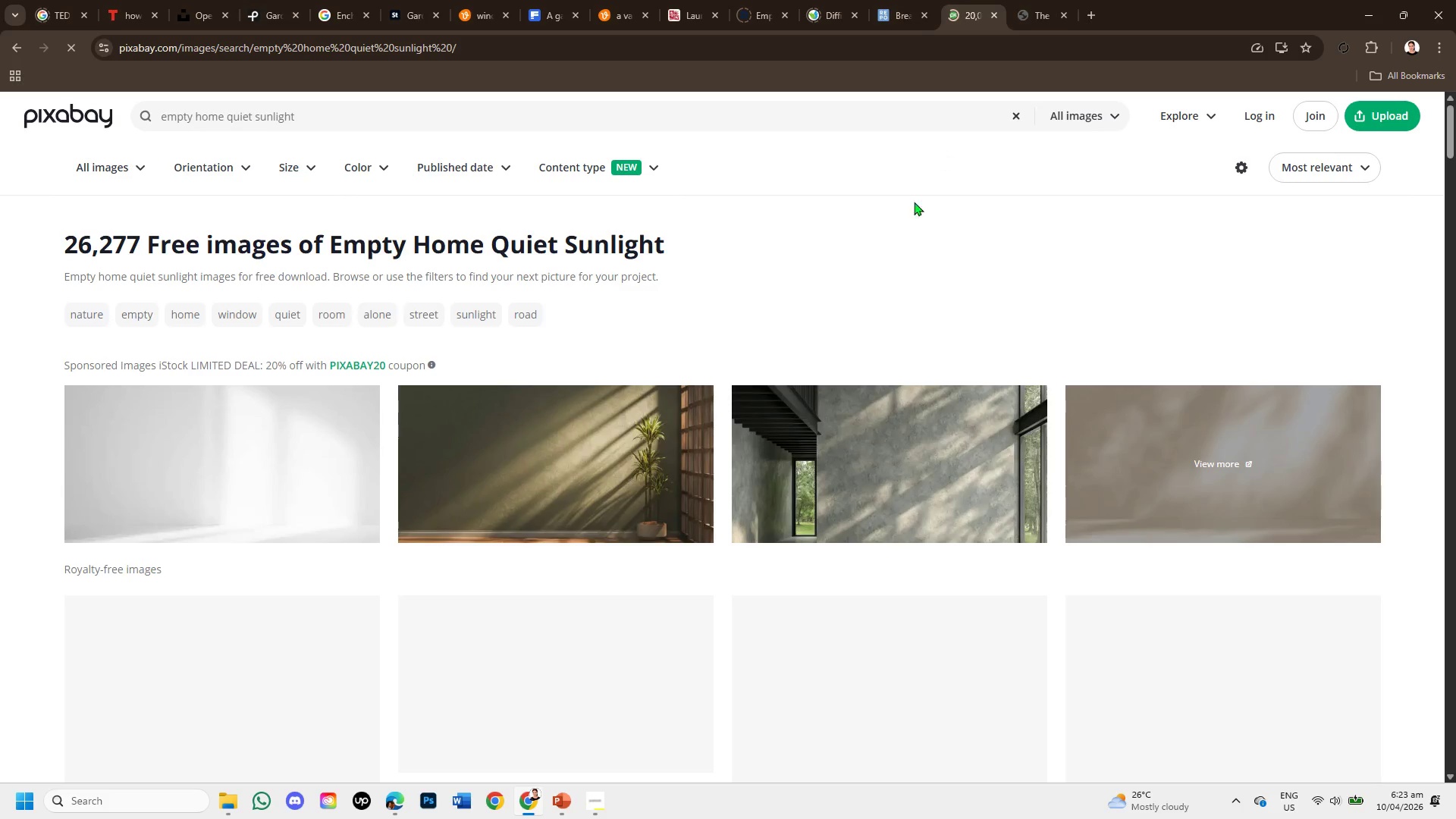 
scroll: coordinate [886, 255], scroll_direction: down, amount: 1.0
 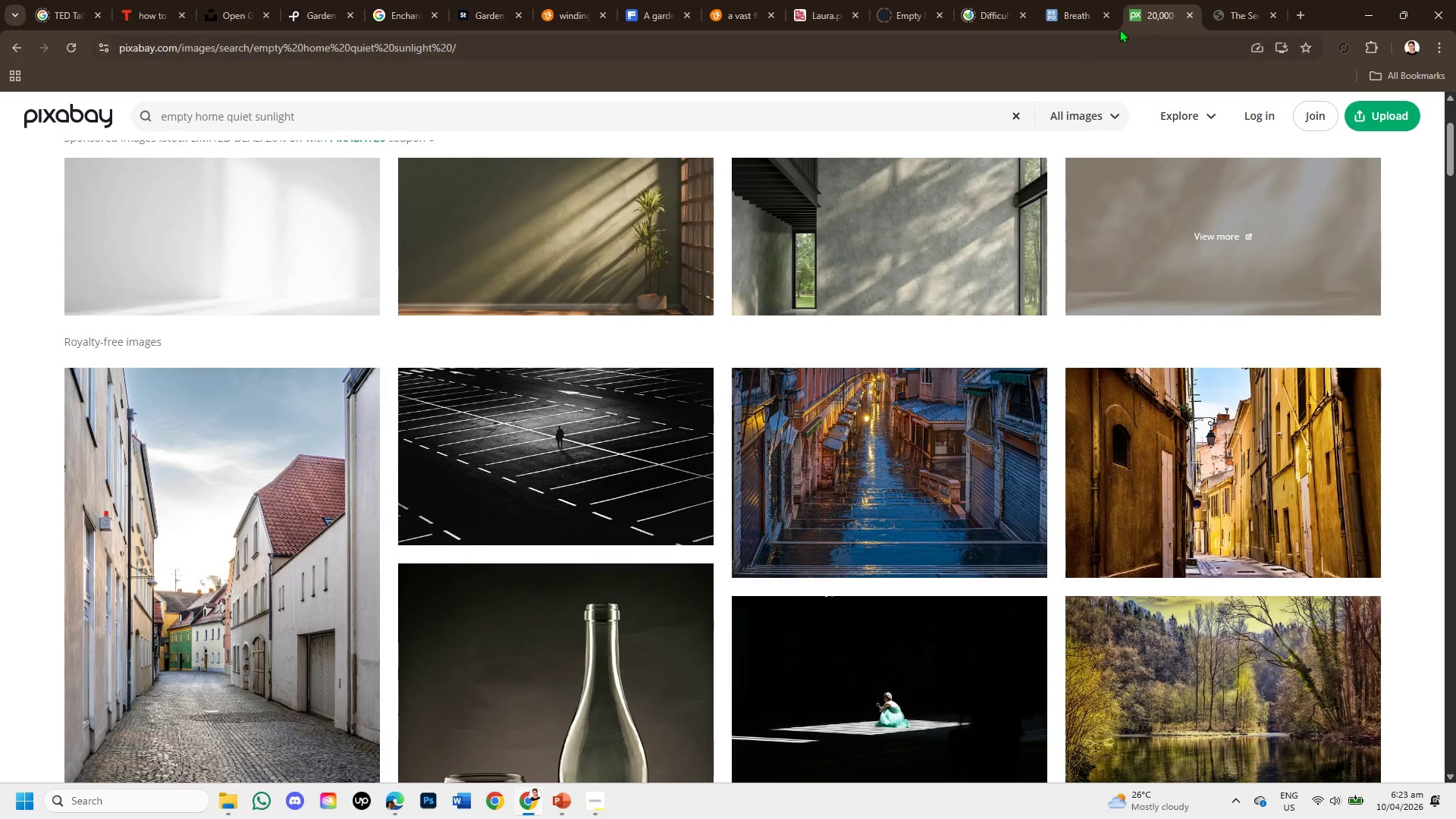 
left_click([1185, 12])
 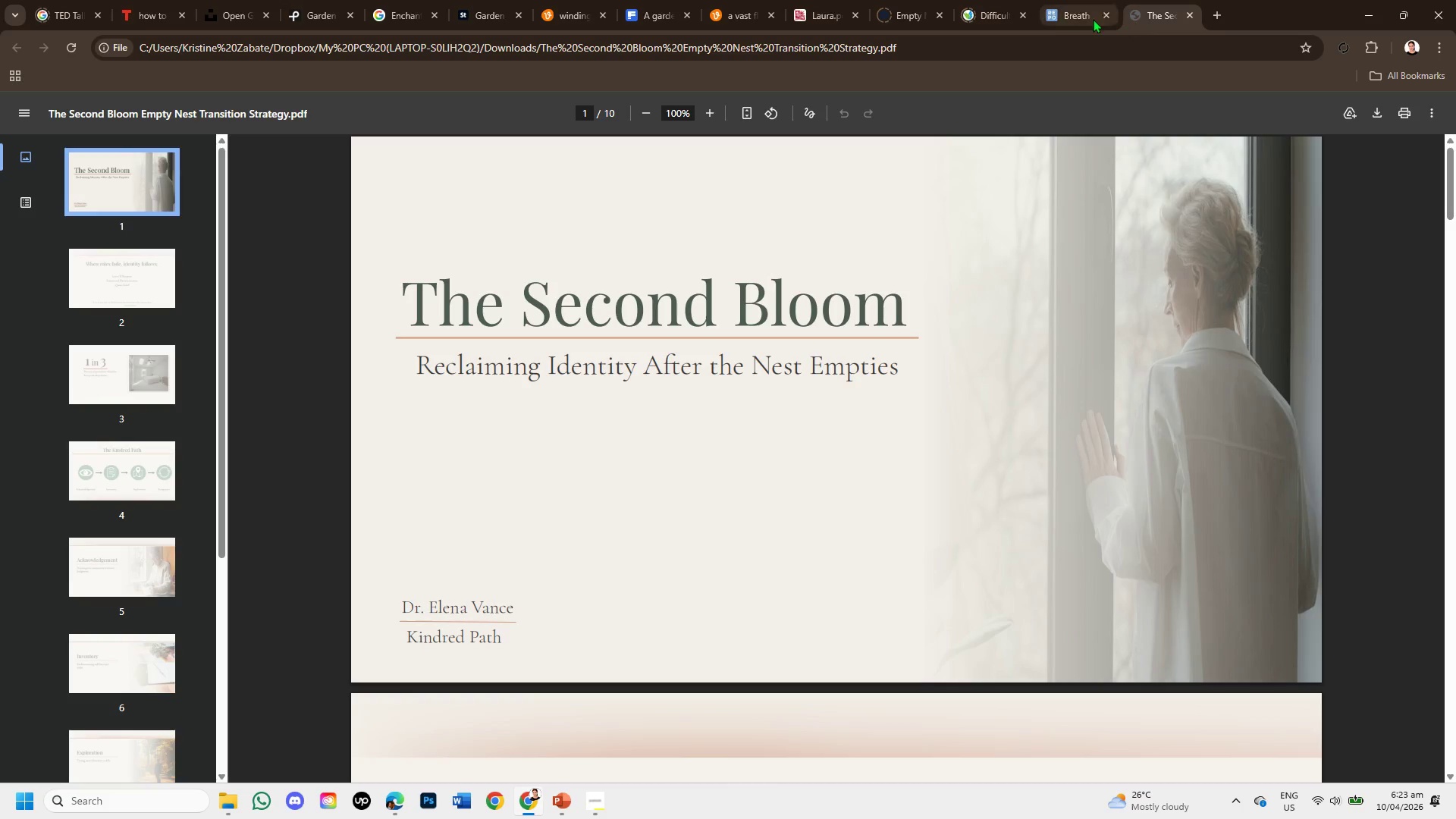 
left_click([1087, 17])
 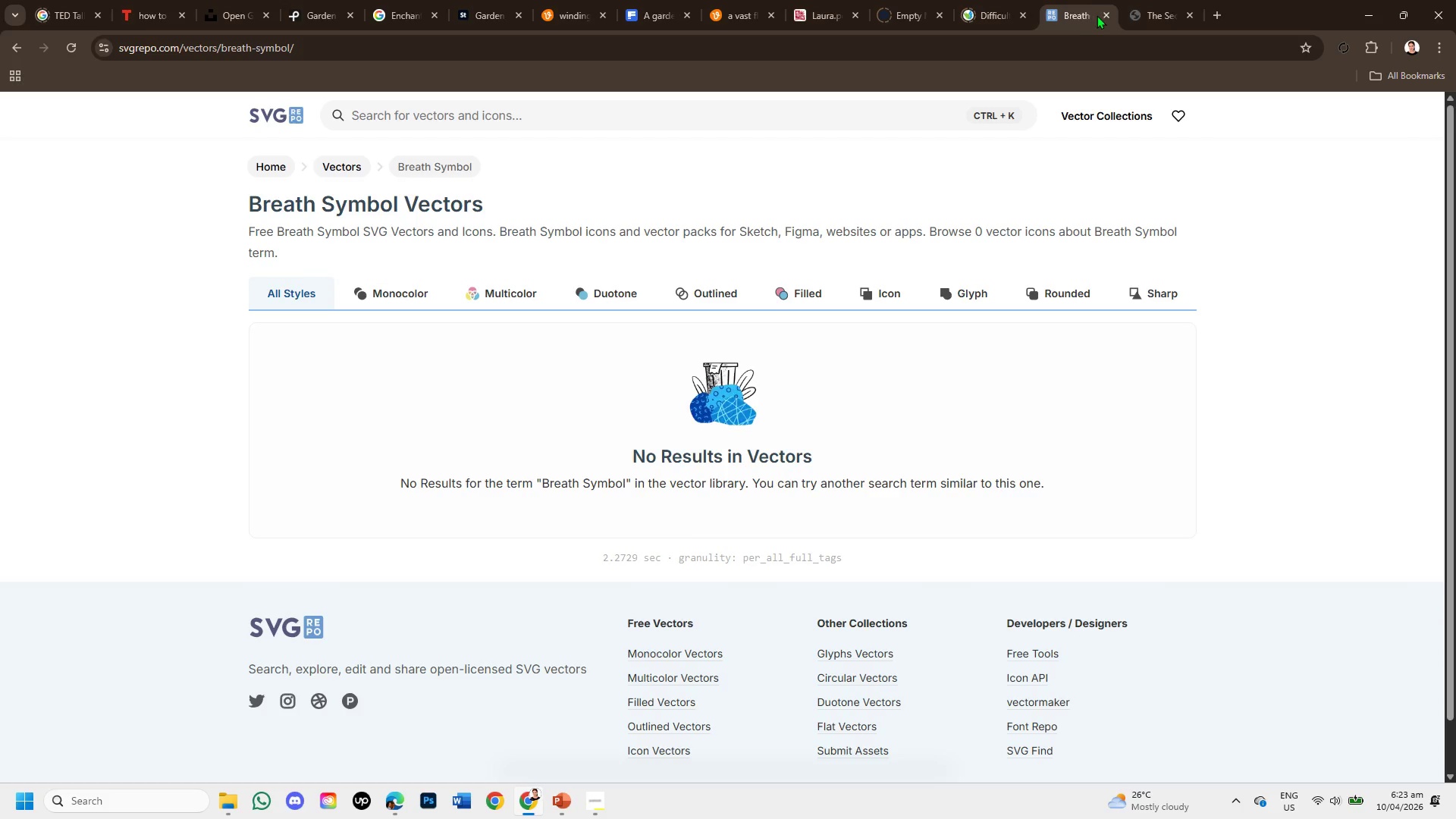 
left_click([1108, 14])
 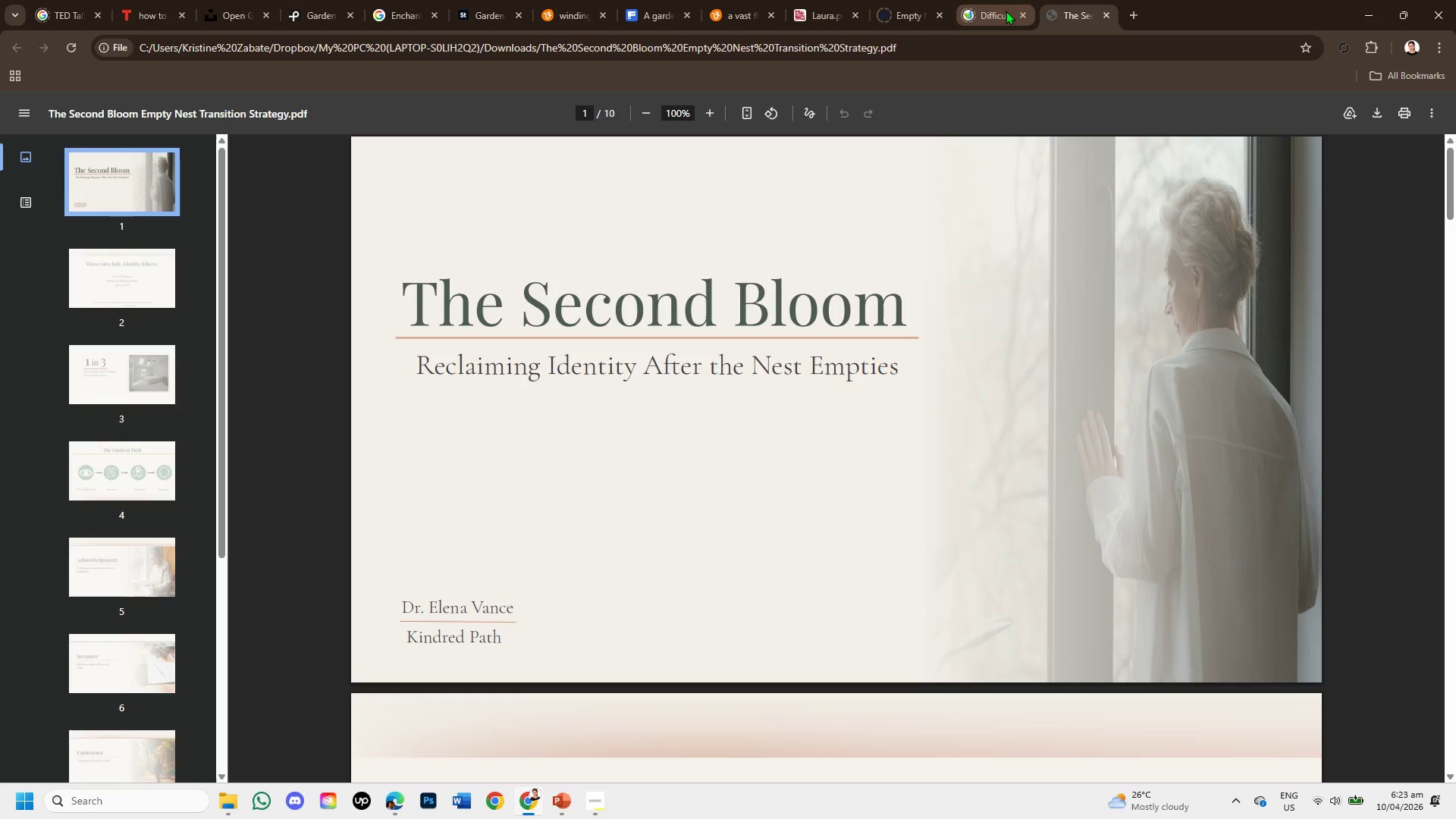 
left_click([1006, 11])
 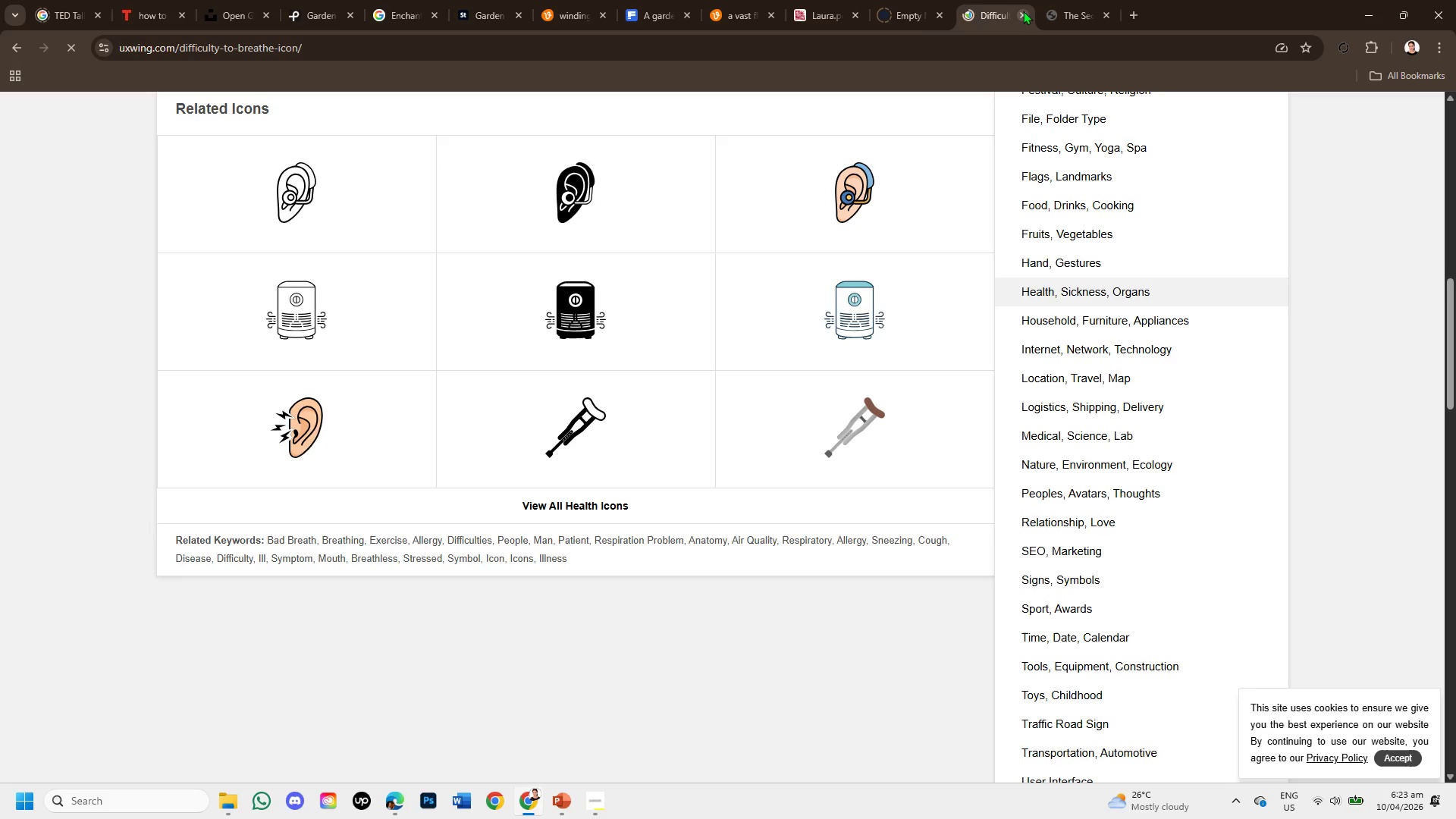 
left_click([1023, 11])
 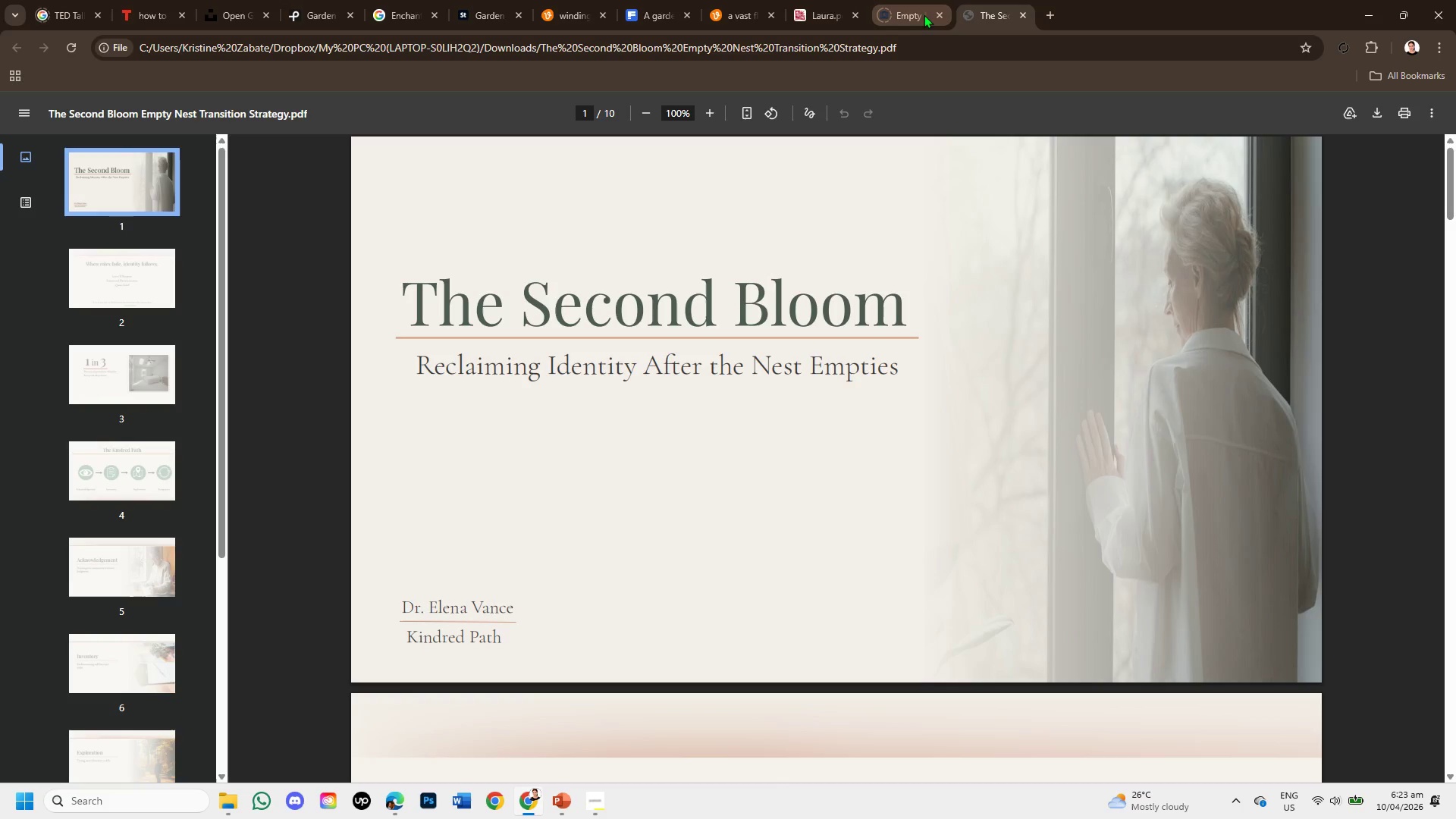 
left_click([918, 13])
 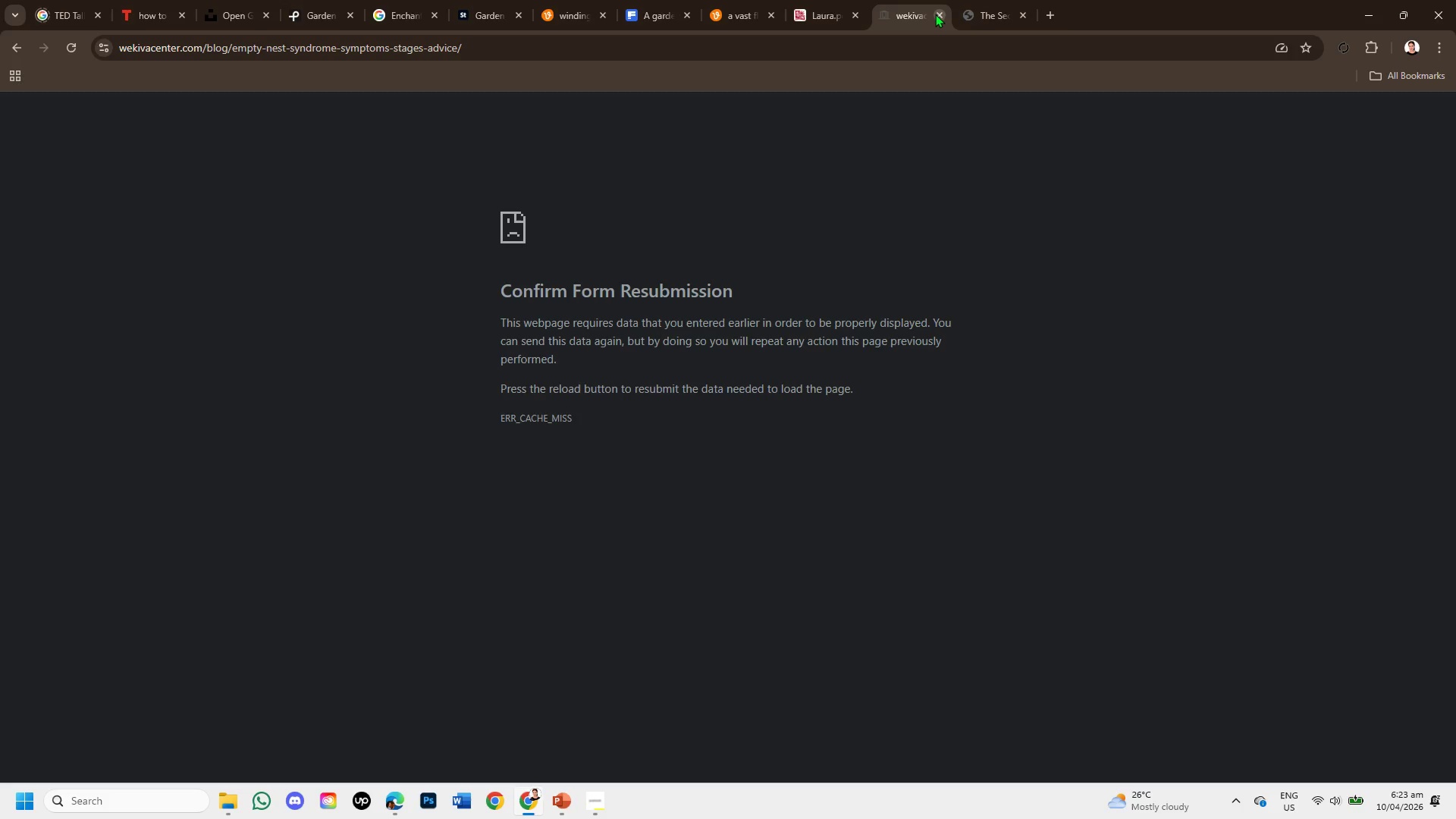 
left_click([935, 14])
 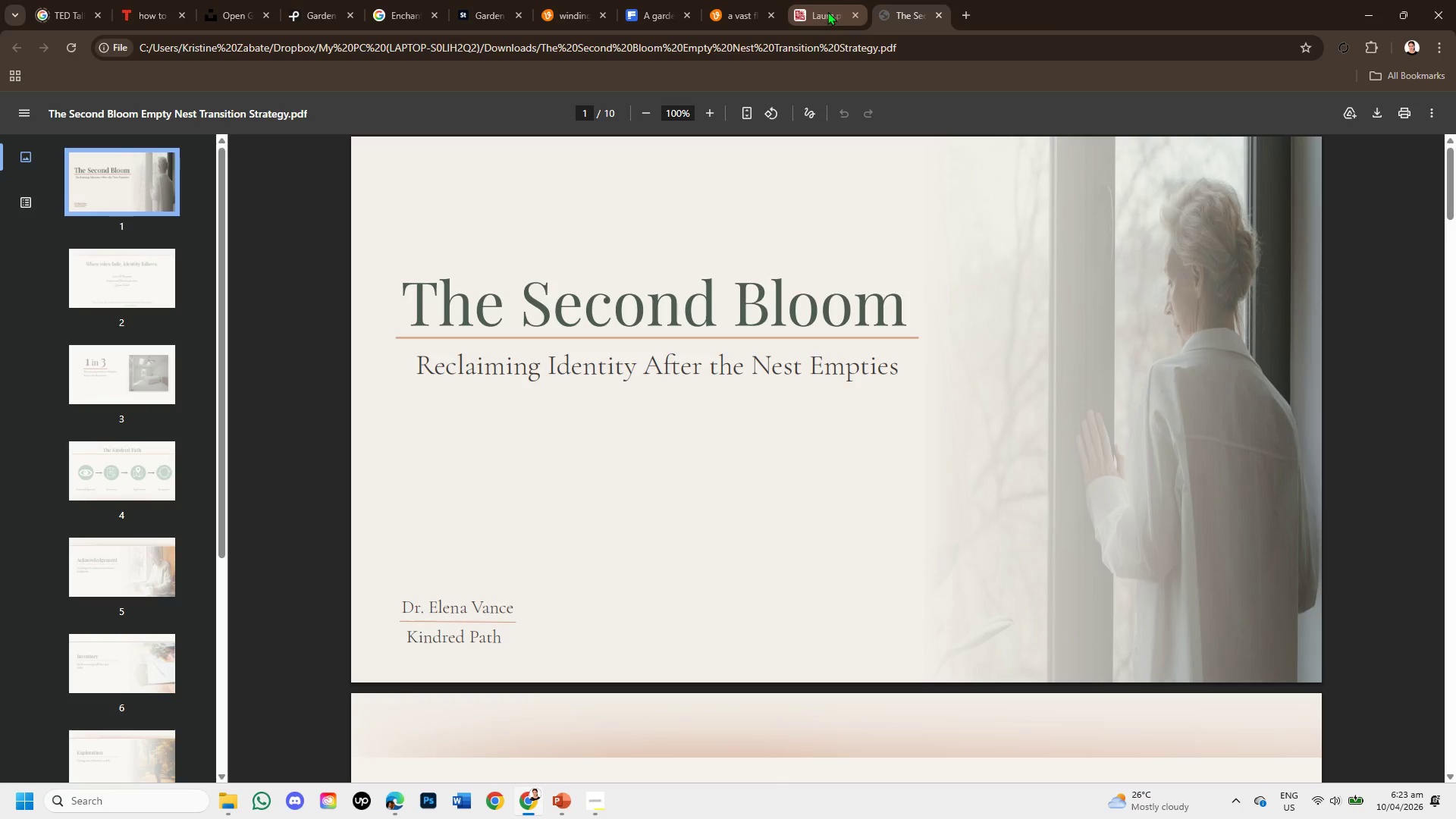 
left_click([827, 11])
 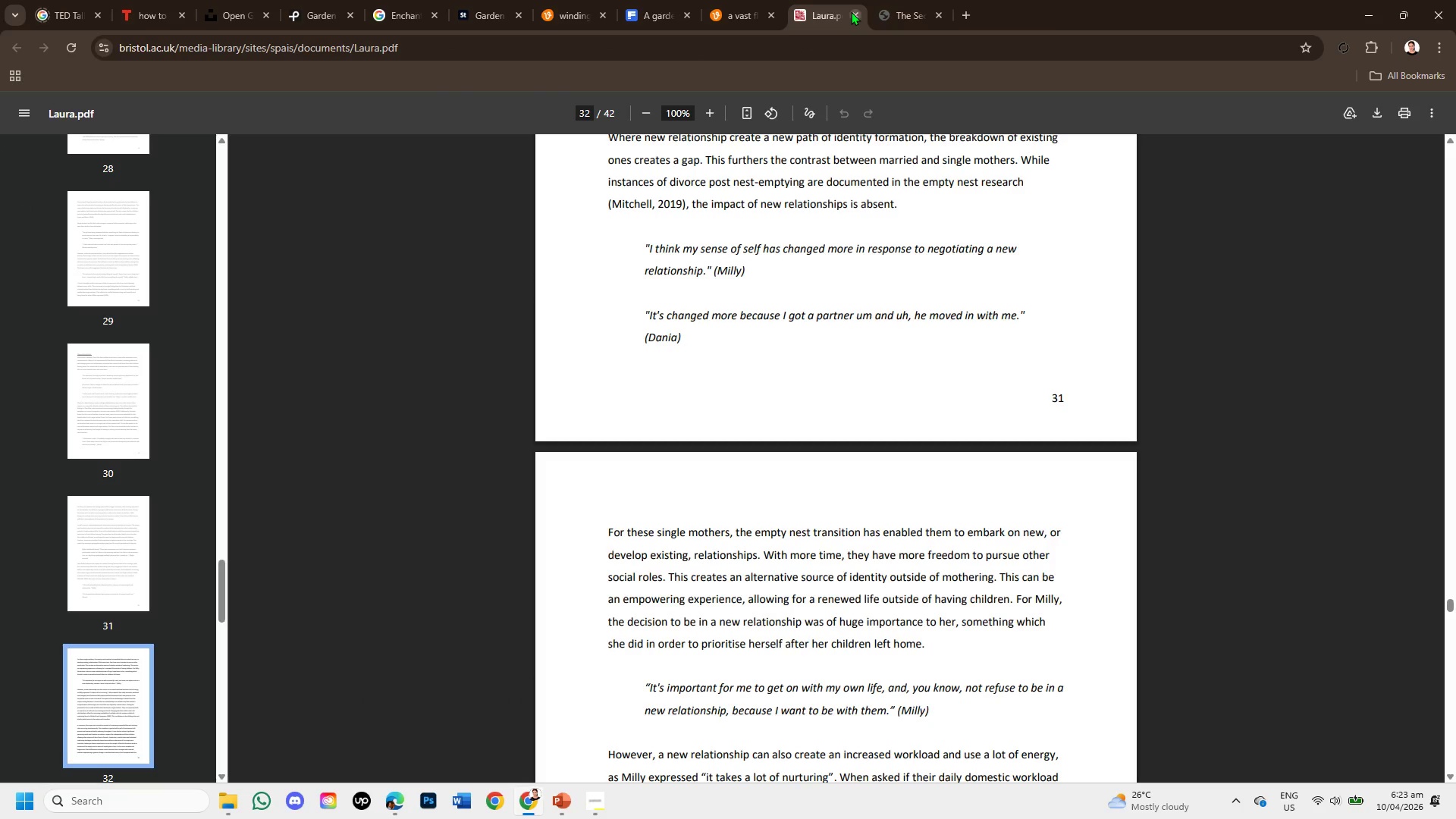 
left_click([852, 11])
 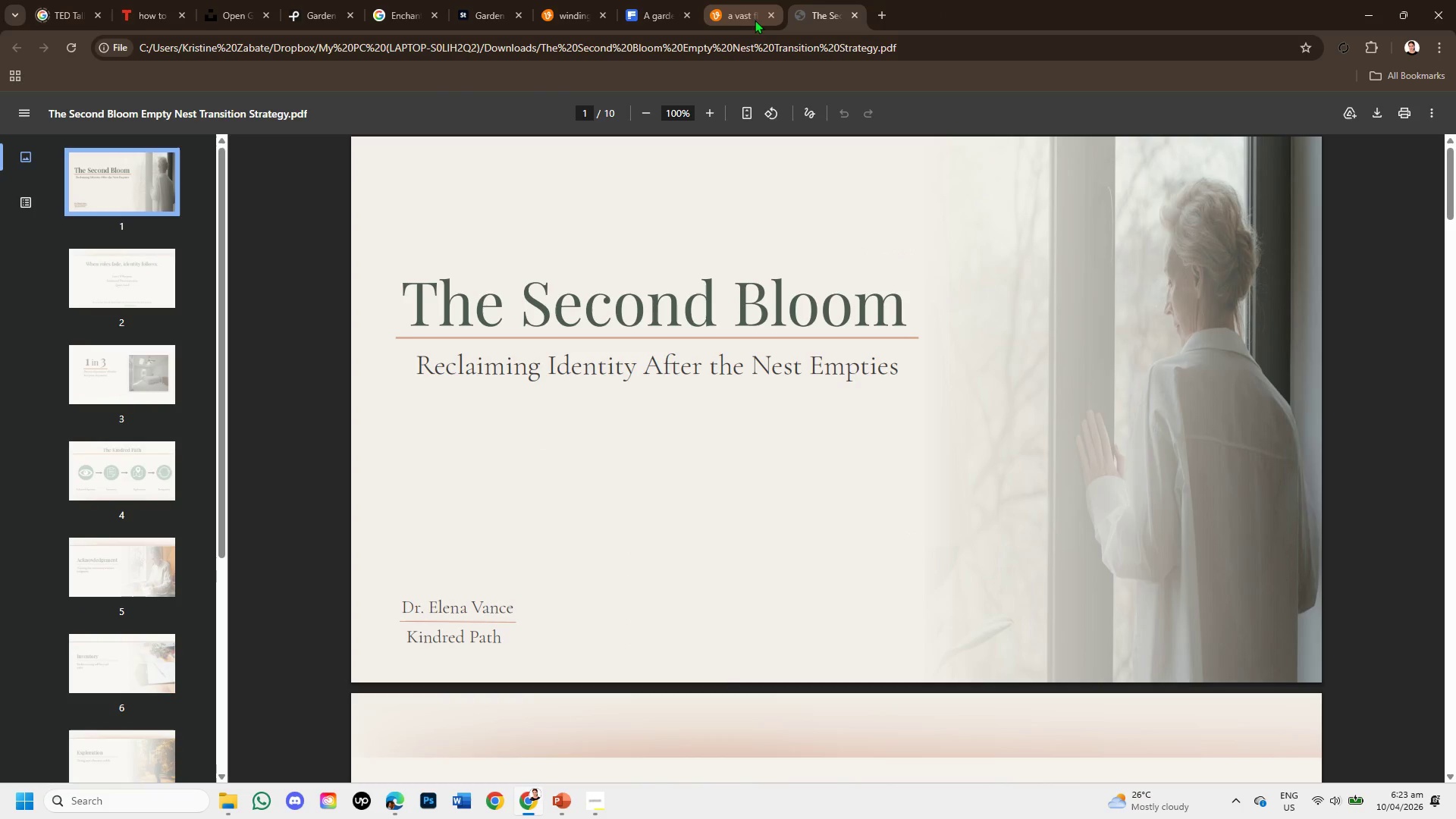 
left_click_drag(start_coordinate=[741, 18], to_coordinate=[770, 10])
 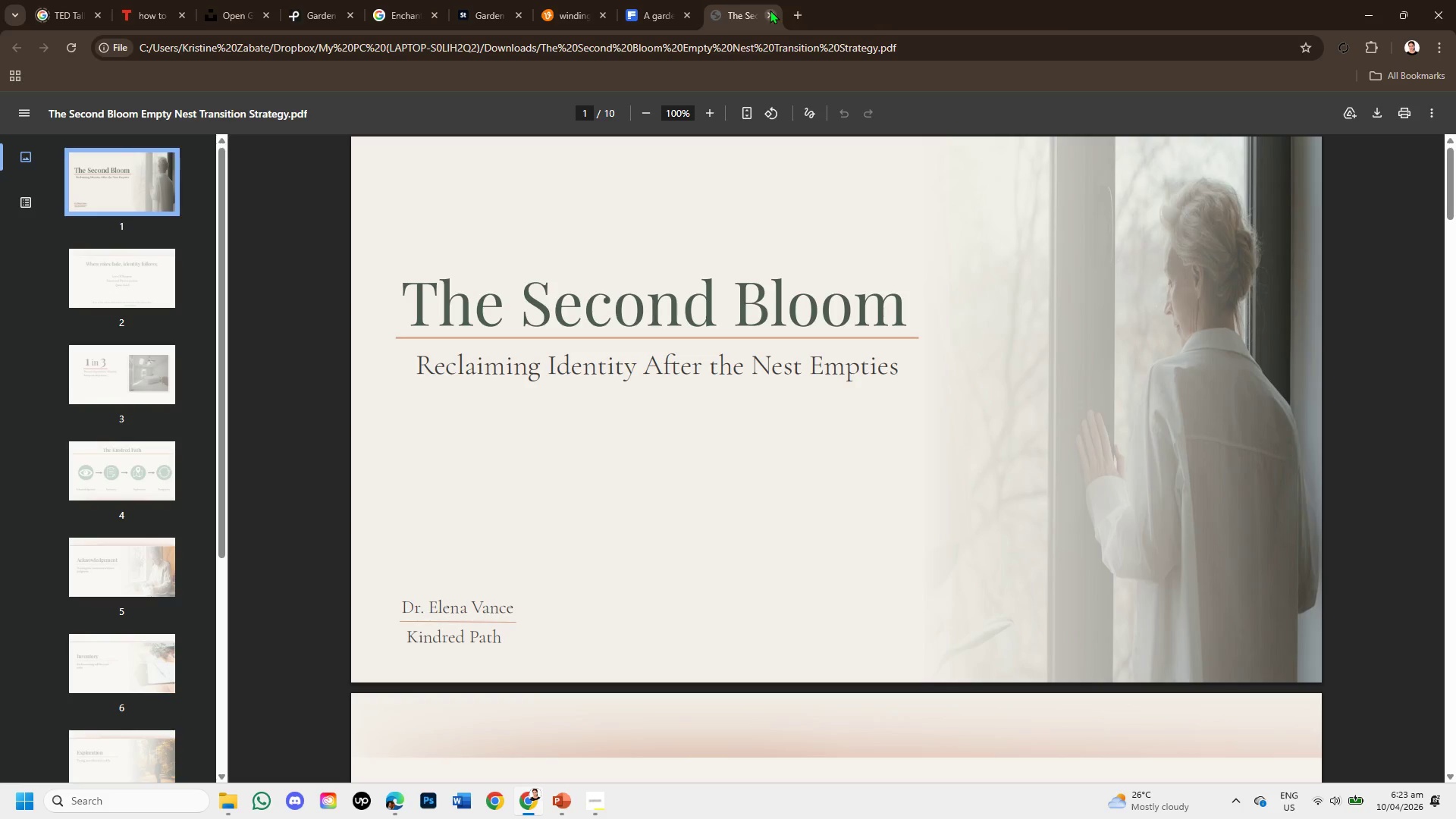 
left_click([770, 10])
 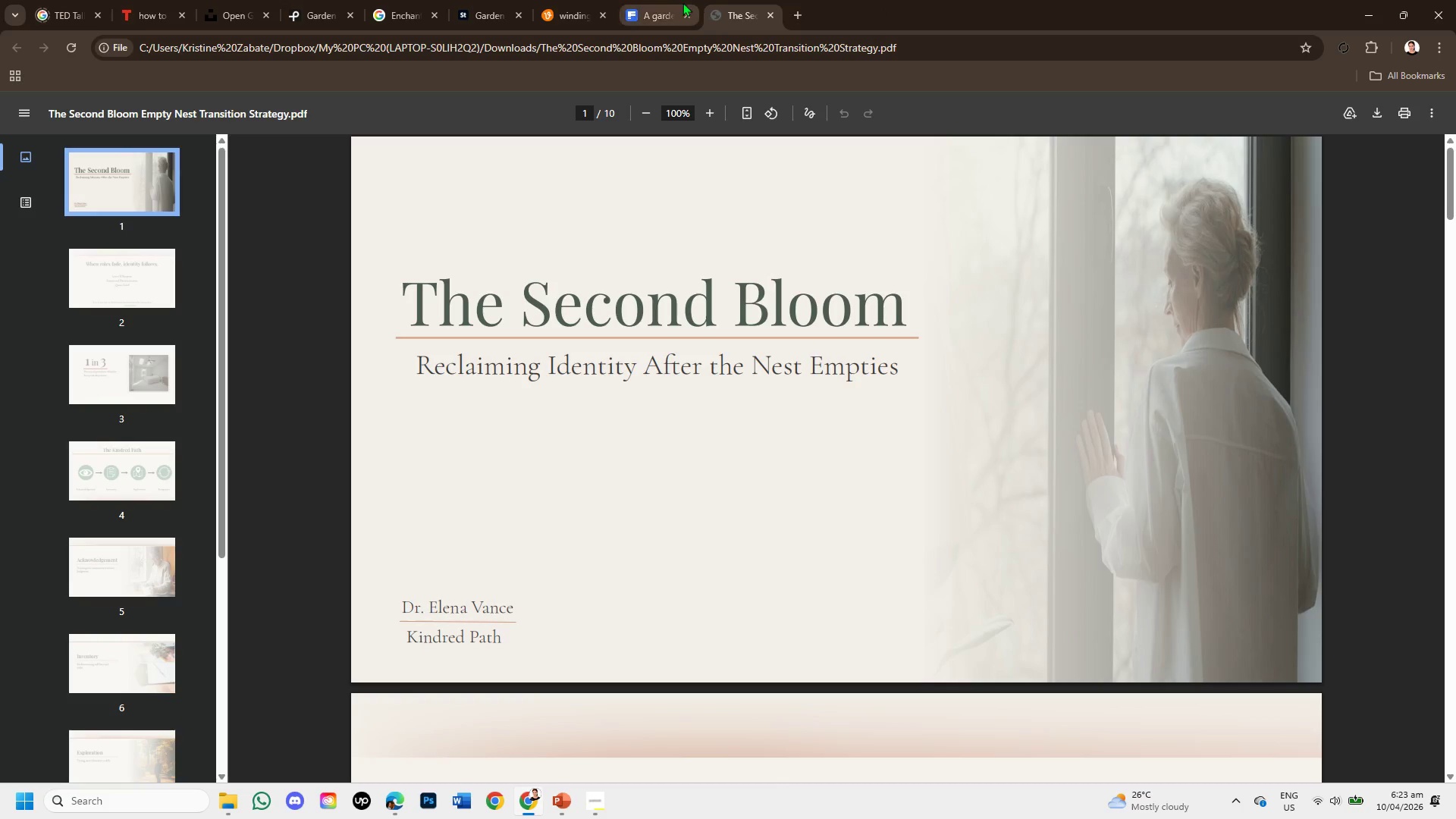 
left_click([653, 2])
 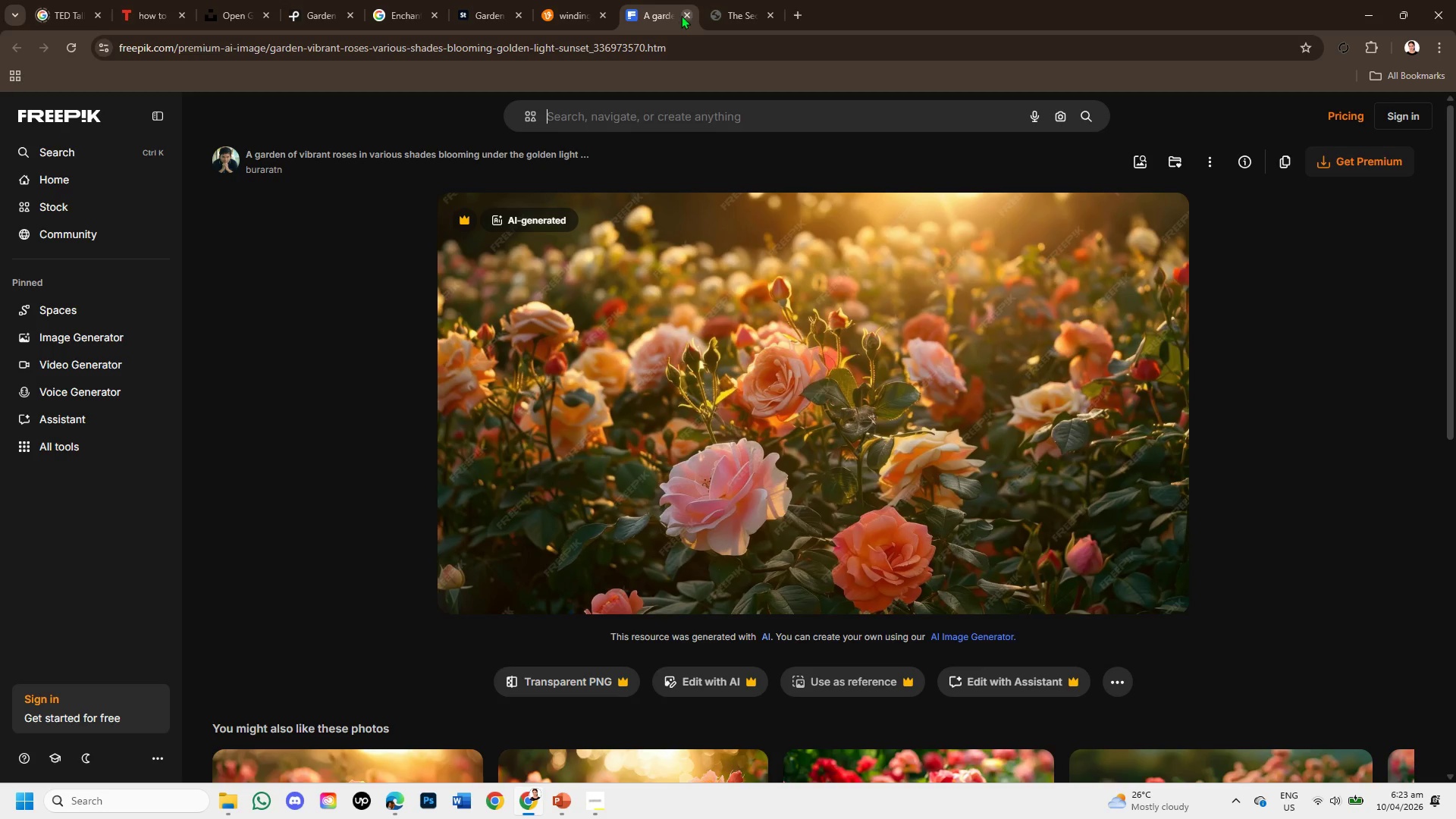 
left_click([682, 14])
 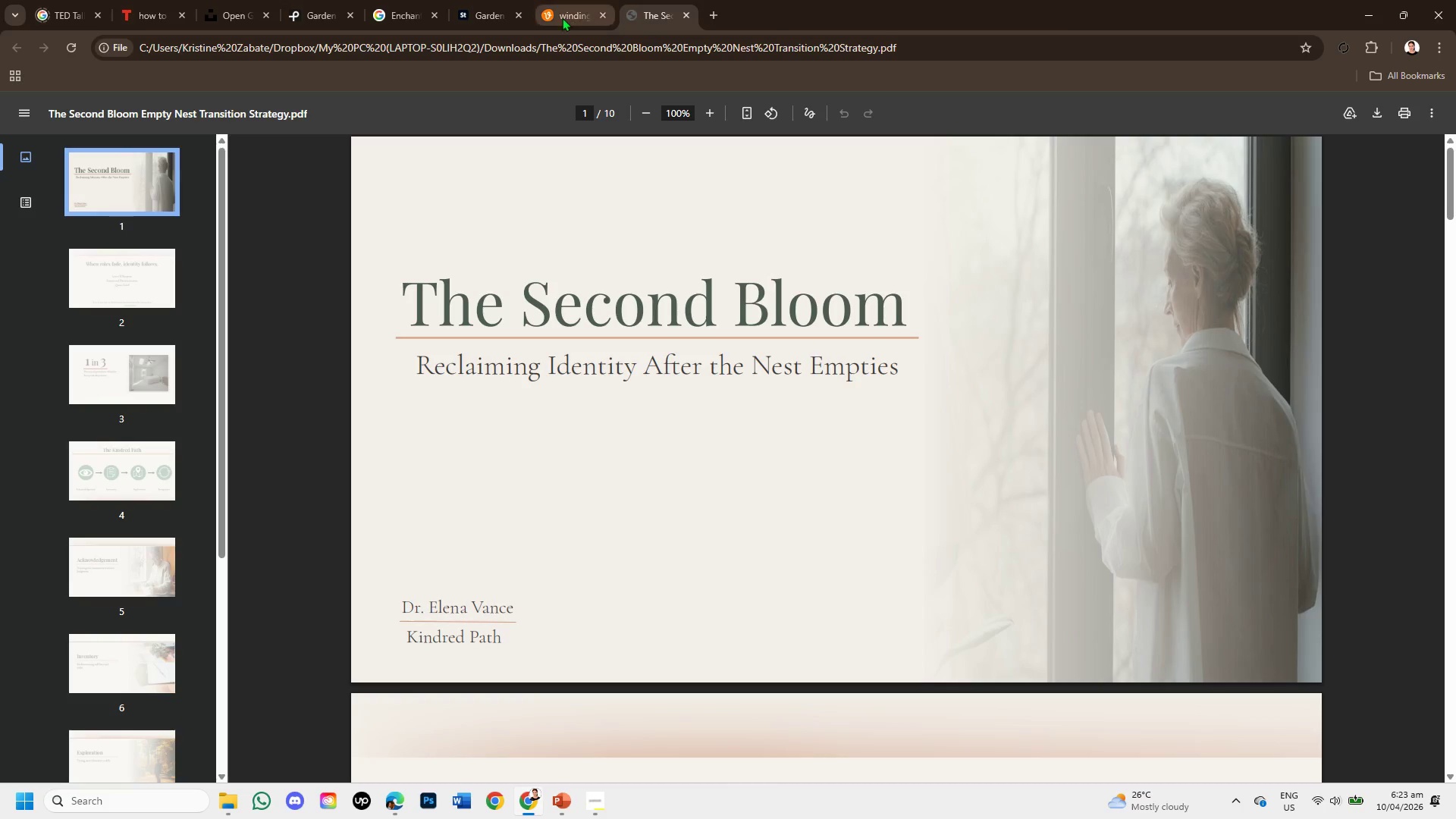 
left_click([562, 17])
 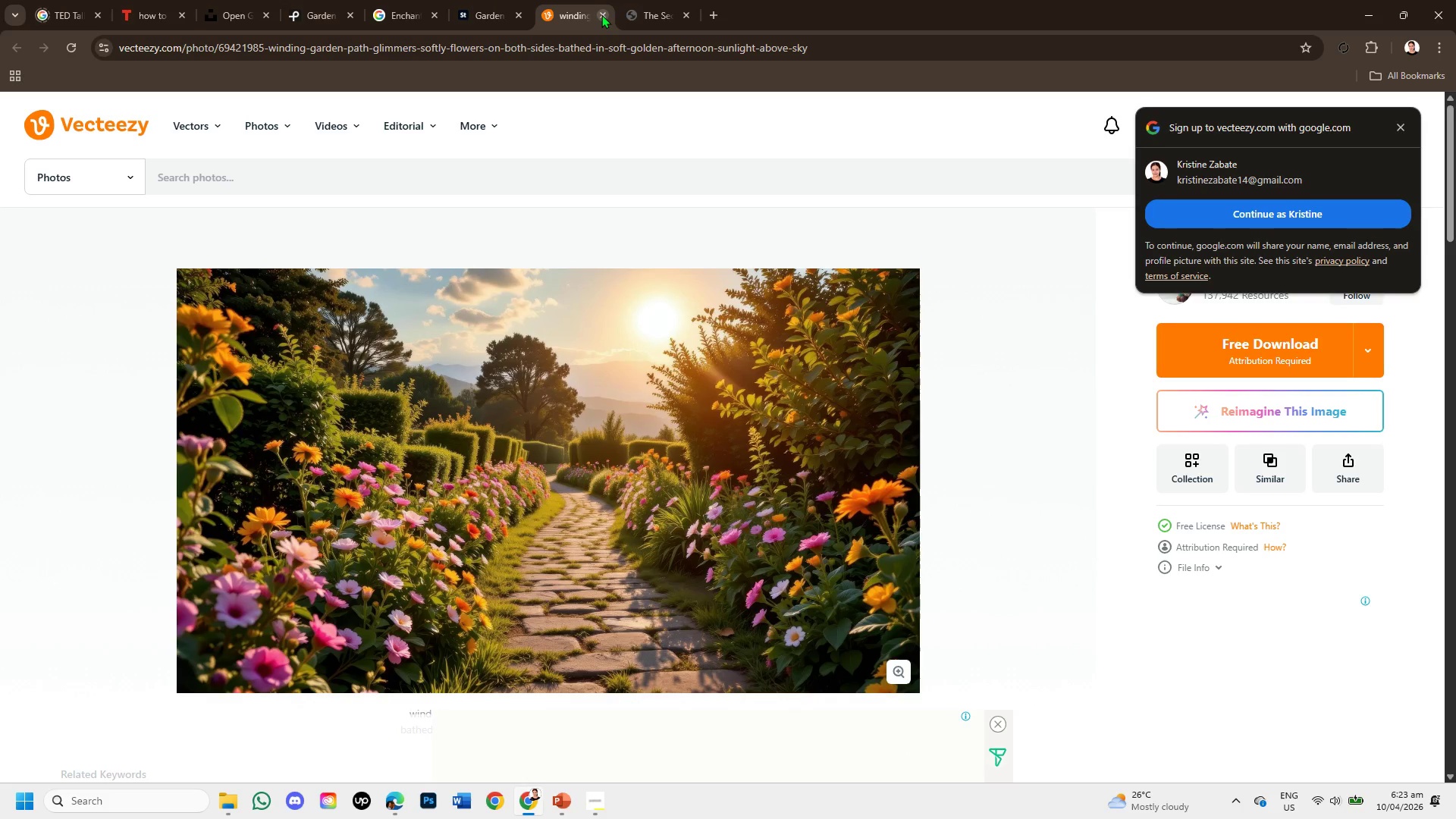 
left_click([601, 14])
 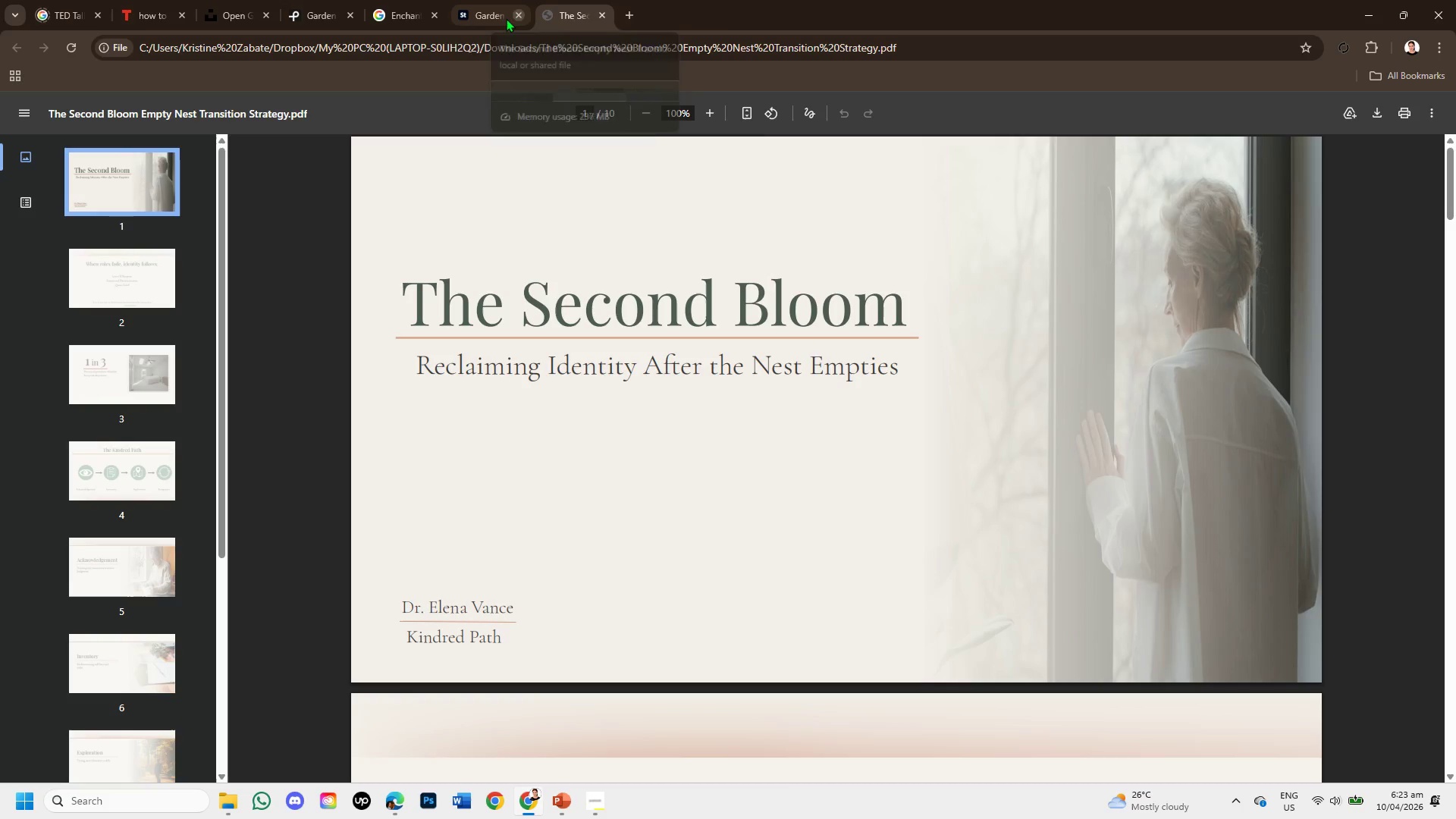 
left_click([500, 17])
 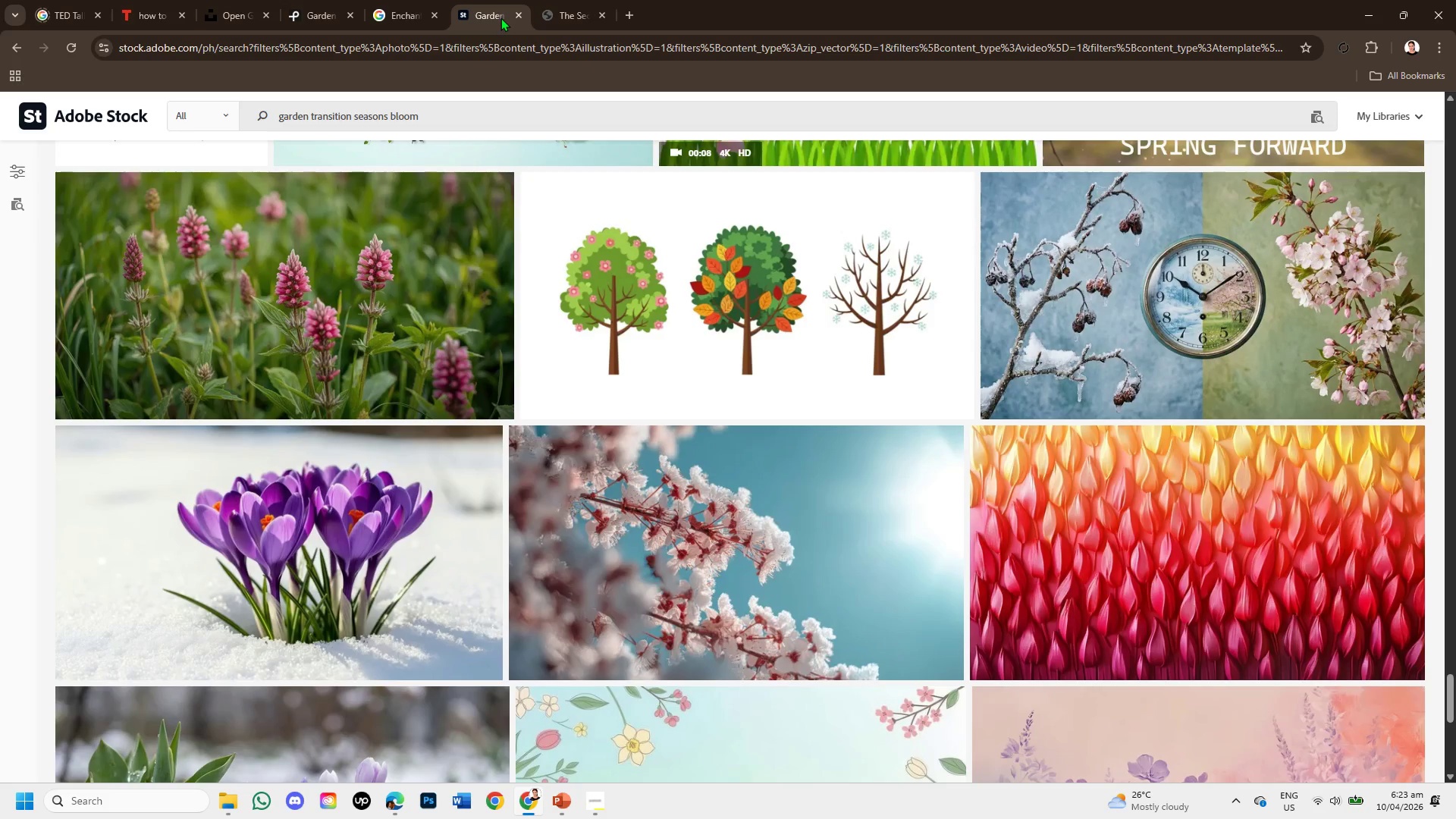 
mouse_move([521, 16])
 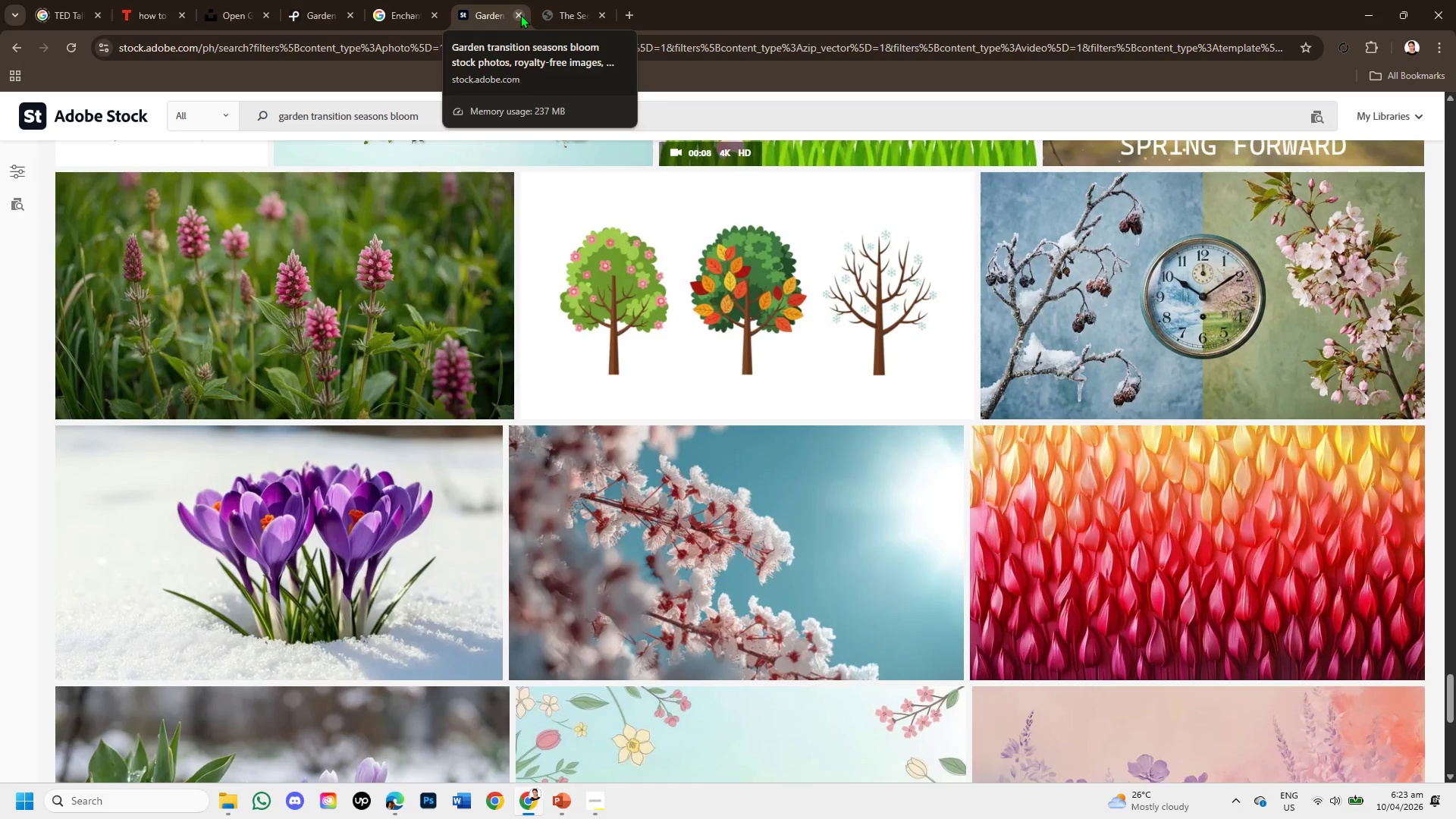 
left_click([520, 14])
 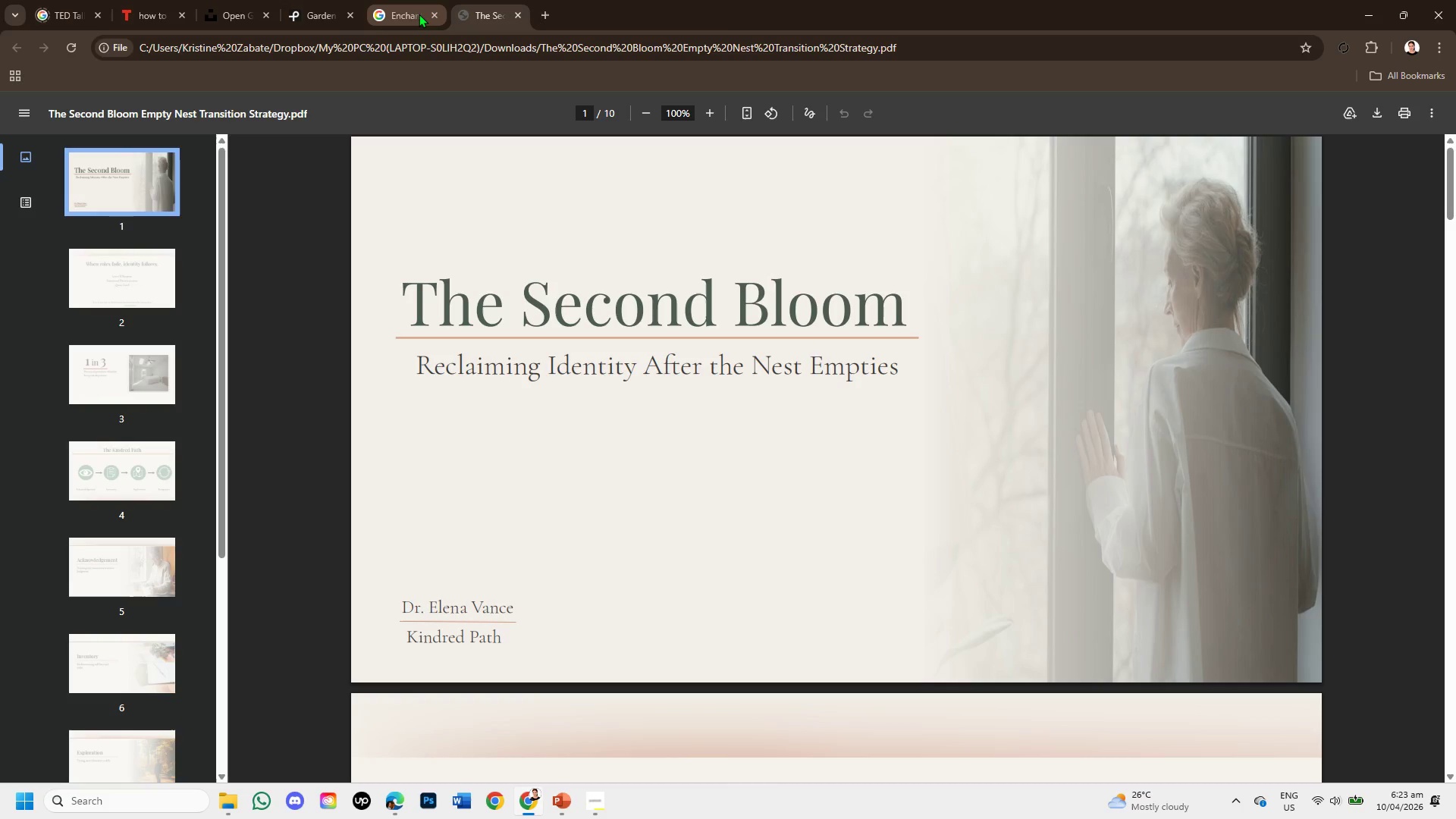 
left_click([417, 12])
 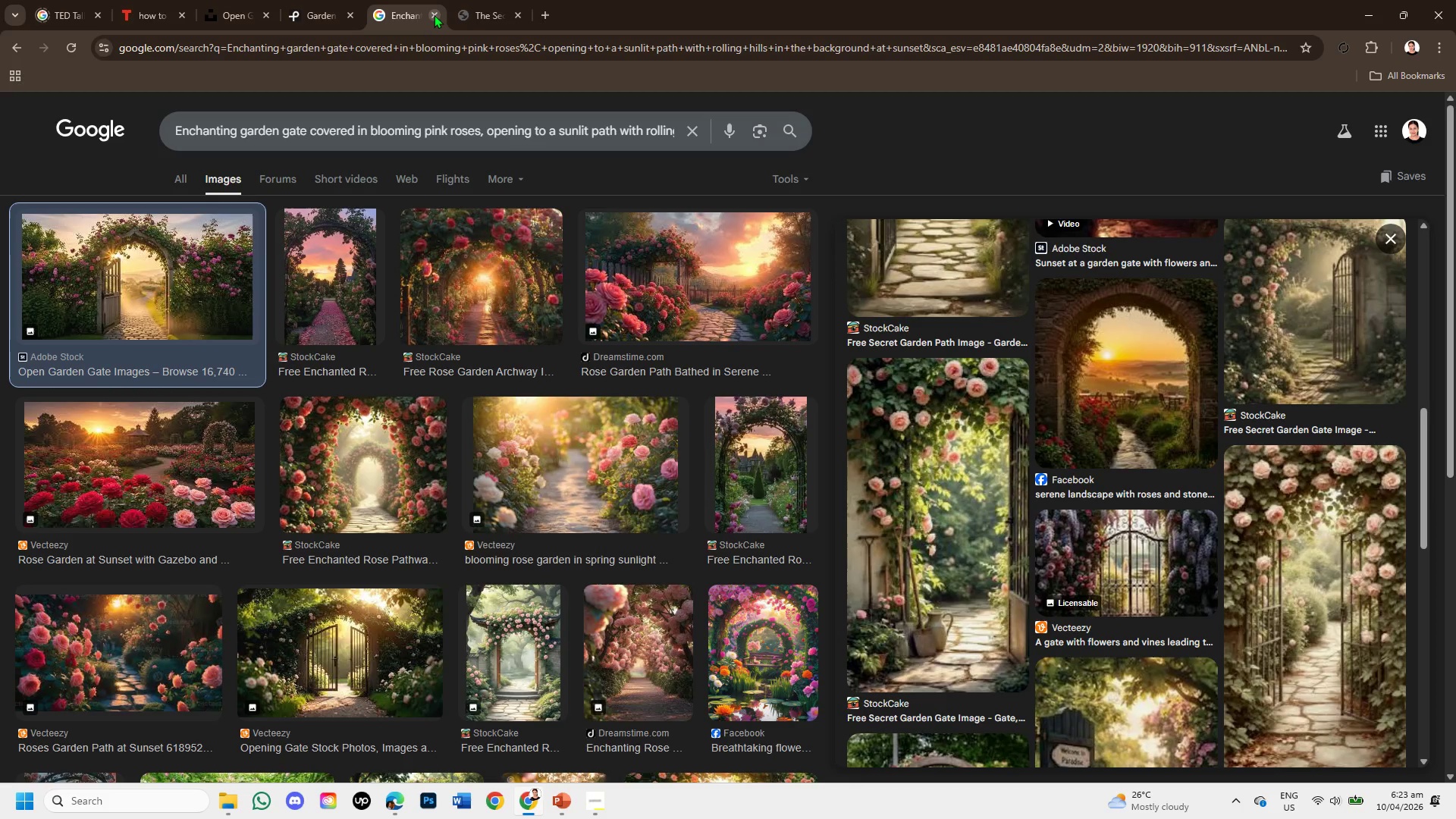 
left_click([434, 14])
 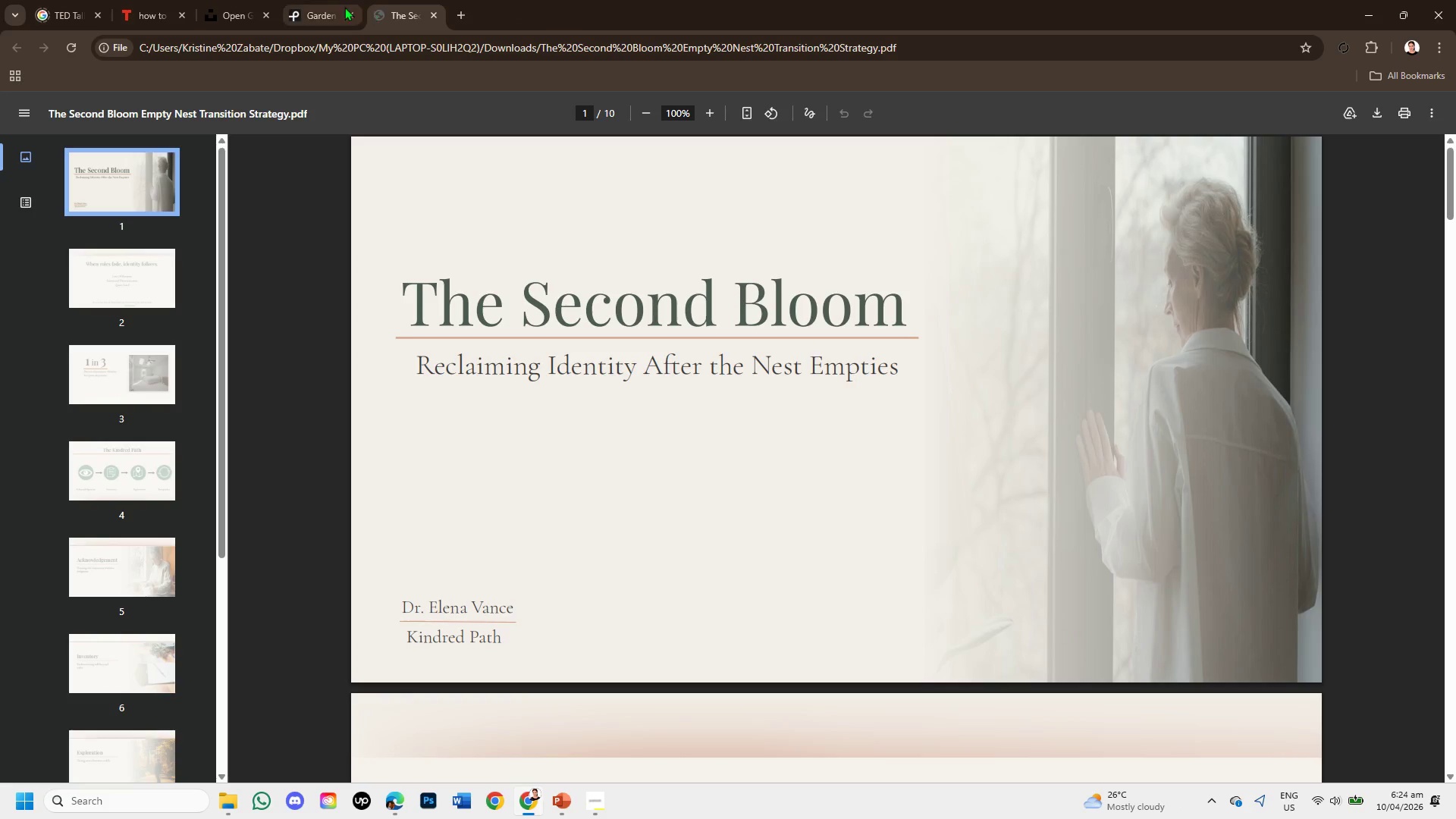 
left_click([328, 5])
 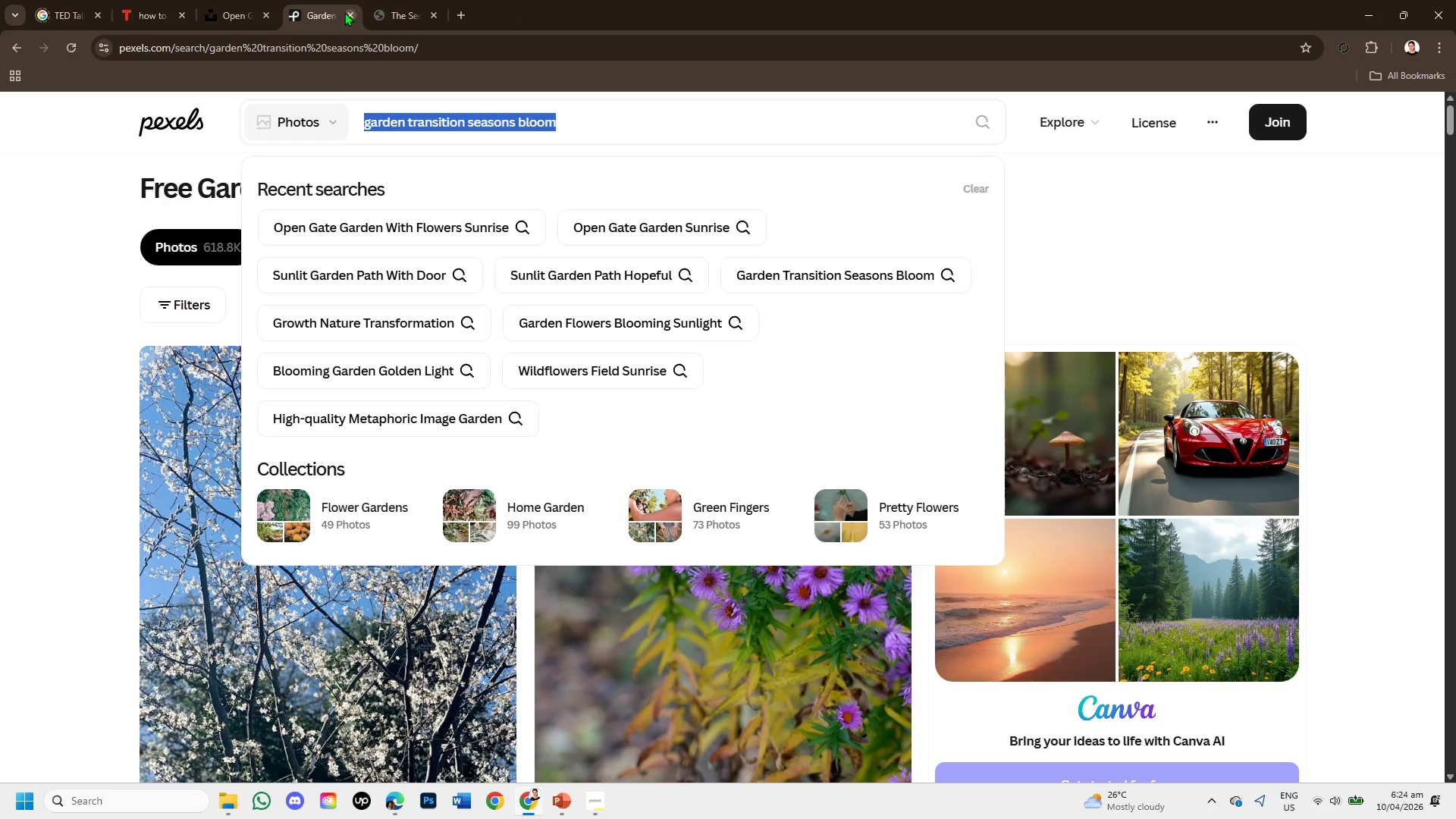 
left_click([348, 12])
 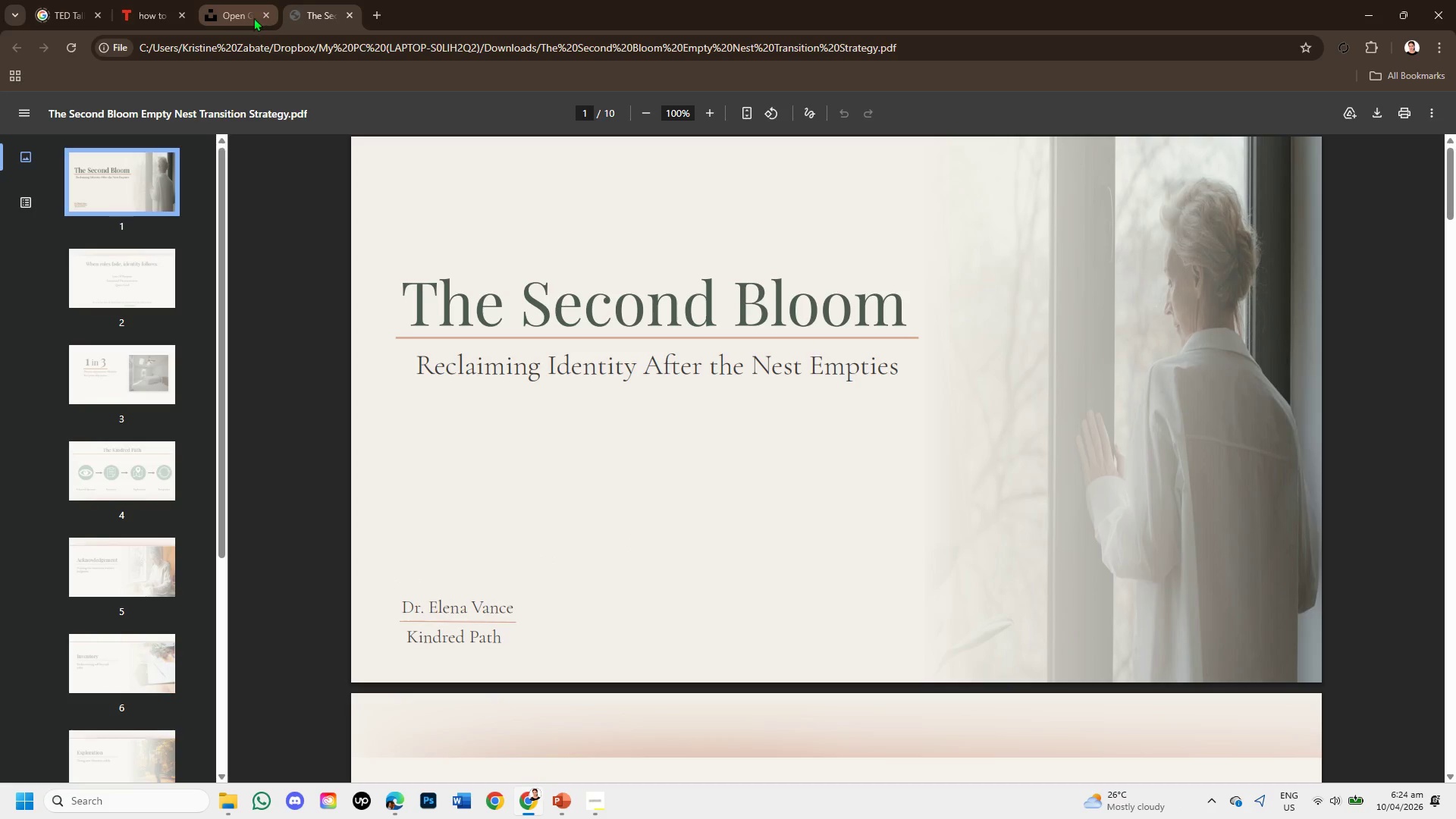 
left_click([241, 14])
 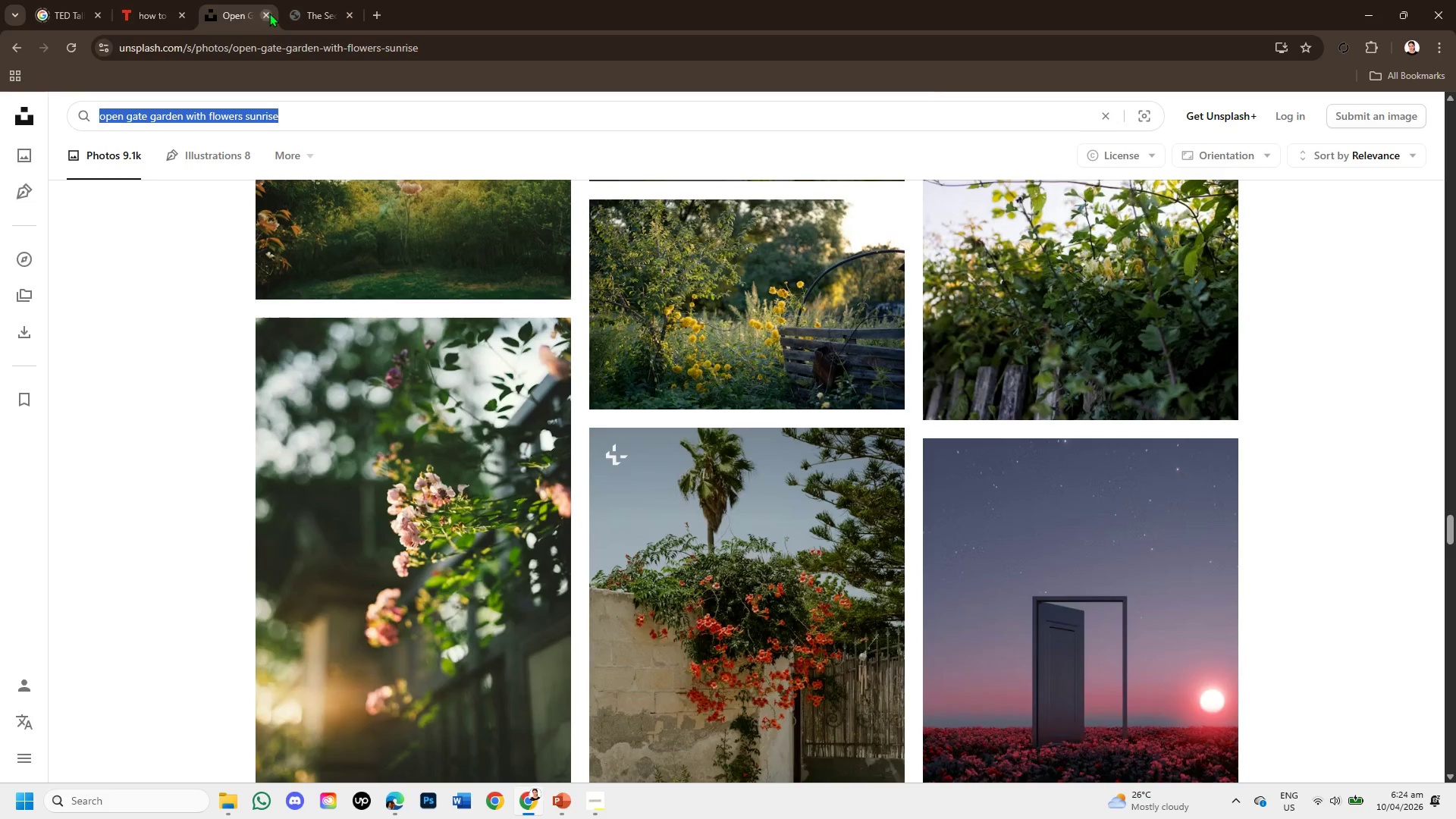 
left_click([269, 13])
 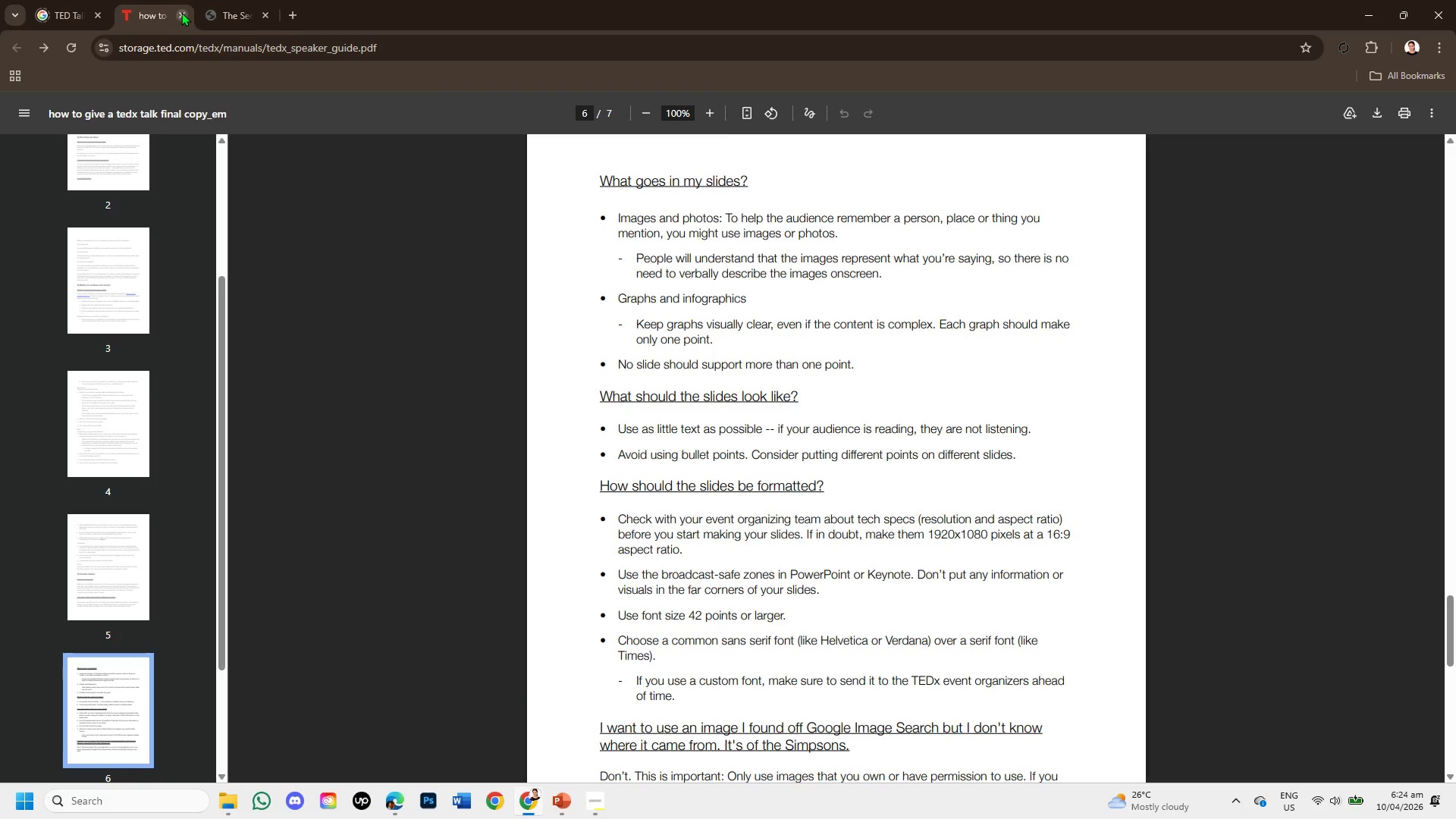 
scroll: coordinate [629, 435], scroll_direction: down, amount: 5.0
 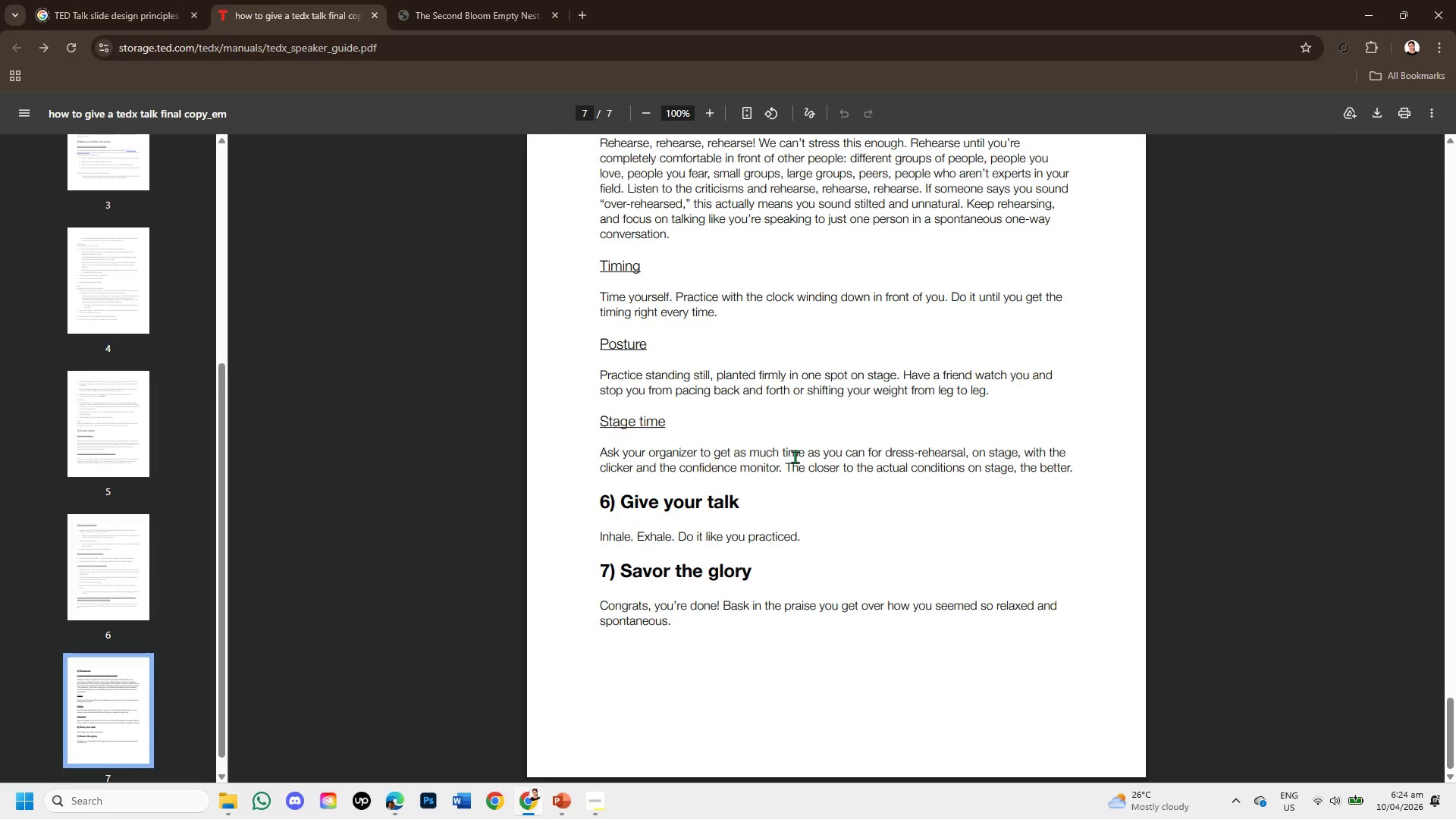 
scroll: coordinate [800, 460], scroll_direction: up, amount: 9.0
 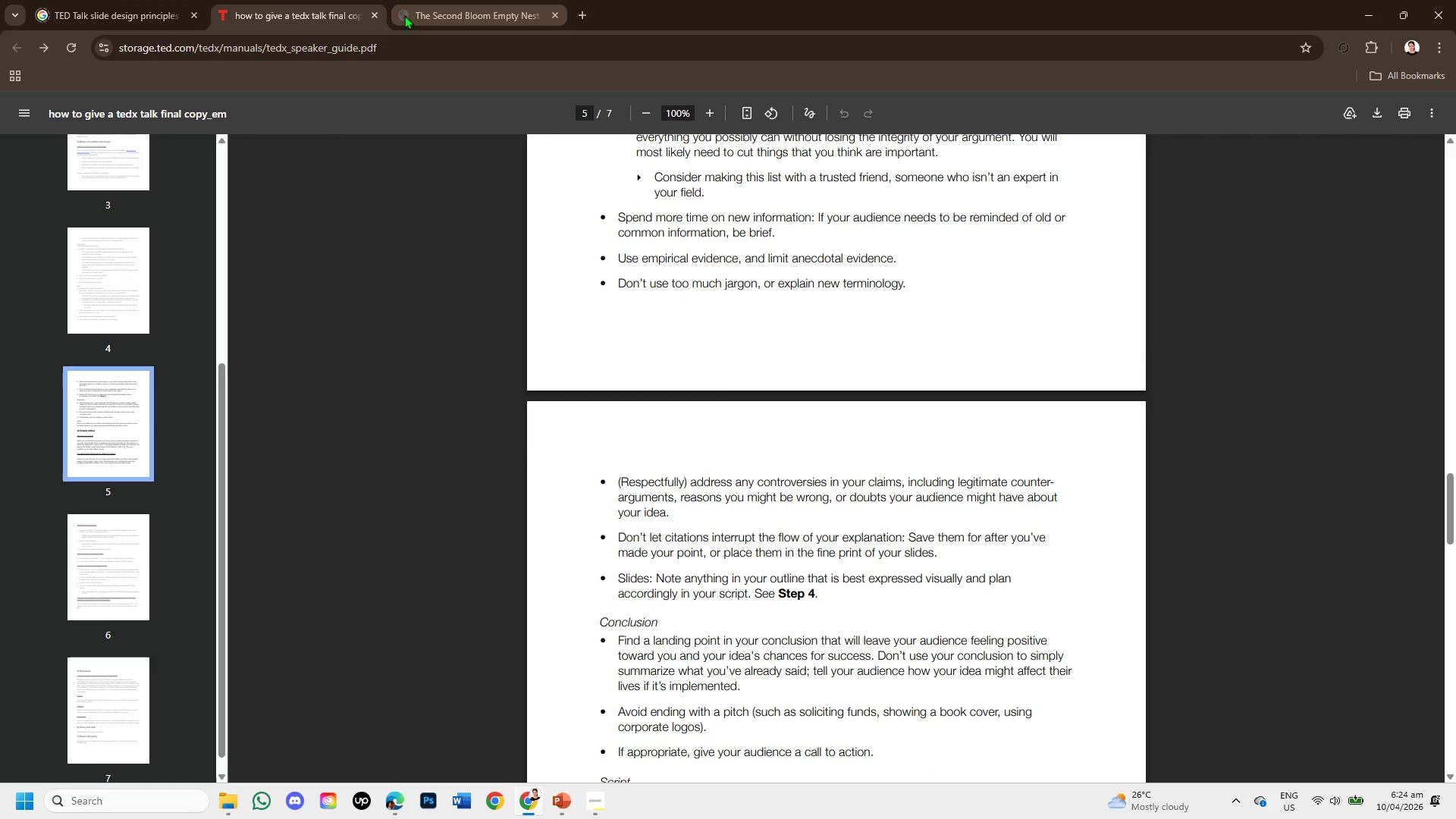 
left_click([369, 13])
 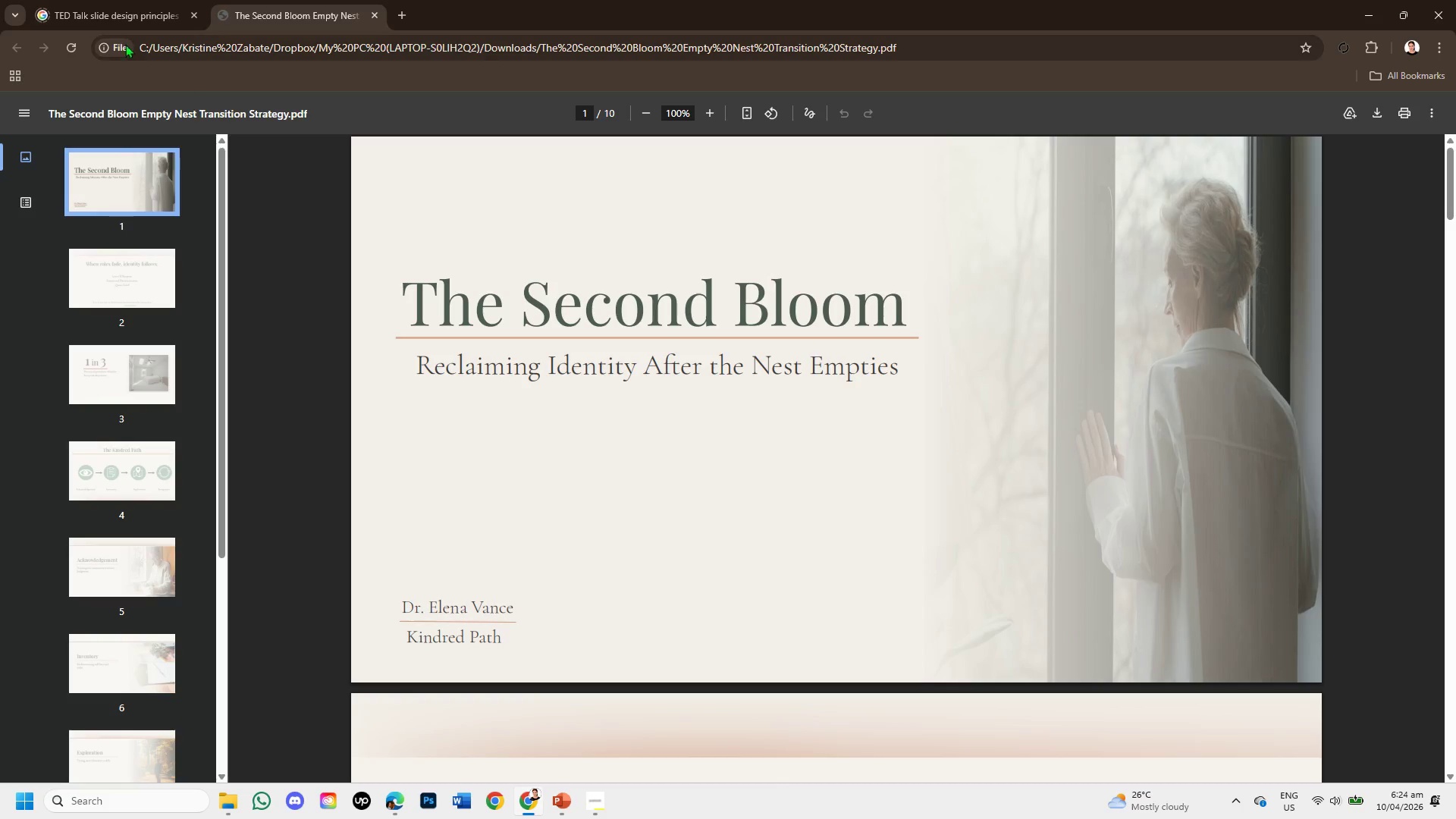 
left_click([108, 0])
 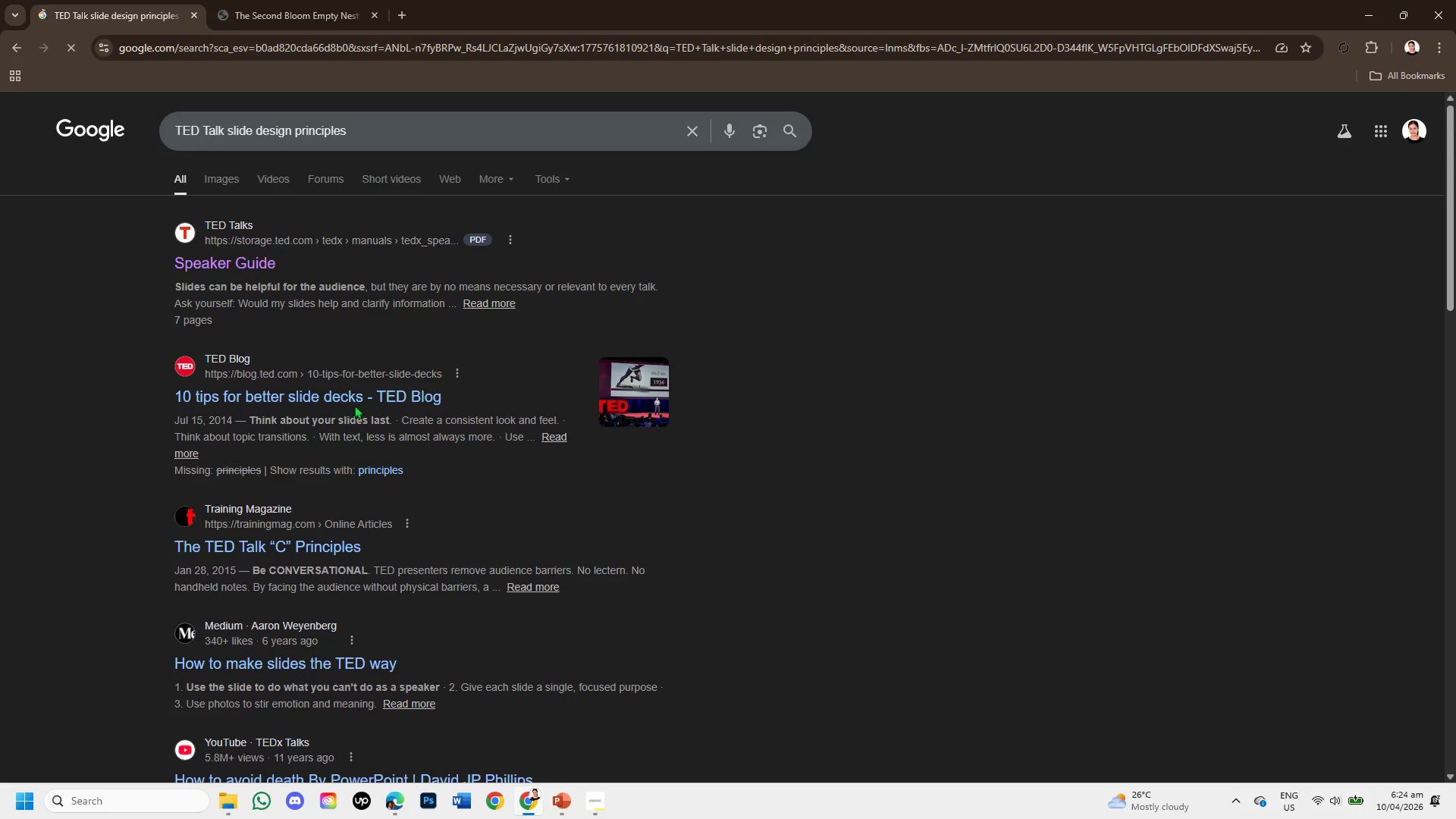 
right_click([318, 401])
 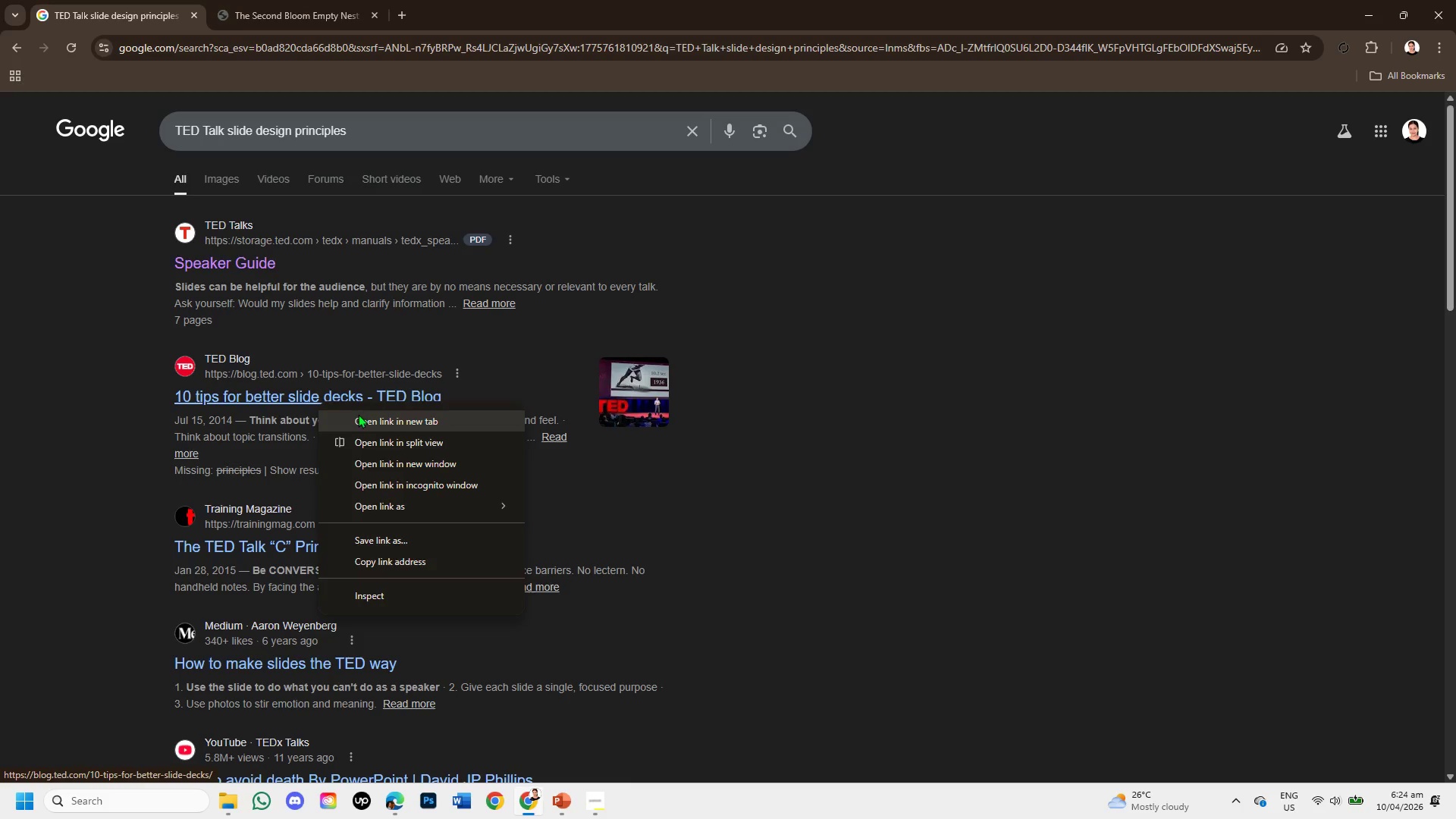 
left_click([358, 419])
 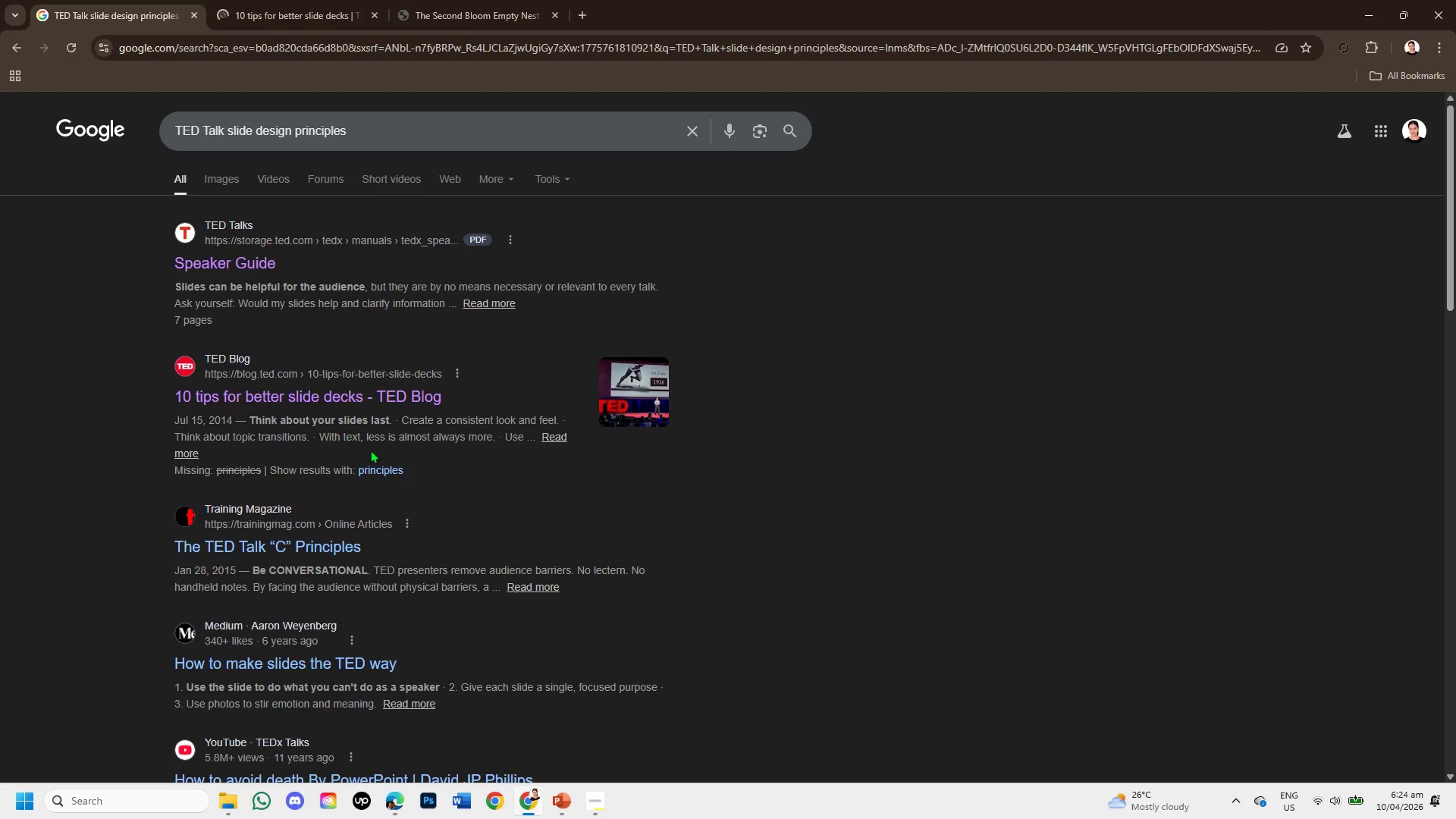 
scroll: coordinate [376, 458], scroll_direction: down, amount: 1.0
 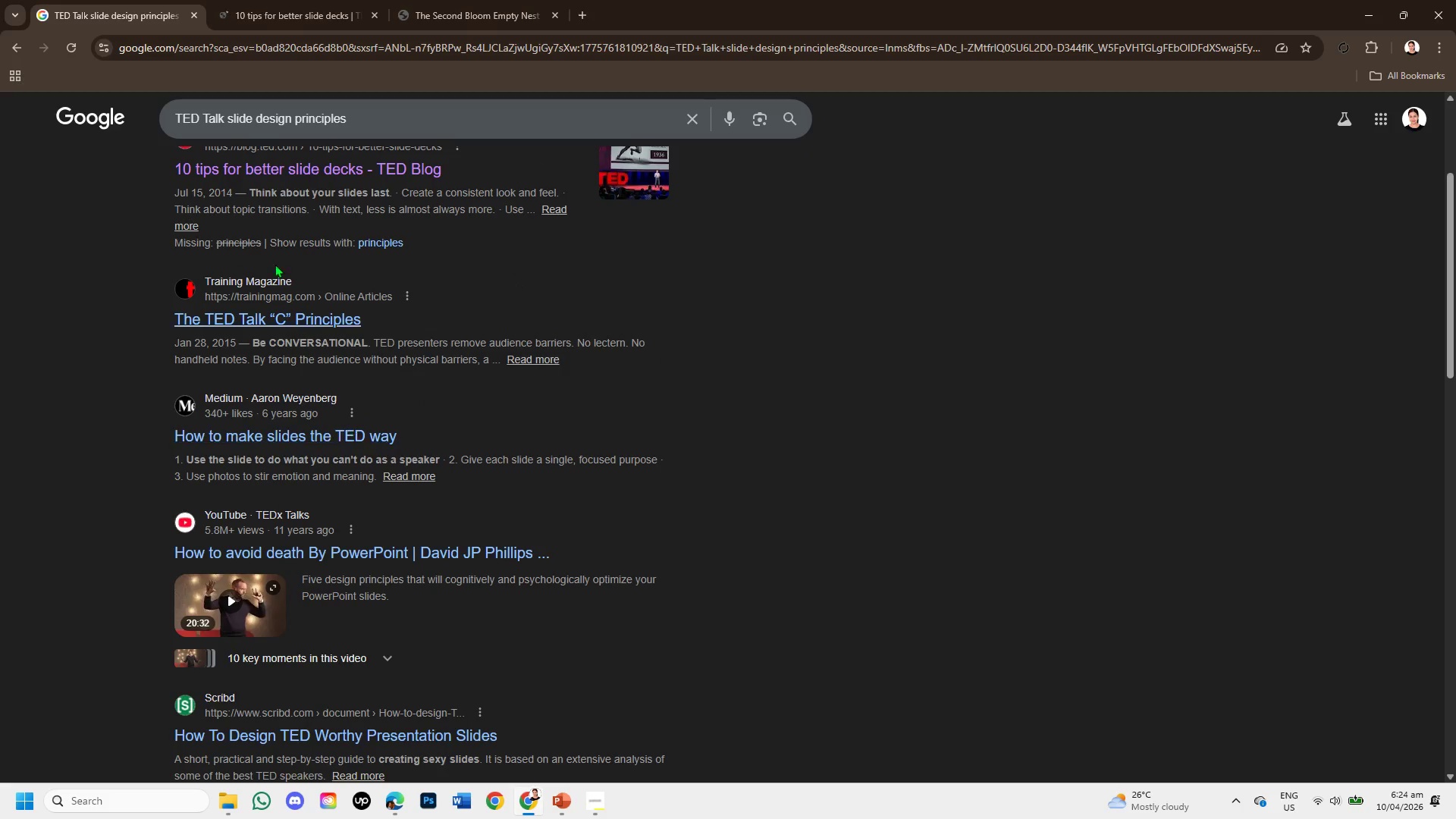 
scroll: coordinate [292, 222], scroll_direction: up, amount: 3.0
 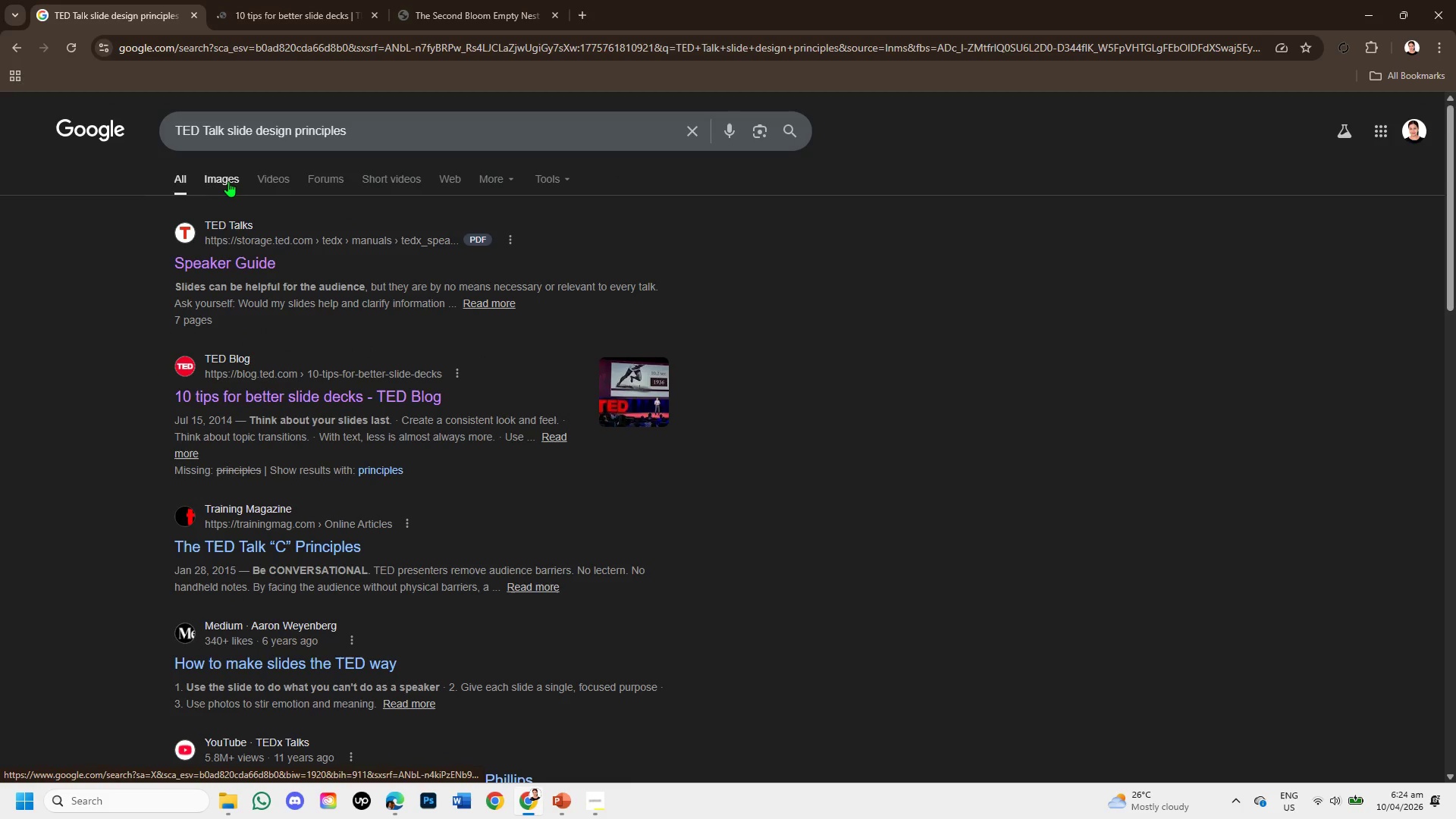 
left_click([228, 181])
 